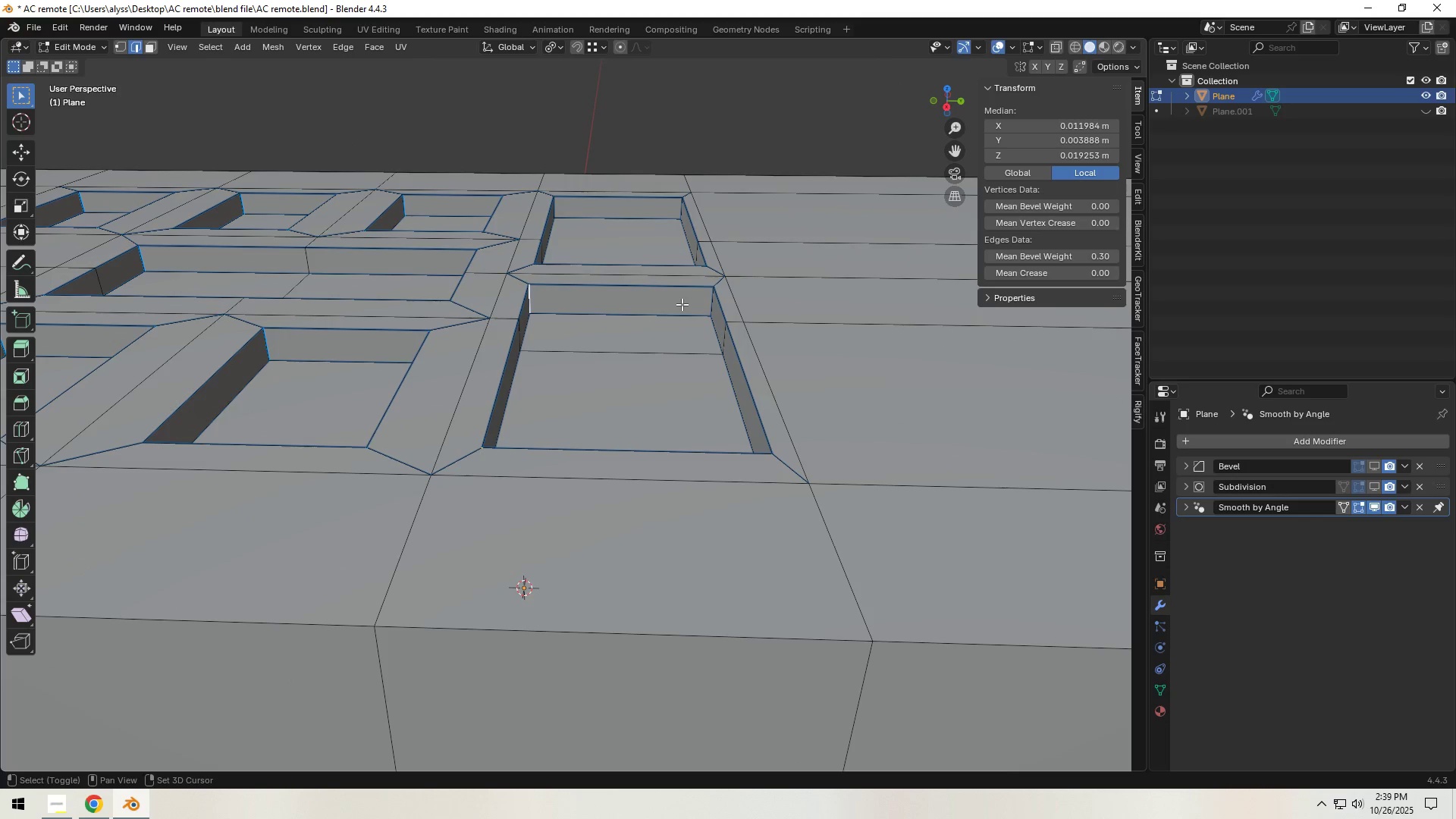 
hold_key(key=ShiftLeft, duration=0.86)
left_click([707, 304])
 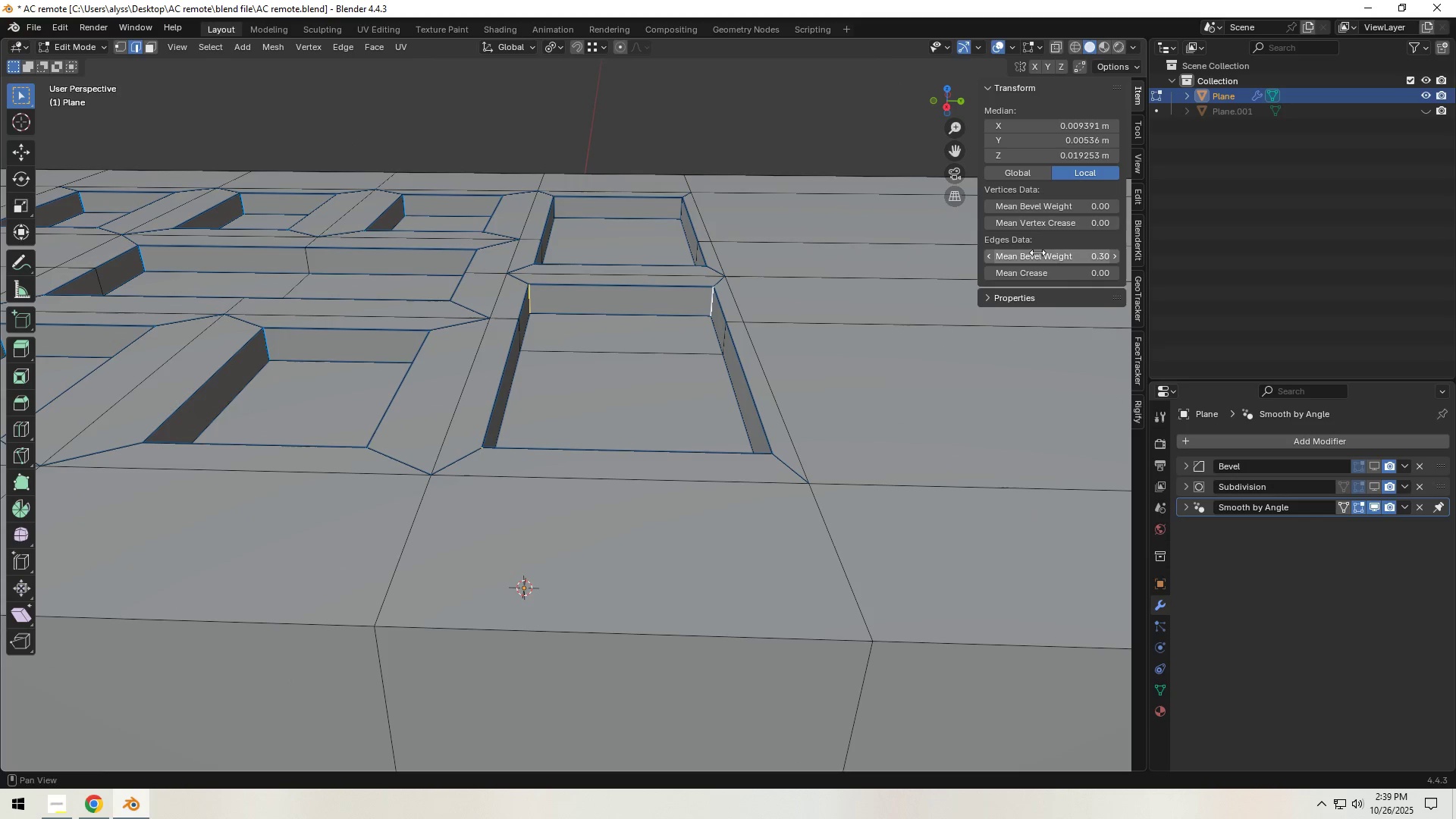 
left_click_drag(start_coordinate=[1038, 255], to_coordinate=[1250, 259])
 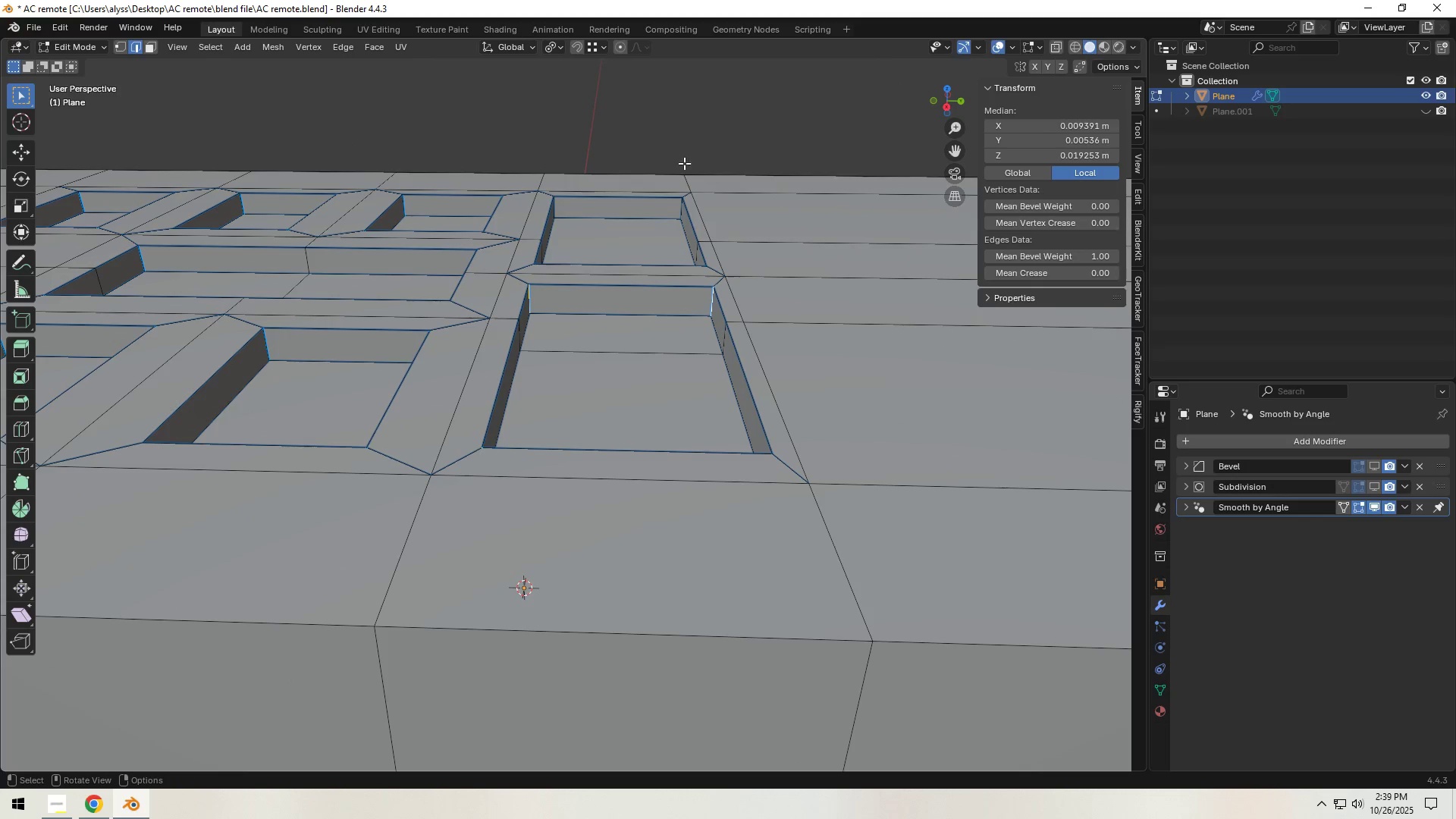 
left_click([674, 148])
 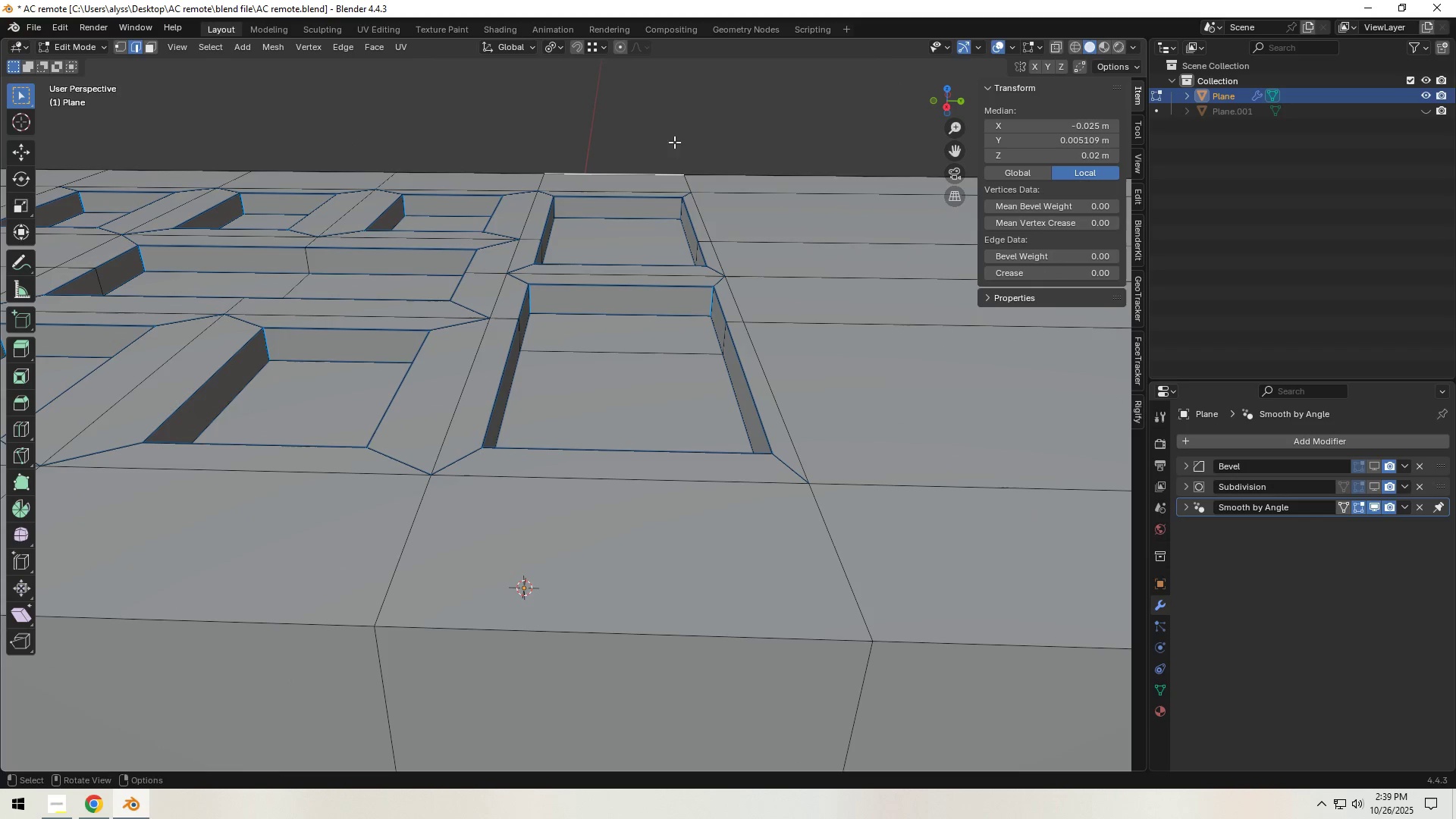 
hold_key(key=ShiftLeft, duration=0.72)
 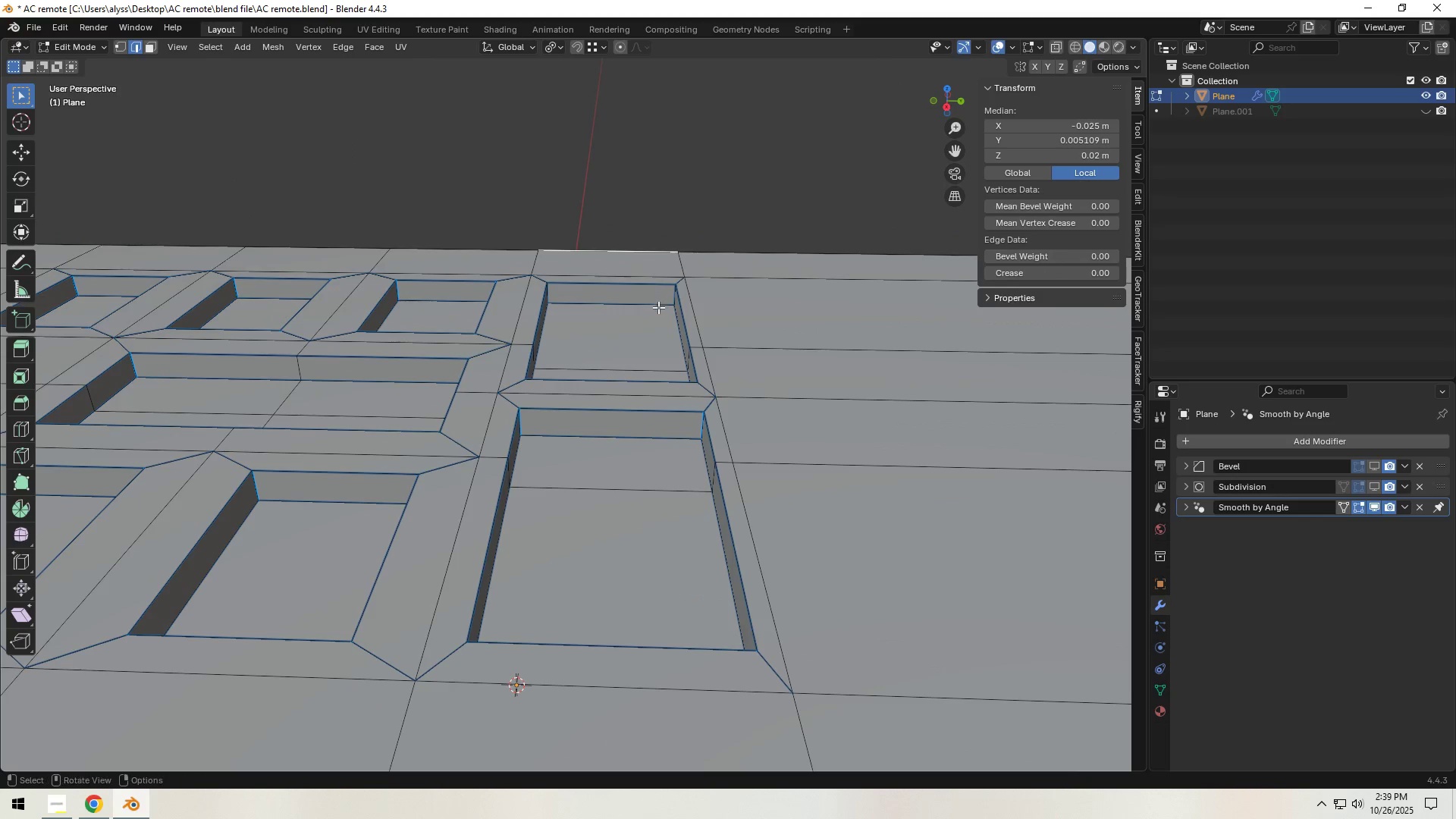 
scroll: coordinate [658, 307], scroll_direction: up, amount: 4.0
 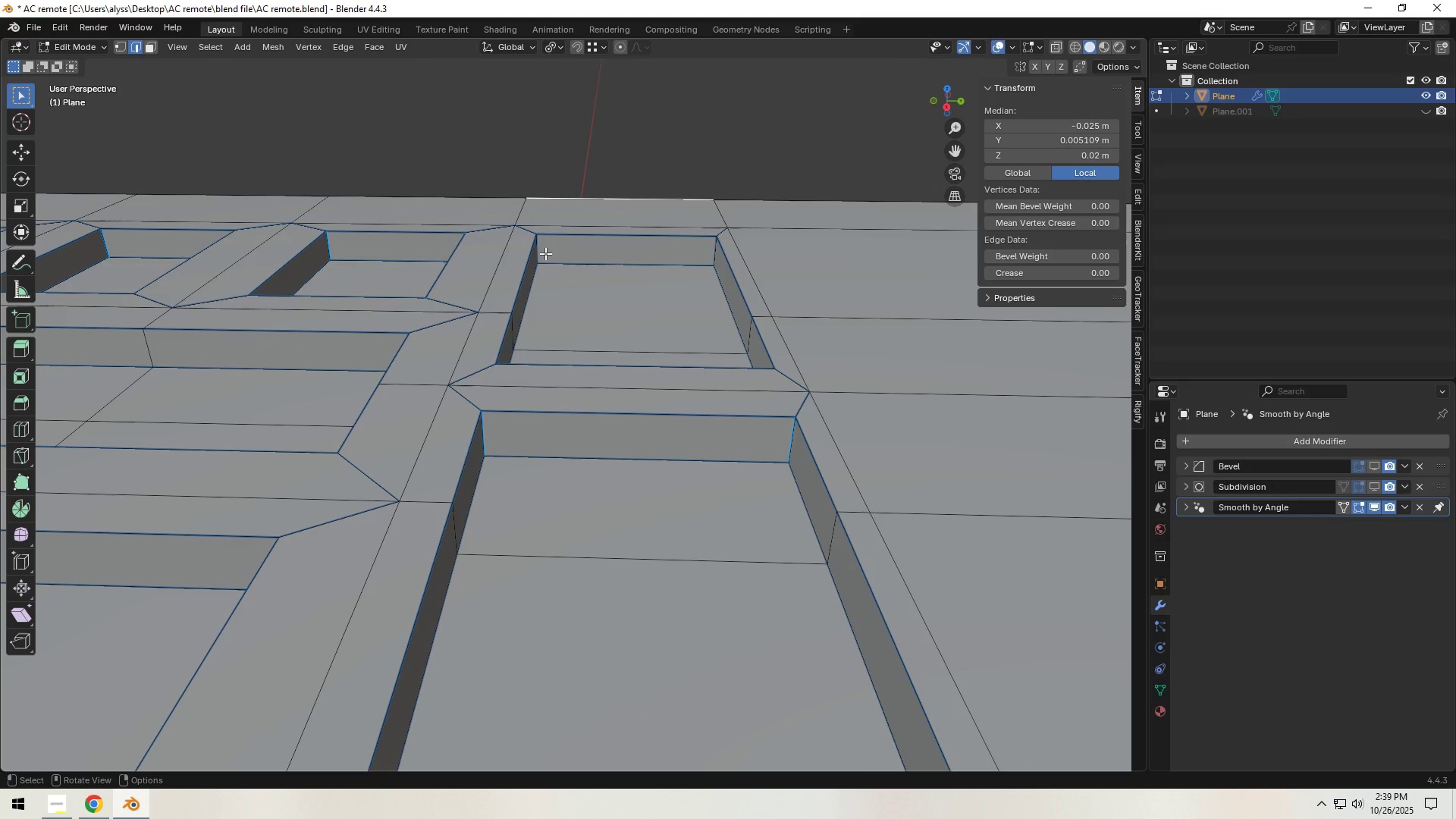 
left_click([543, 253])
 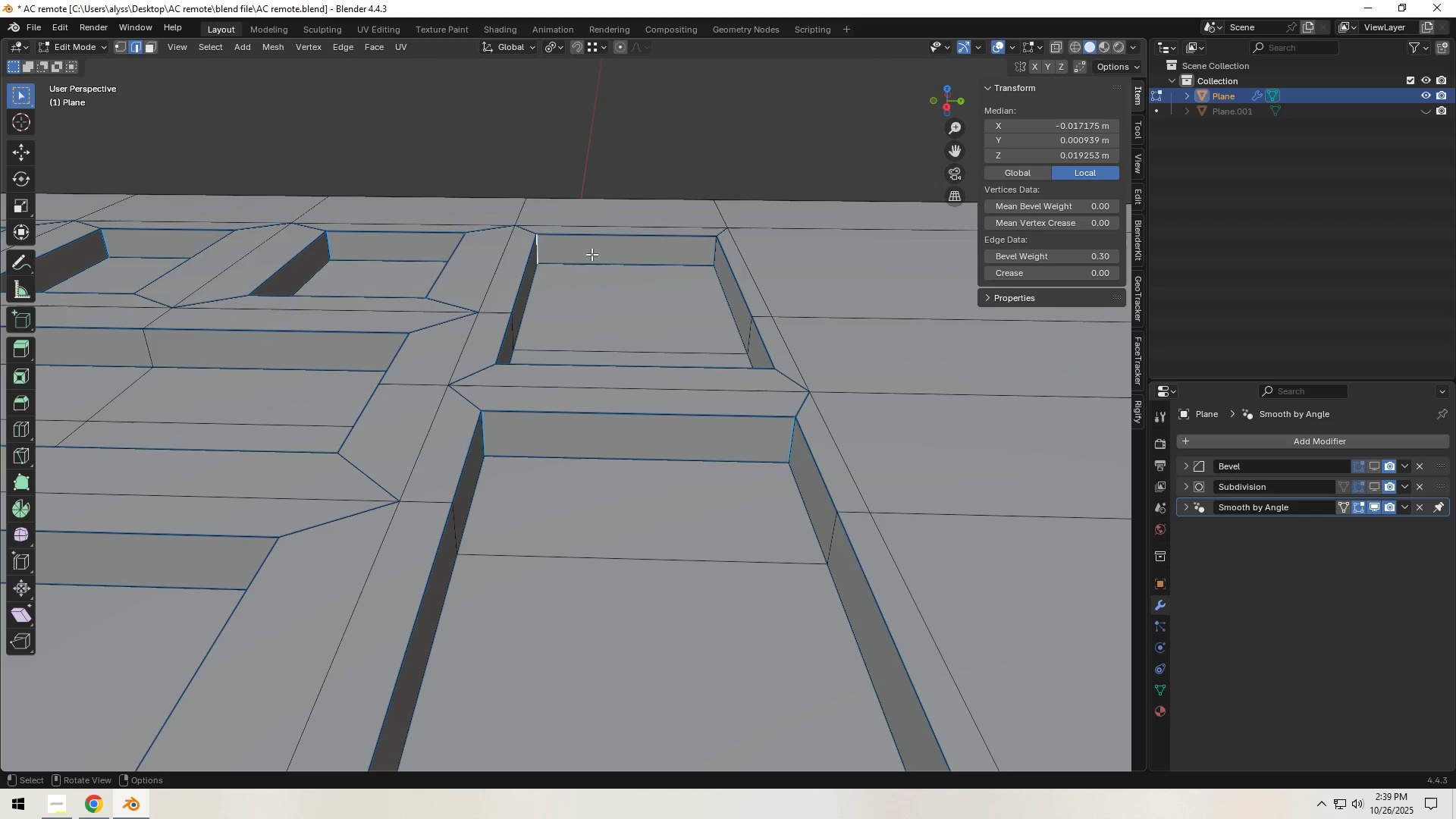 
hold_key(key=ShiftLeft, duration=0.98)
left_click([712, 253])
 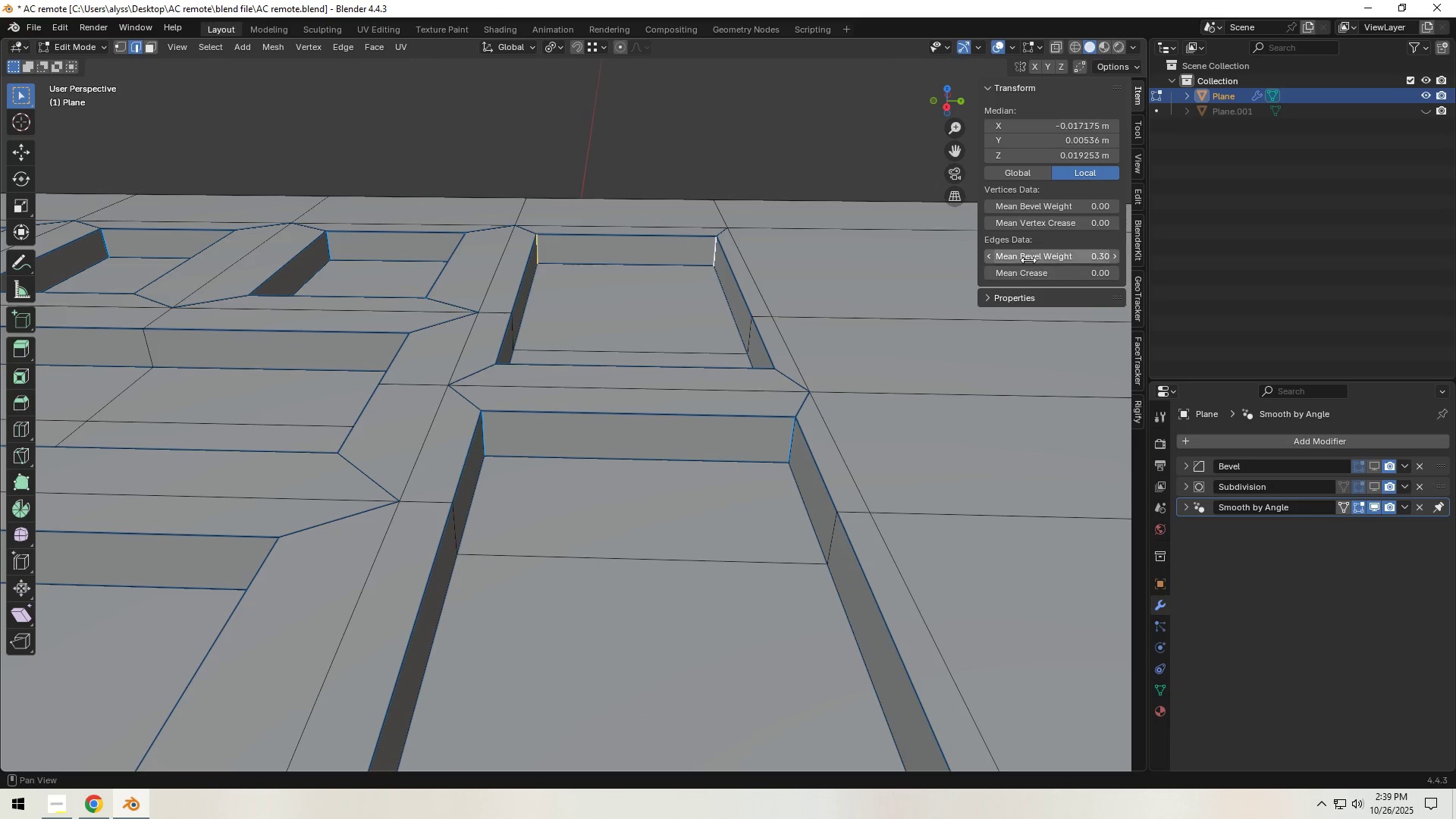 
left_click_drag(start_coordinate=[1029, 259], to_coordinate=[182, 252])
 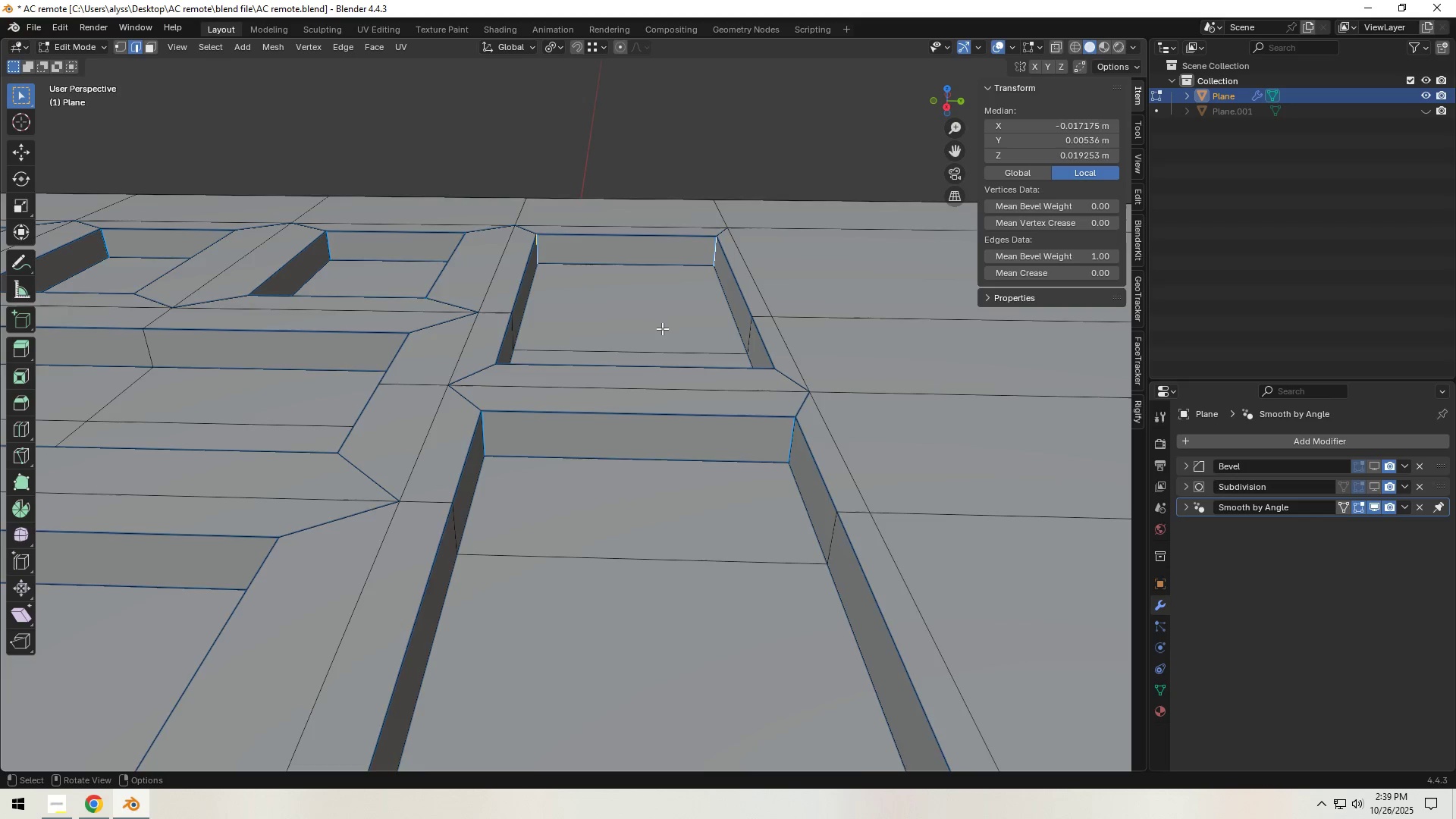 
scroll: coordinate [654, 328], scroll_direction: down, amount: 4.0
 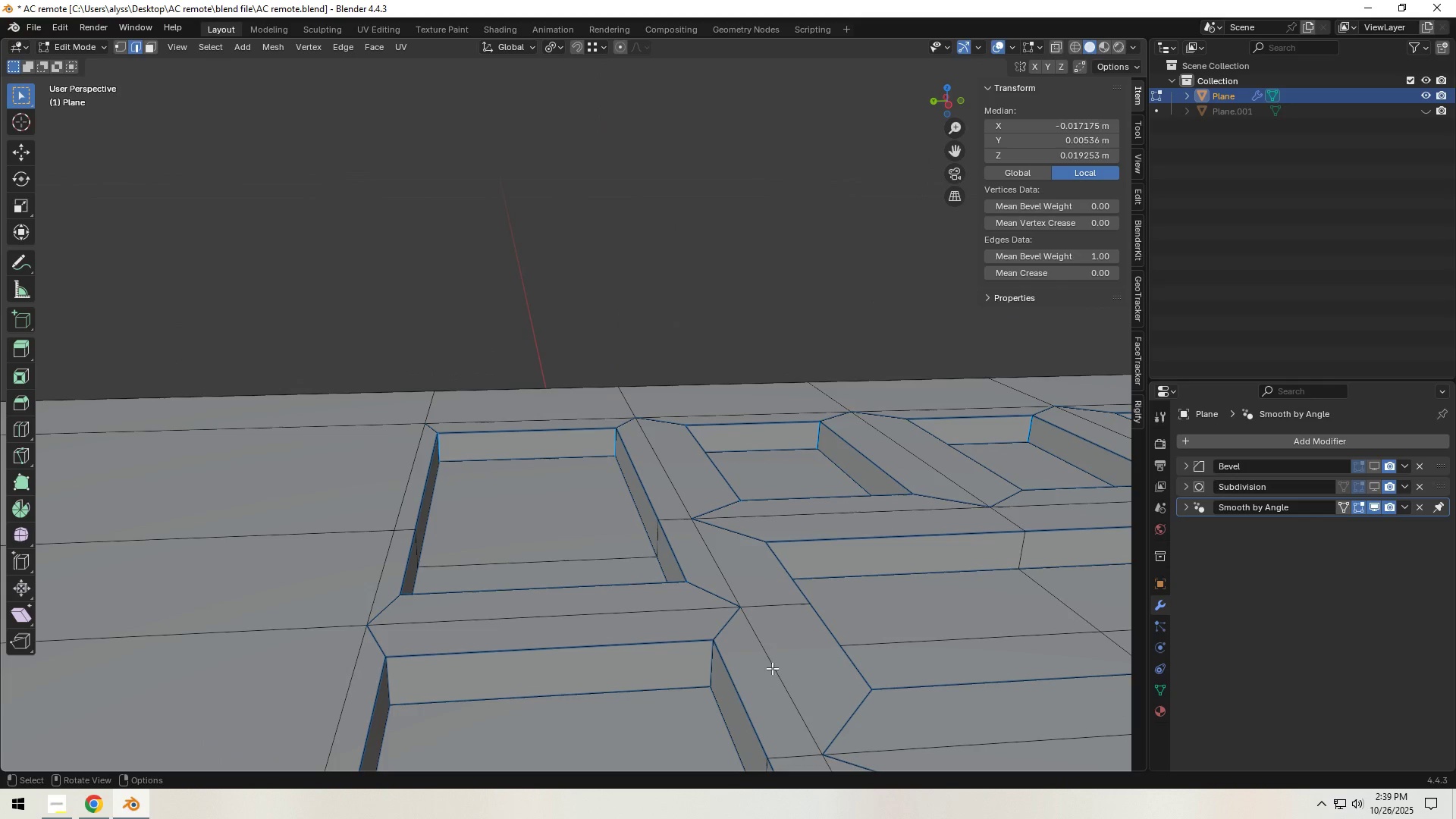 
left_click([707, 670])
 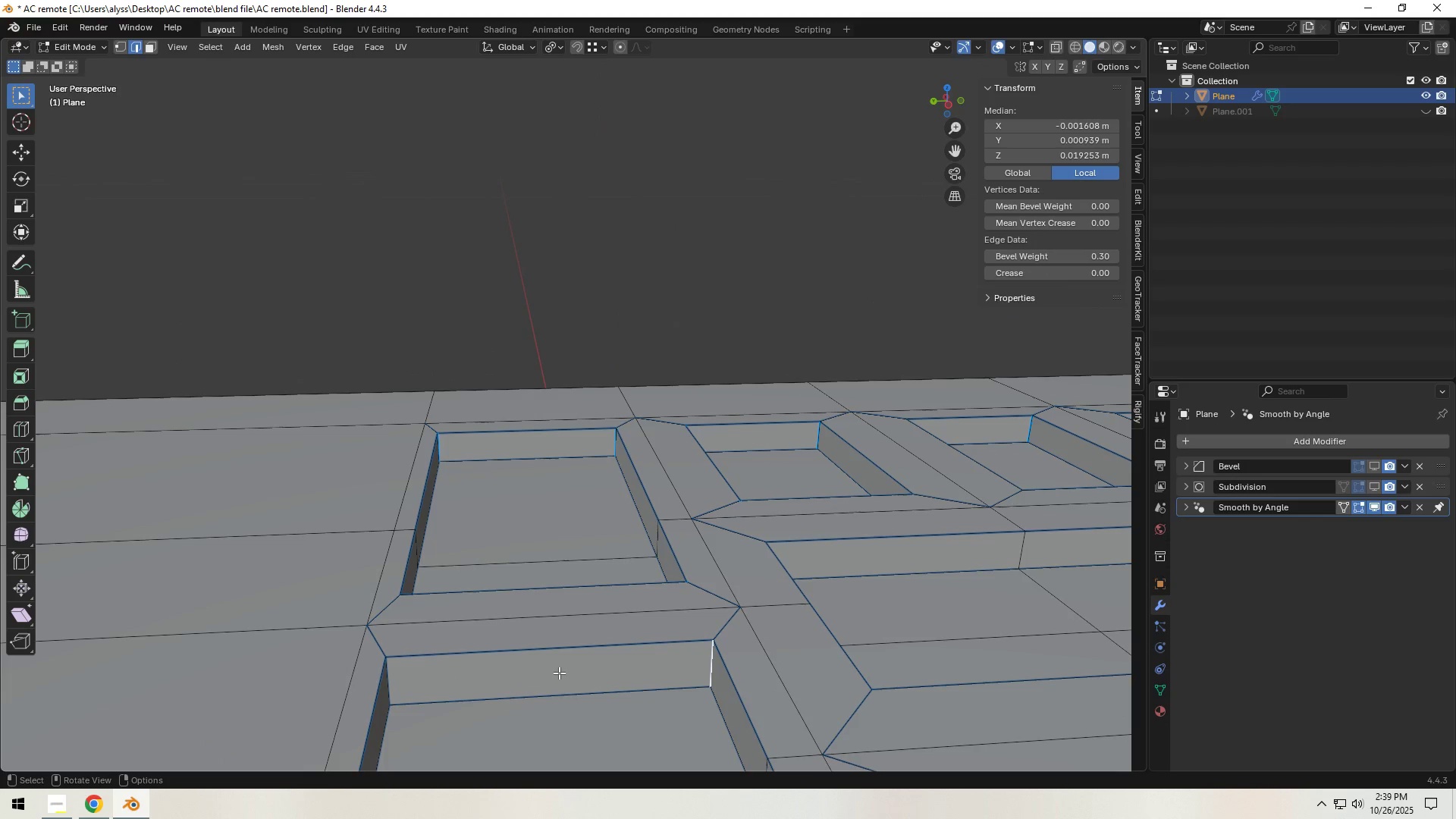 
hold_key(key=ShiftLeft, duration=1.17)
left_click([395, 687])
 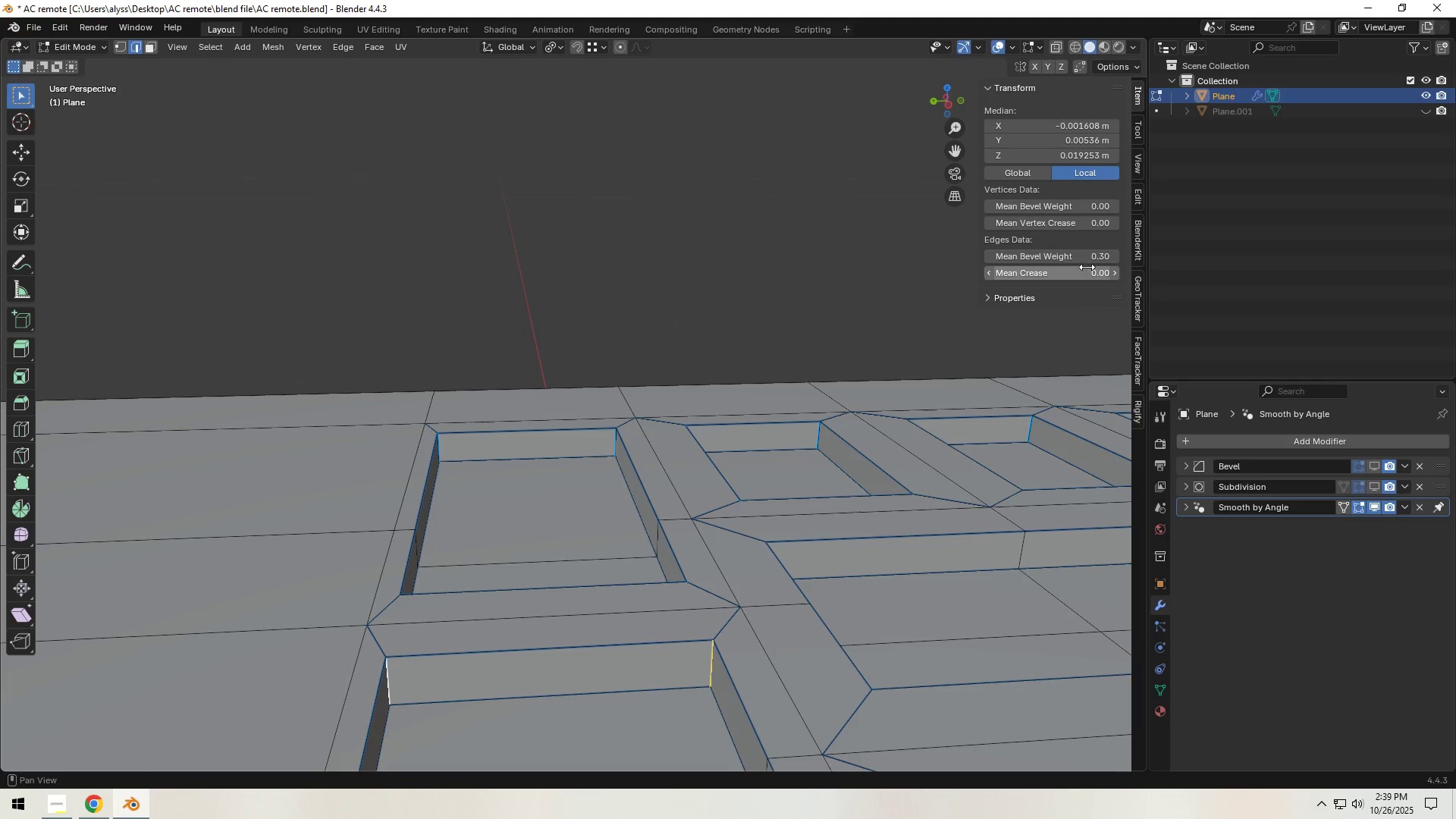 
left_click_drag(start_coordinate=[1084, 262], to_coordinate=[1280, 261])
 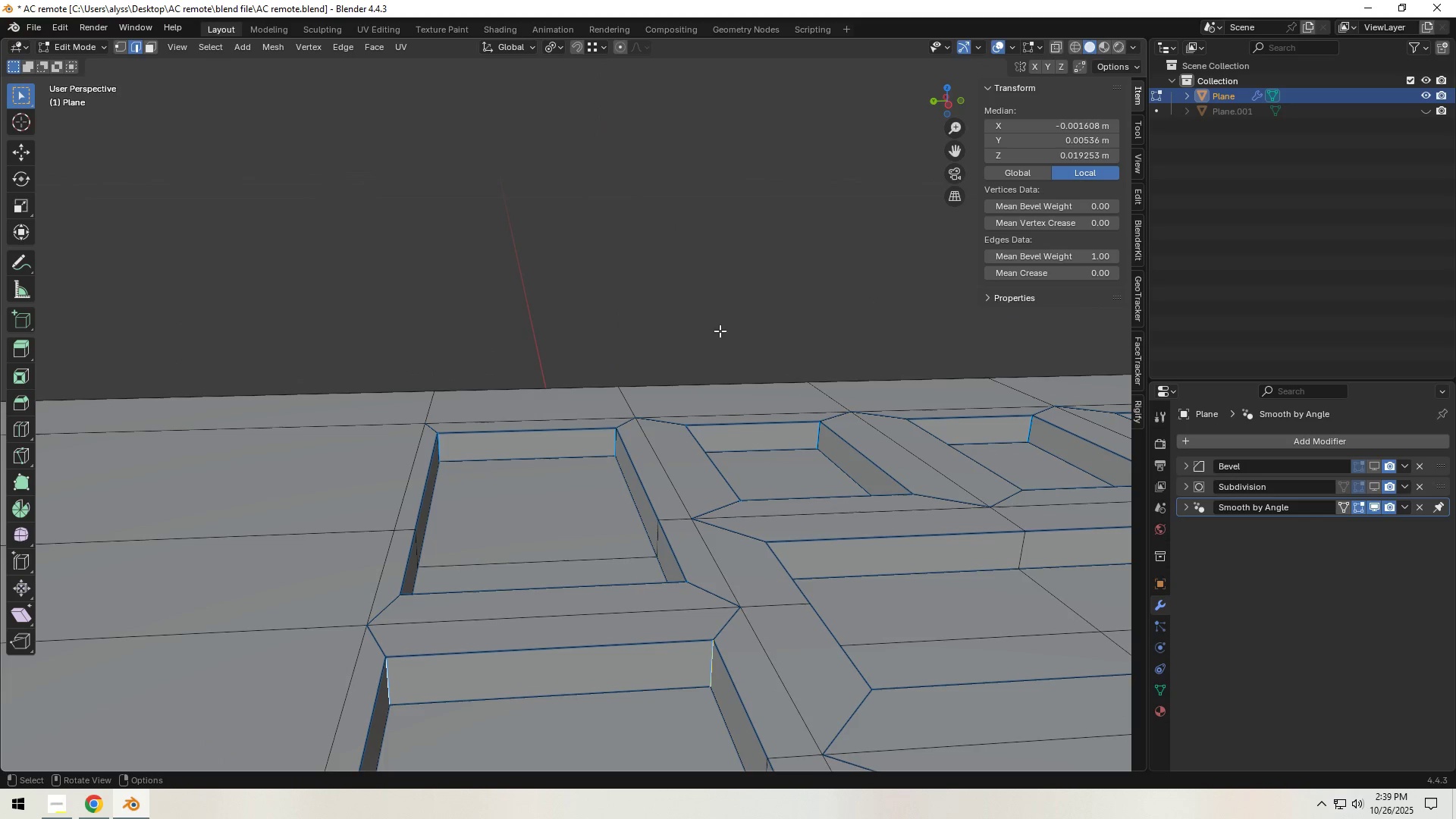 
left_click([660, 322])
 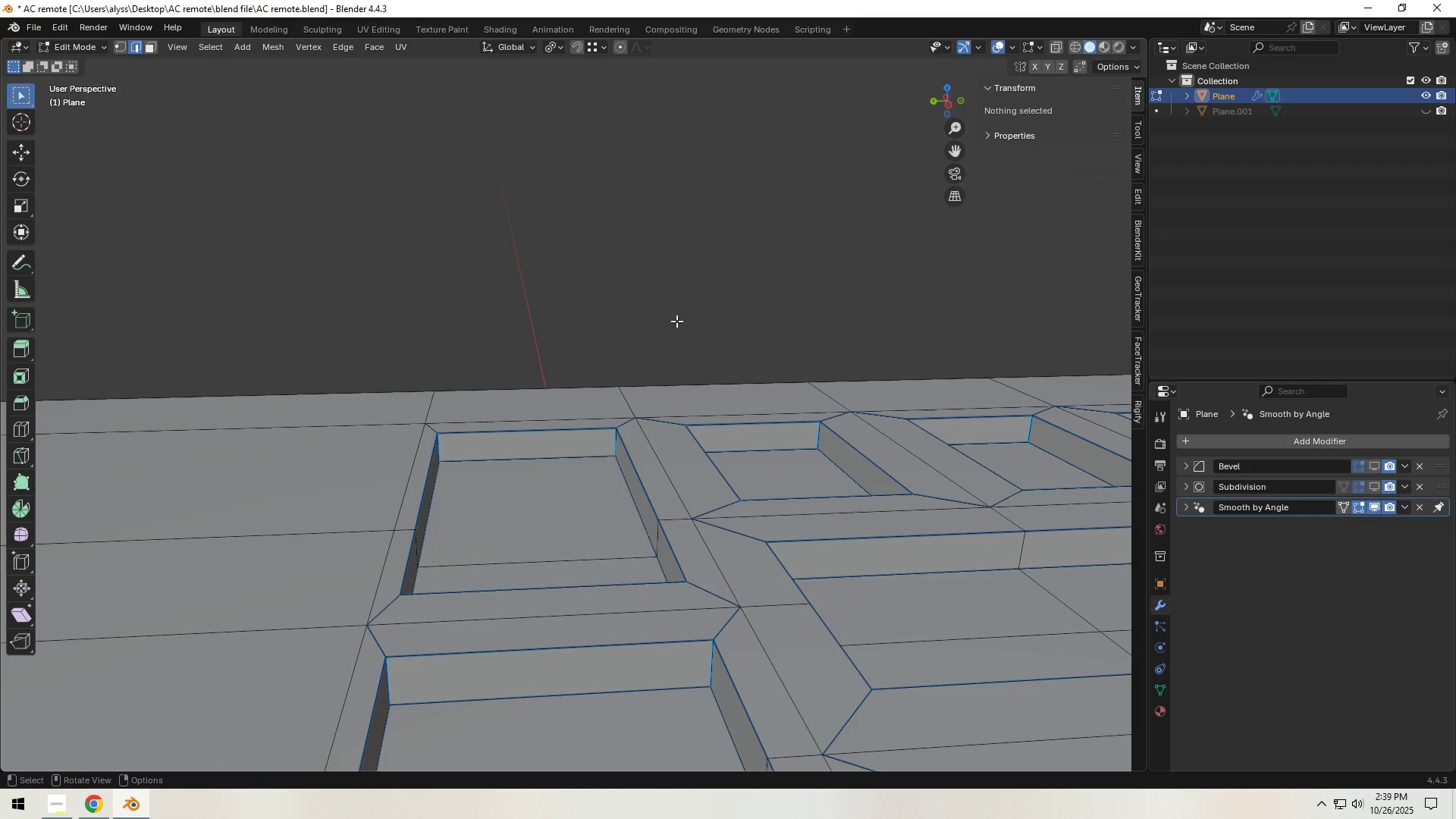 
key(Tab)
 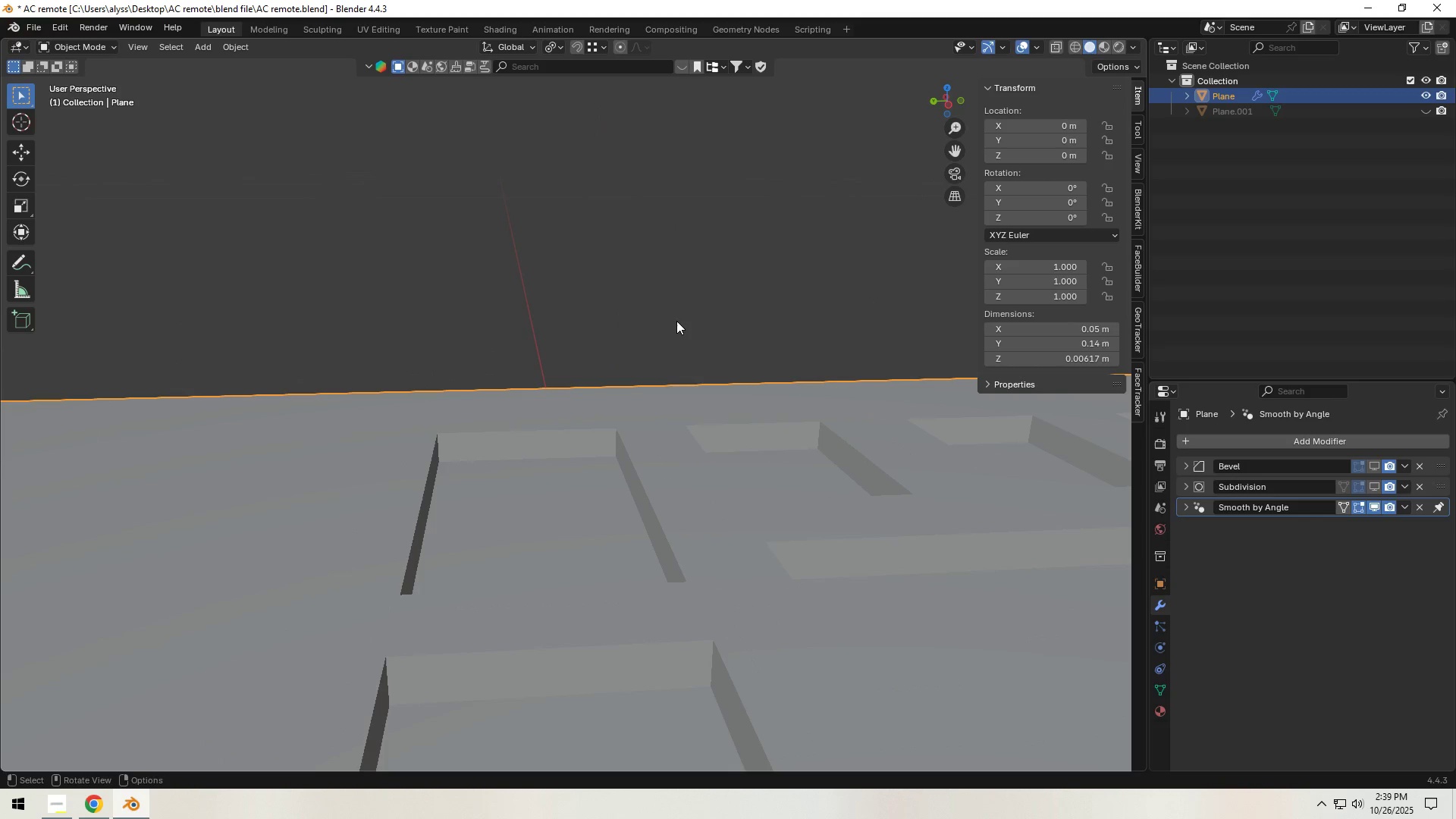 
key(Control+S)
 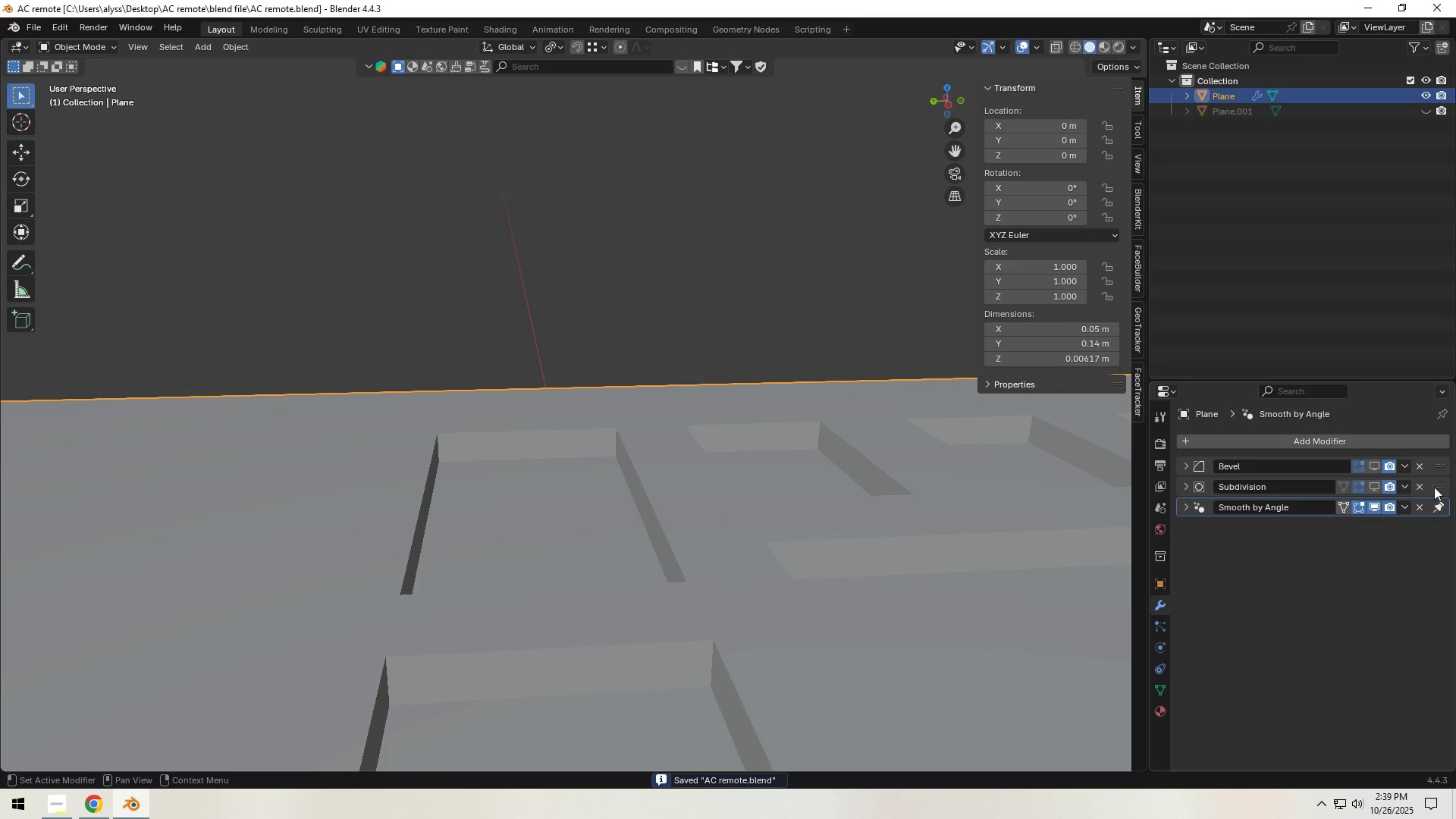 
left_click([1377, 467])
 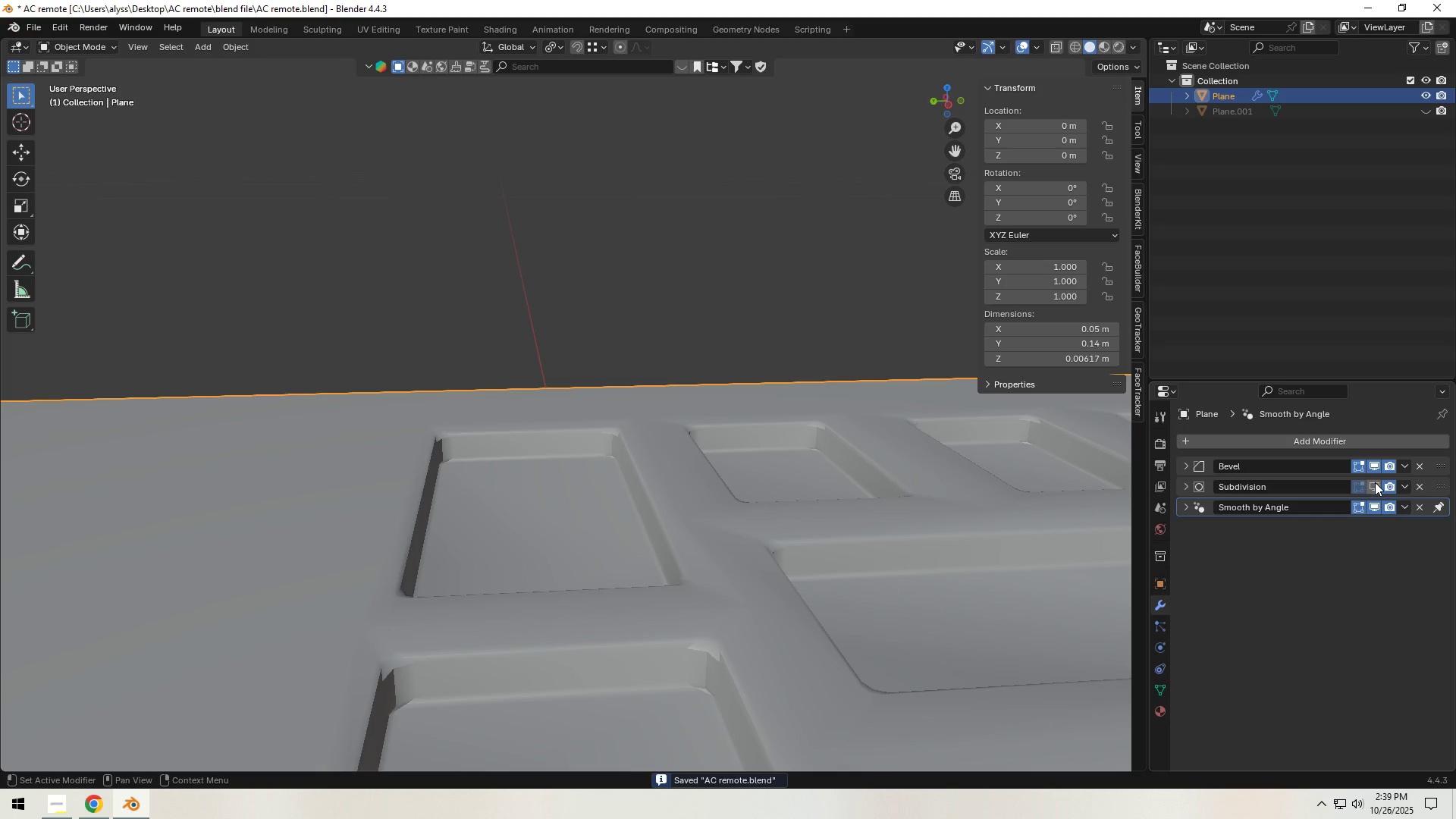 
left_click([1375, 482])
 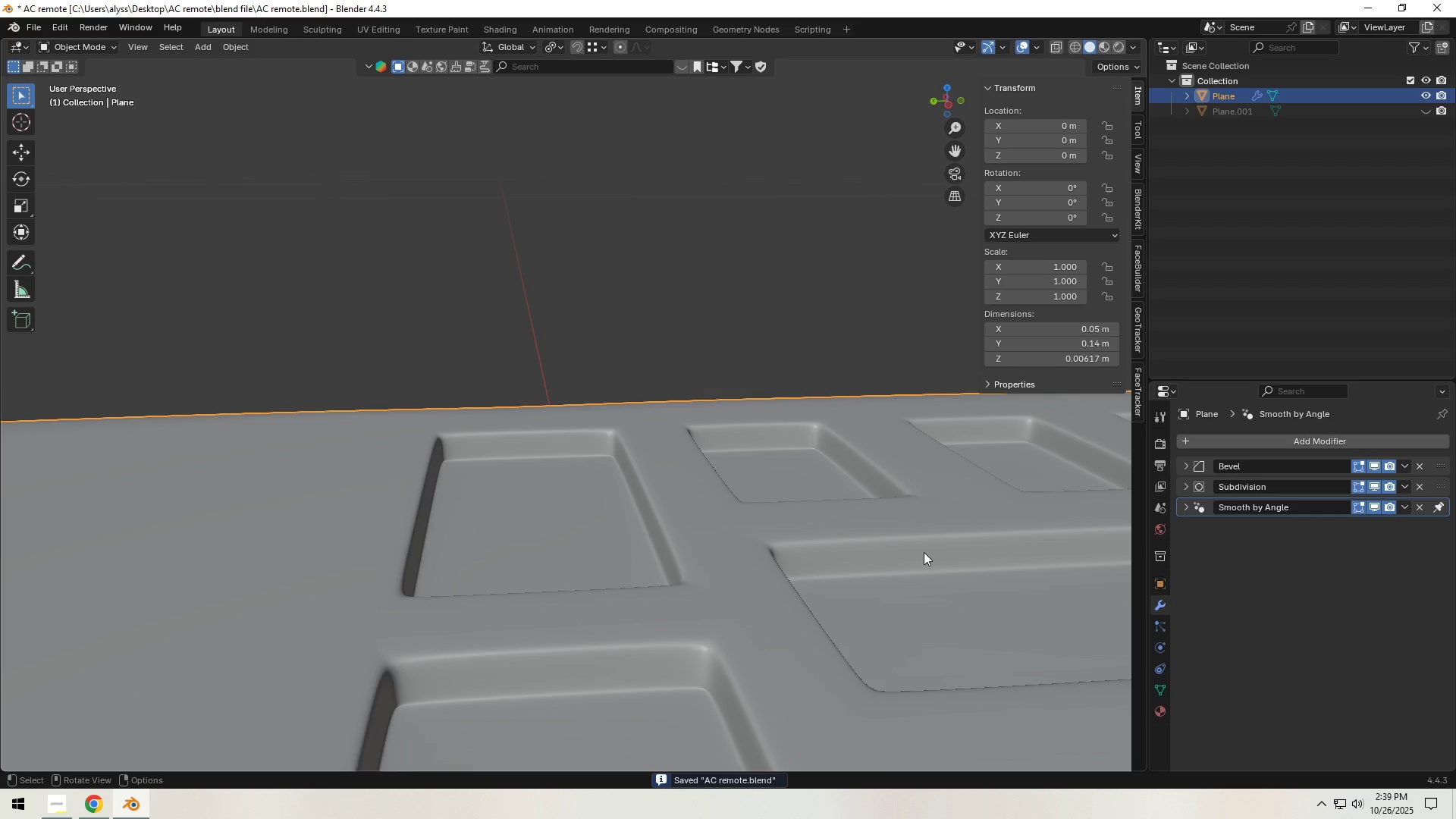 
scroll: coordinate [661, 529], scroll_direction: down, amount: 7.0
 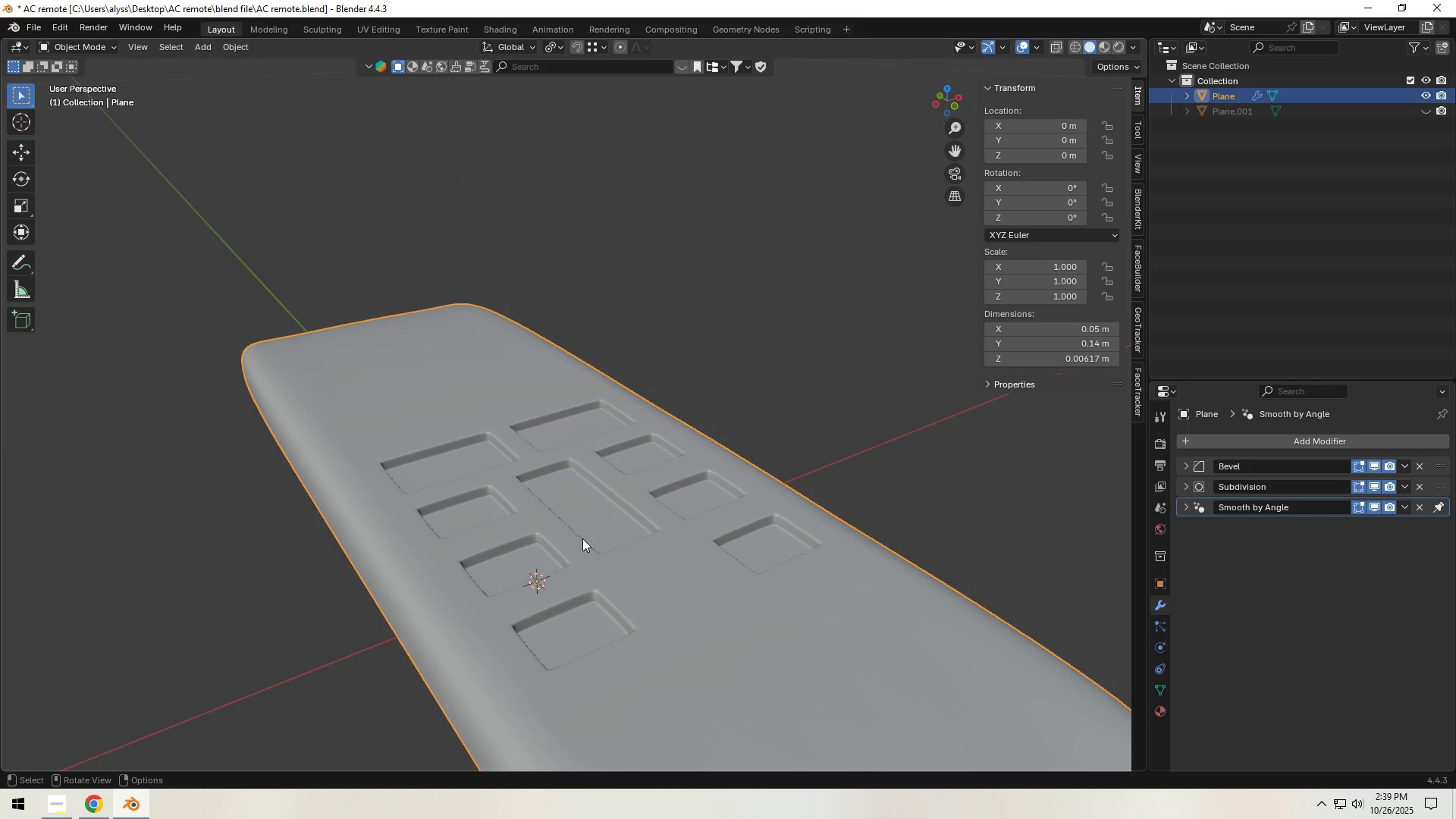 
wait(11.75)
 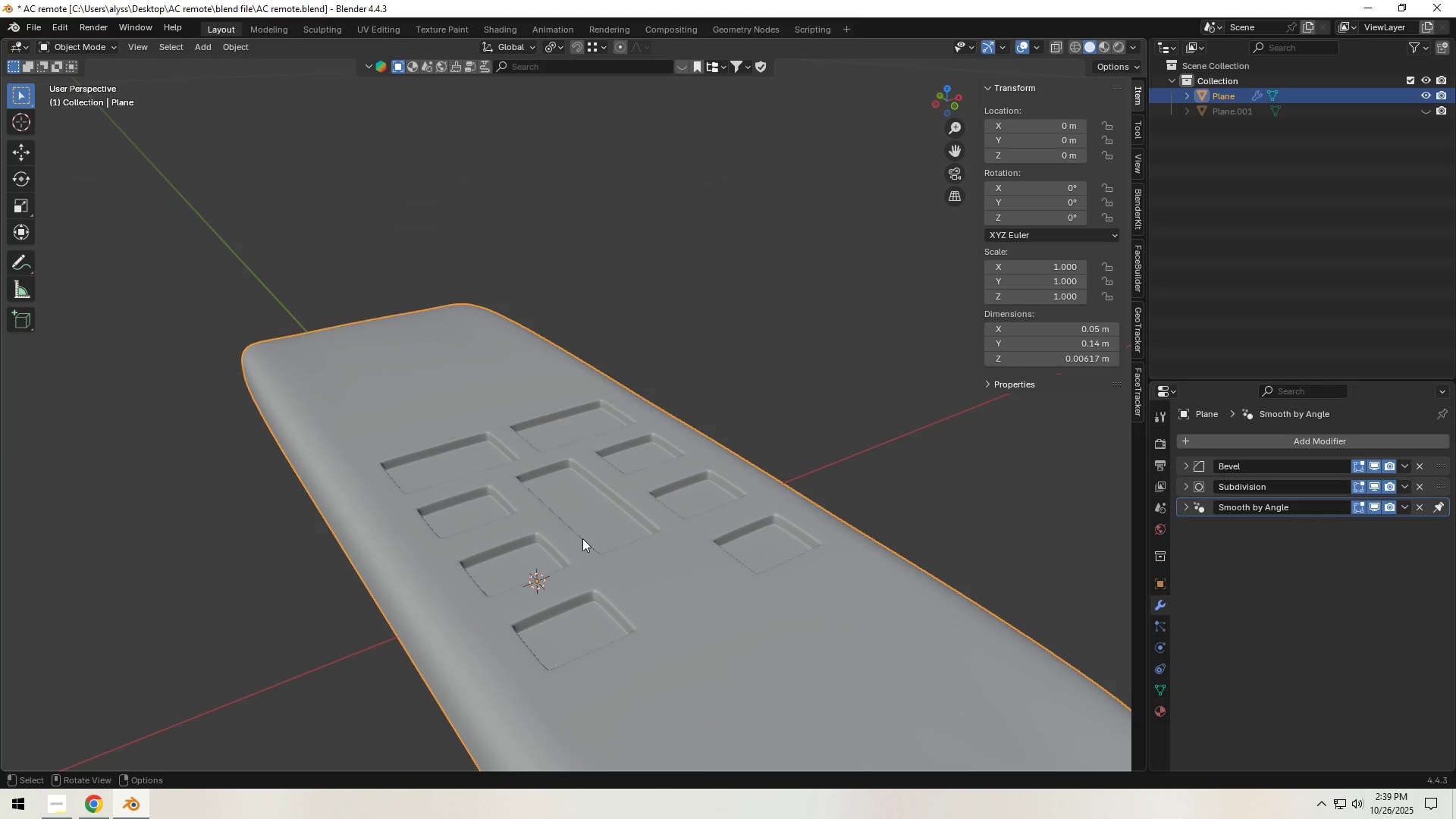 
scroll: coordinate [582, 535], scroll_direction: down, amount: 2.0
 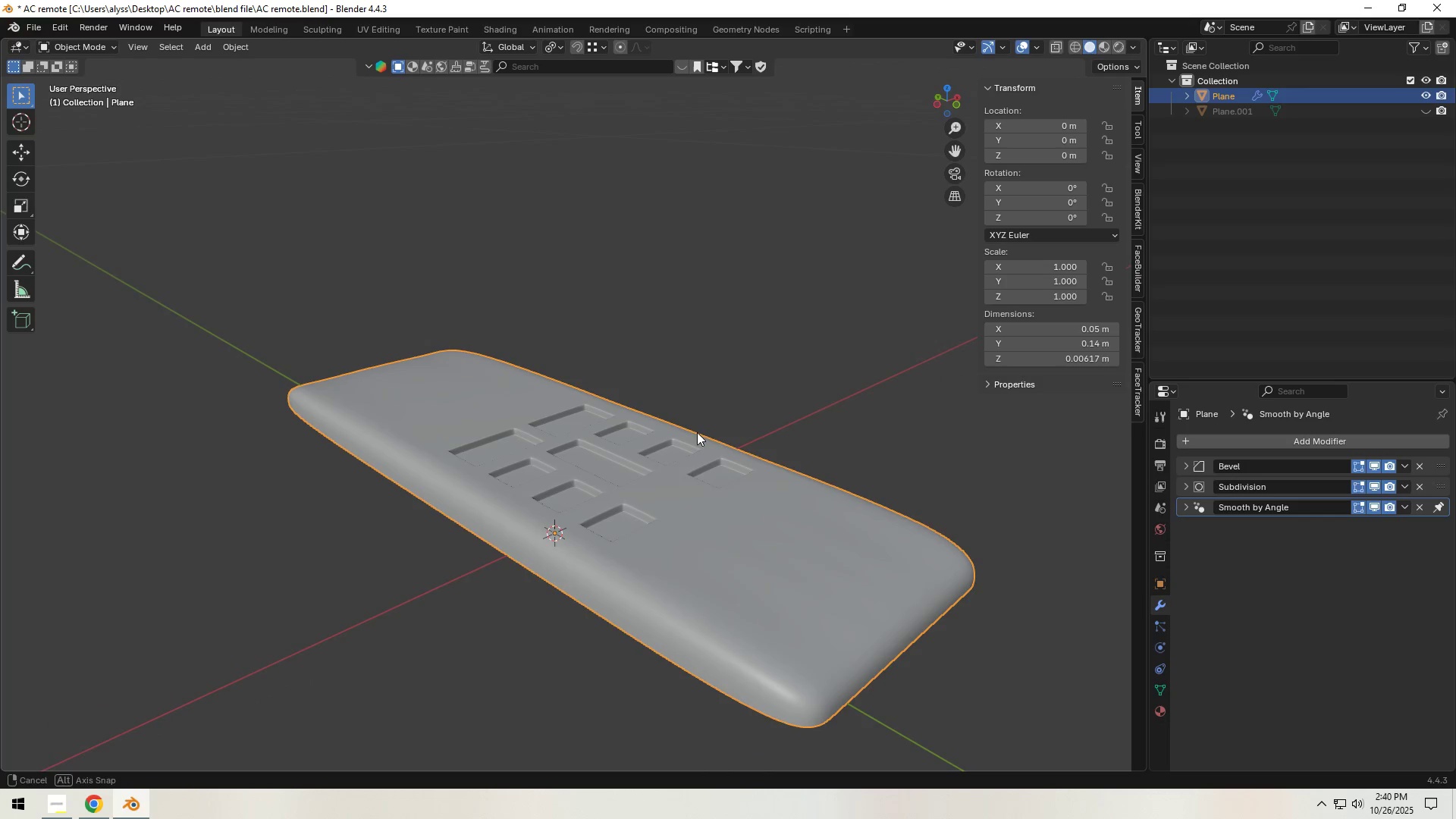 
key(Shift+ShiftLeft)
 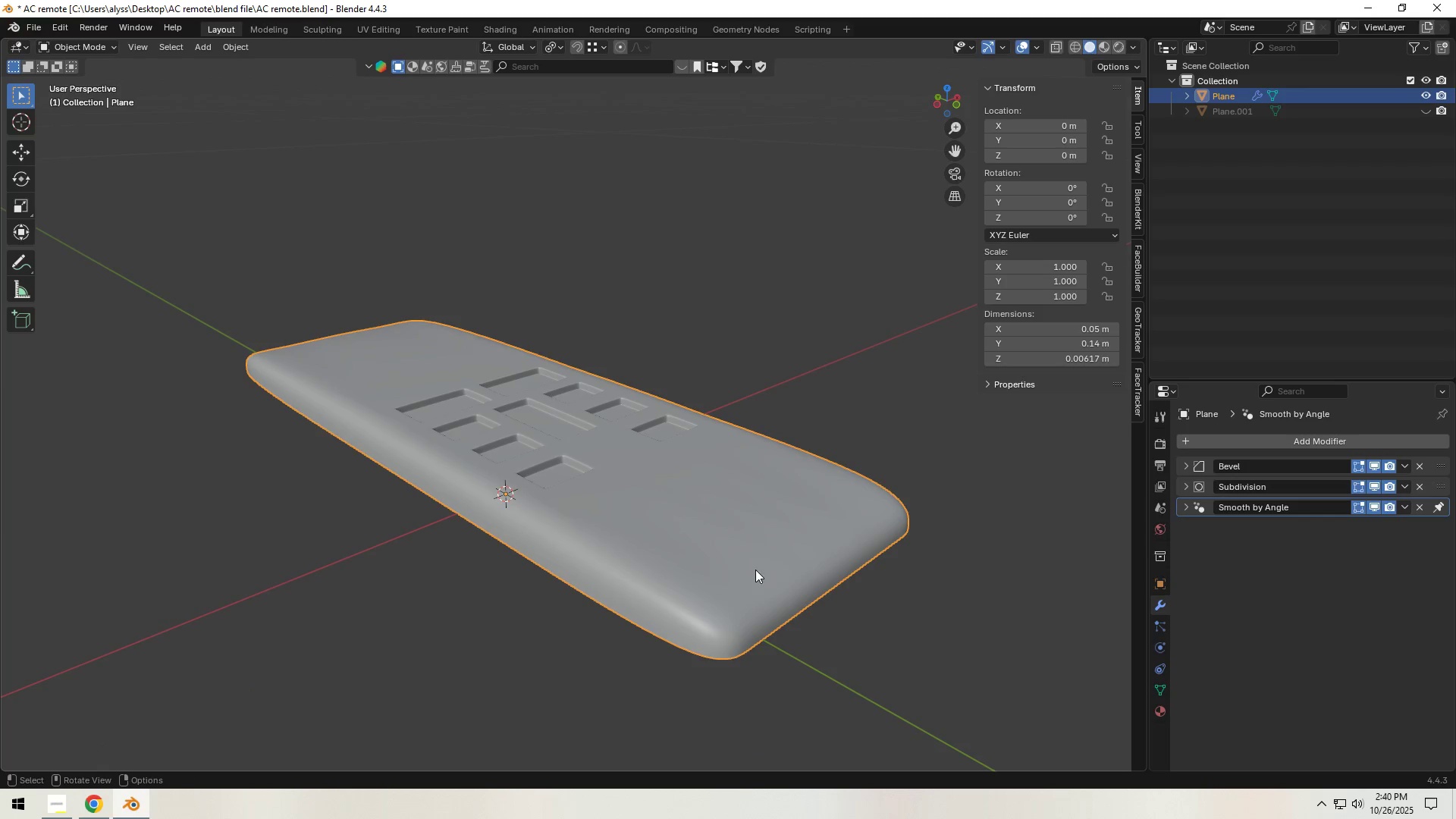 
left_click([758, 598])
 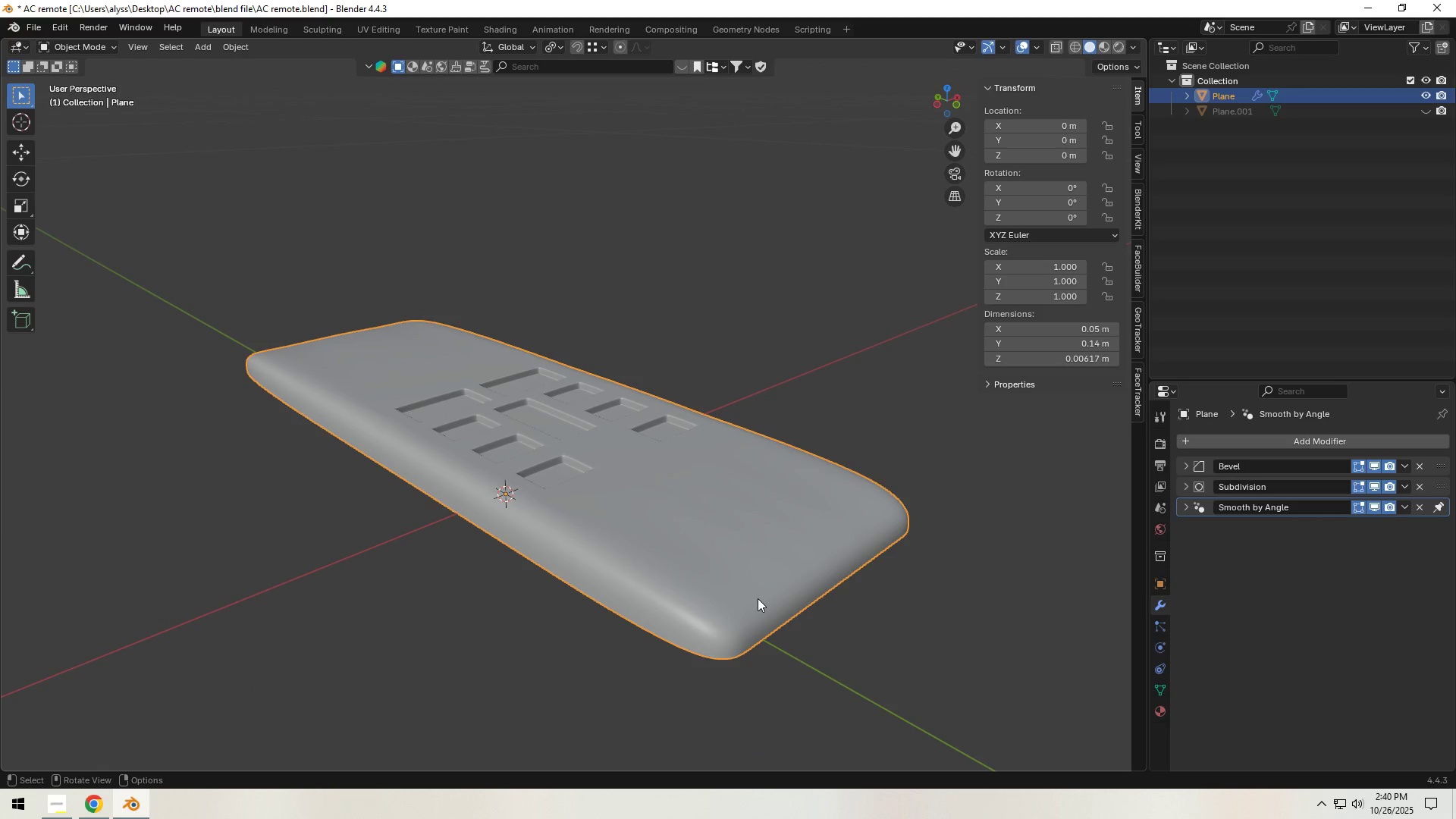 
key(Tab)
 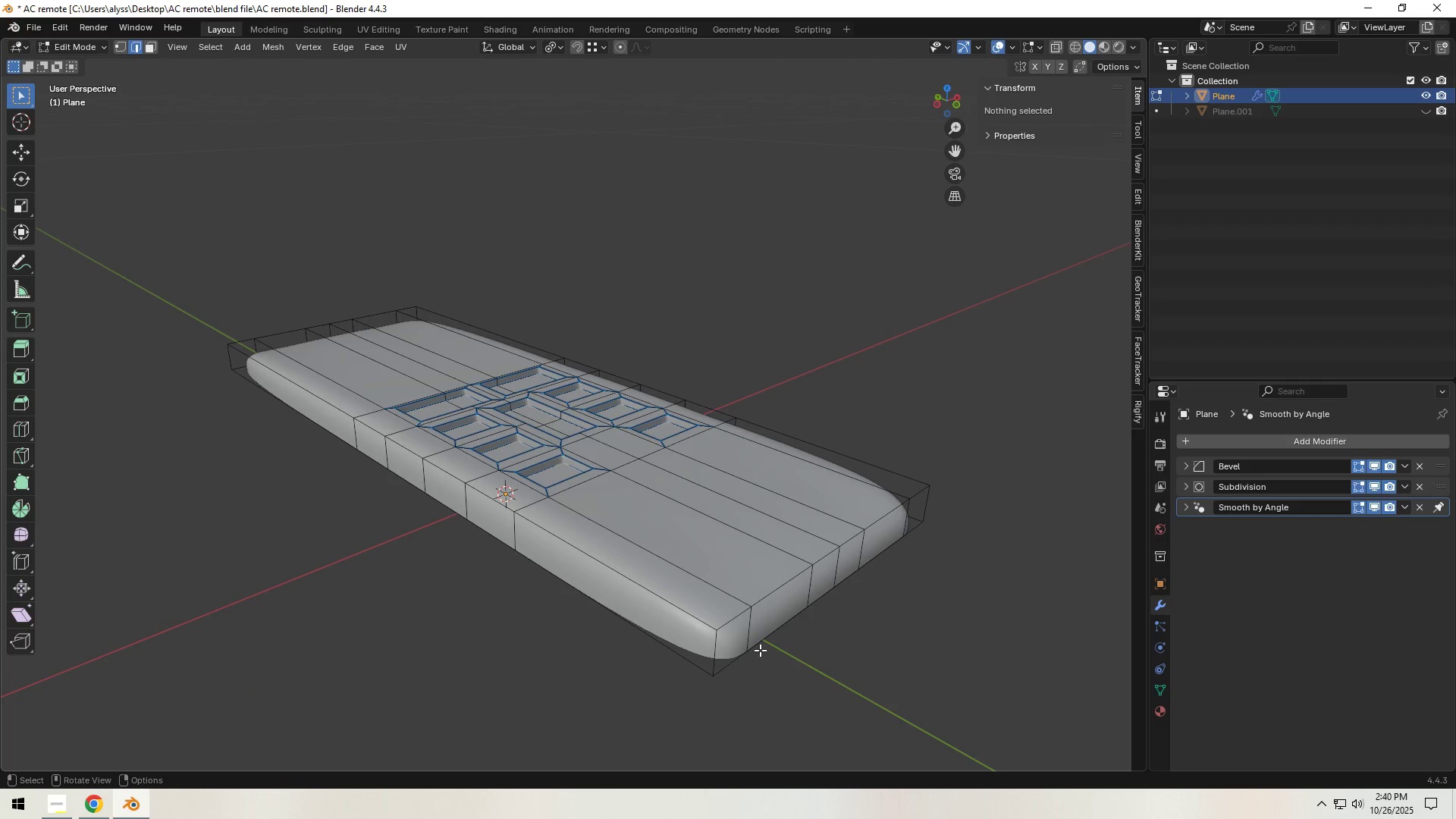 
hold_key(key=ShiftLeft, duration=0.66)
 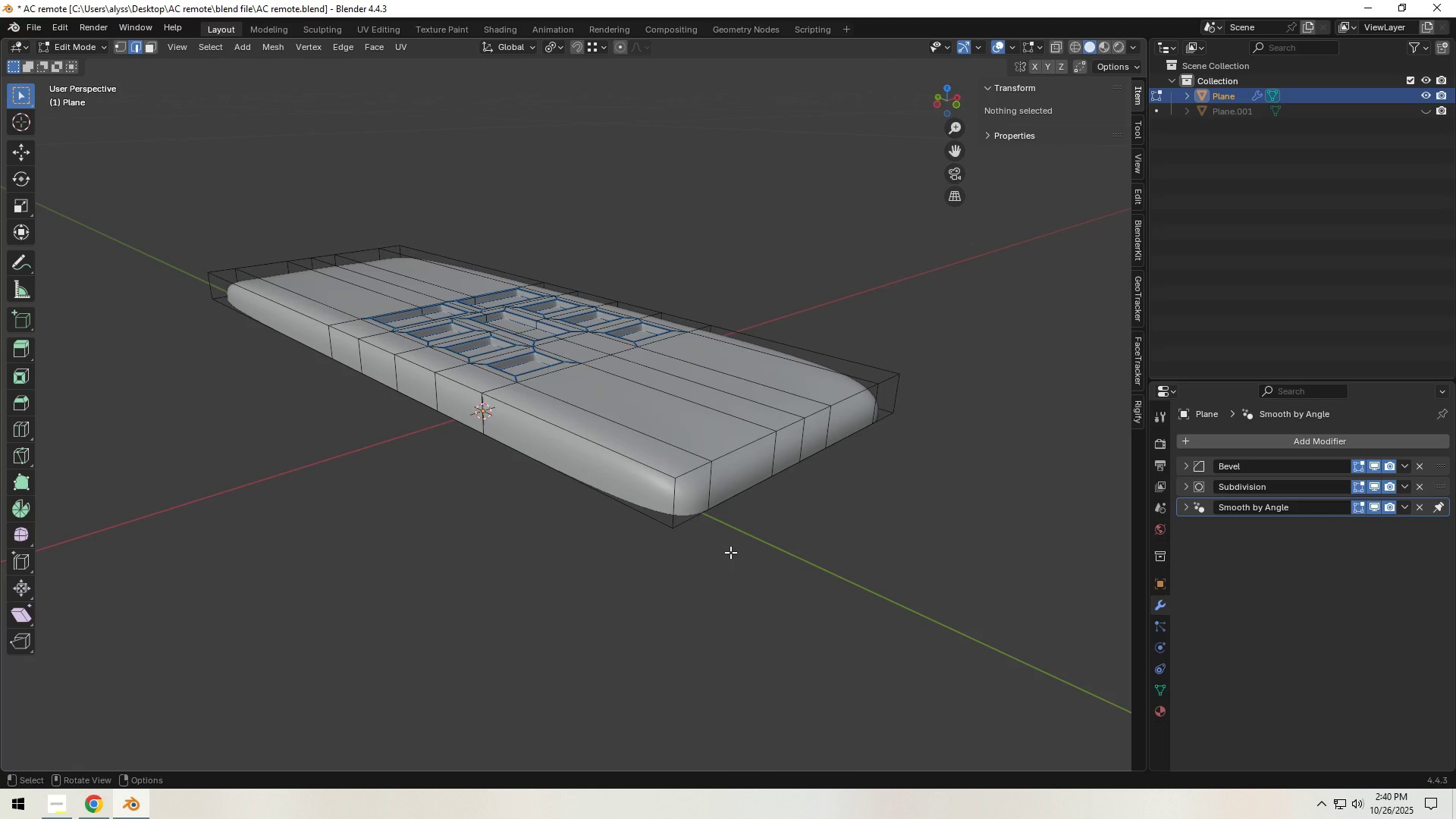 
scroll: coordinate [731, 552], scroll_direction: up, amount: 1.0
 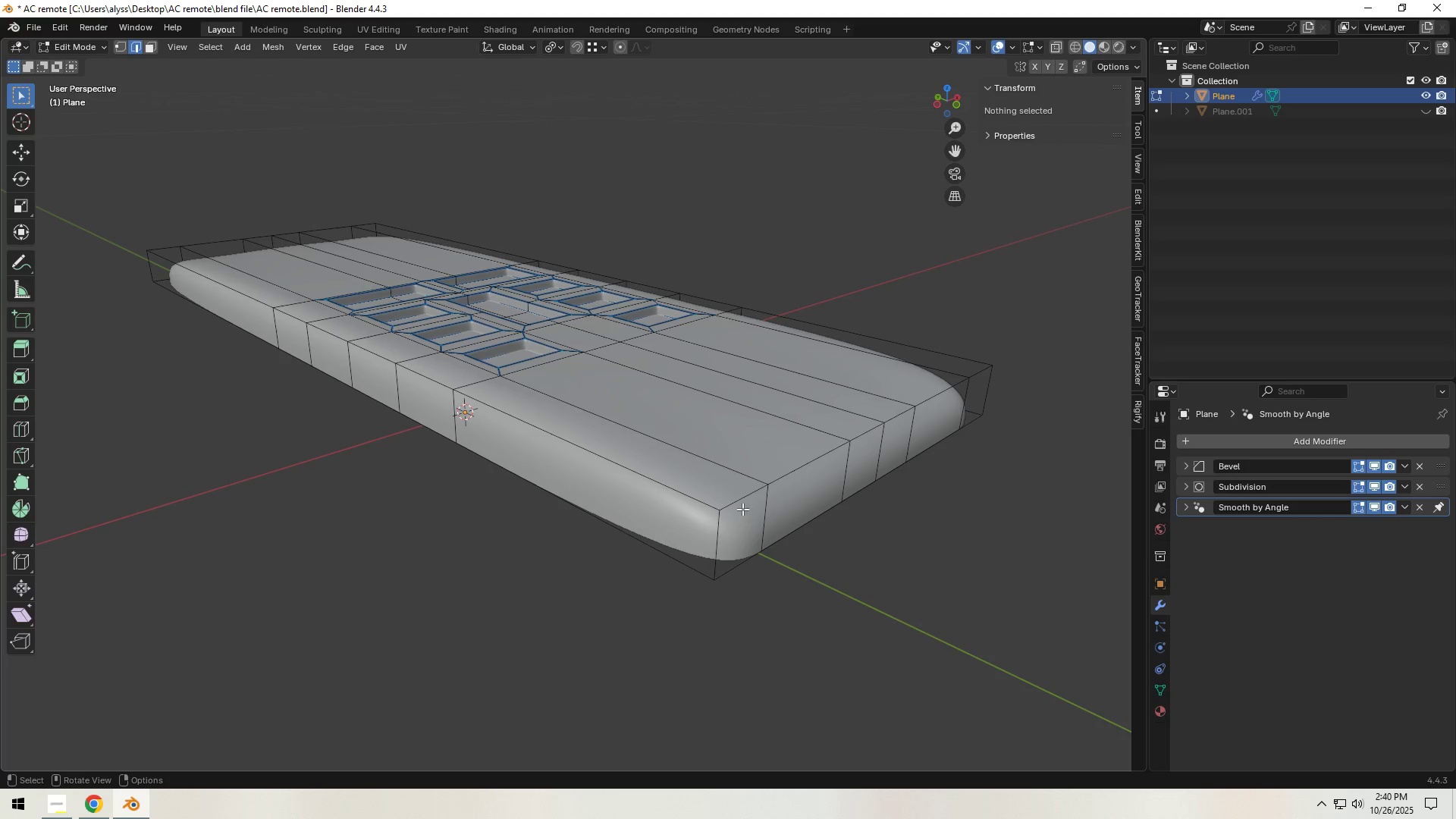 
left_click([745, 500])
 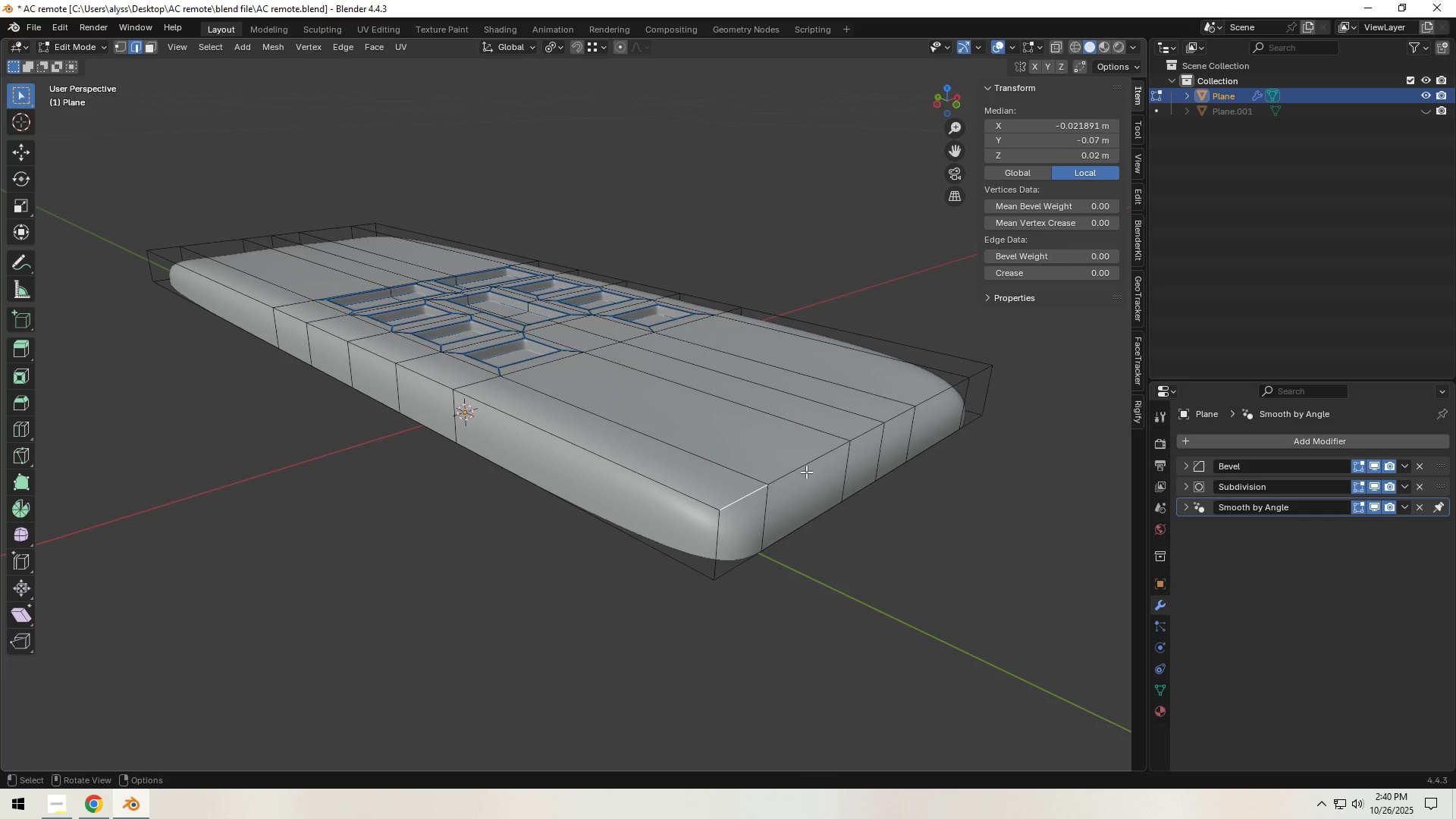 
hold_key(key=ShiftLeft, duration=1.53)
left_click([866, 436])
 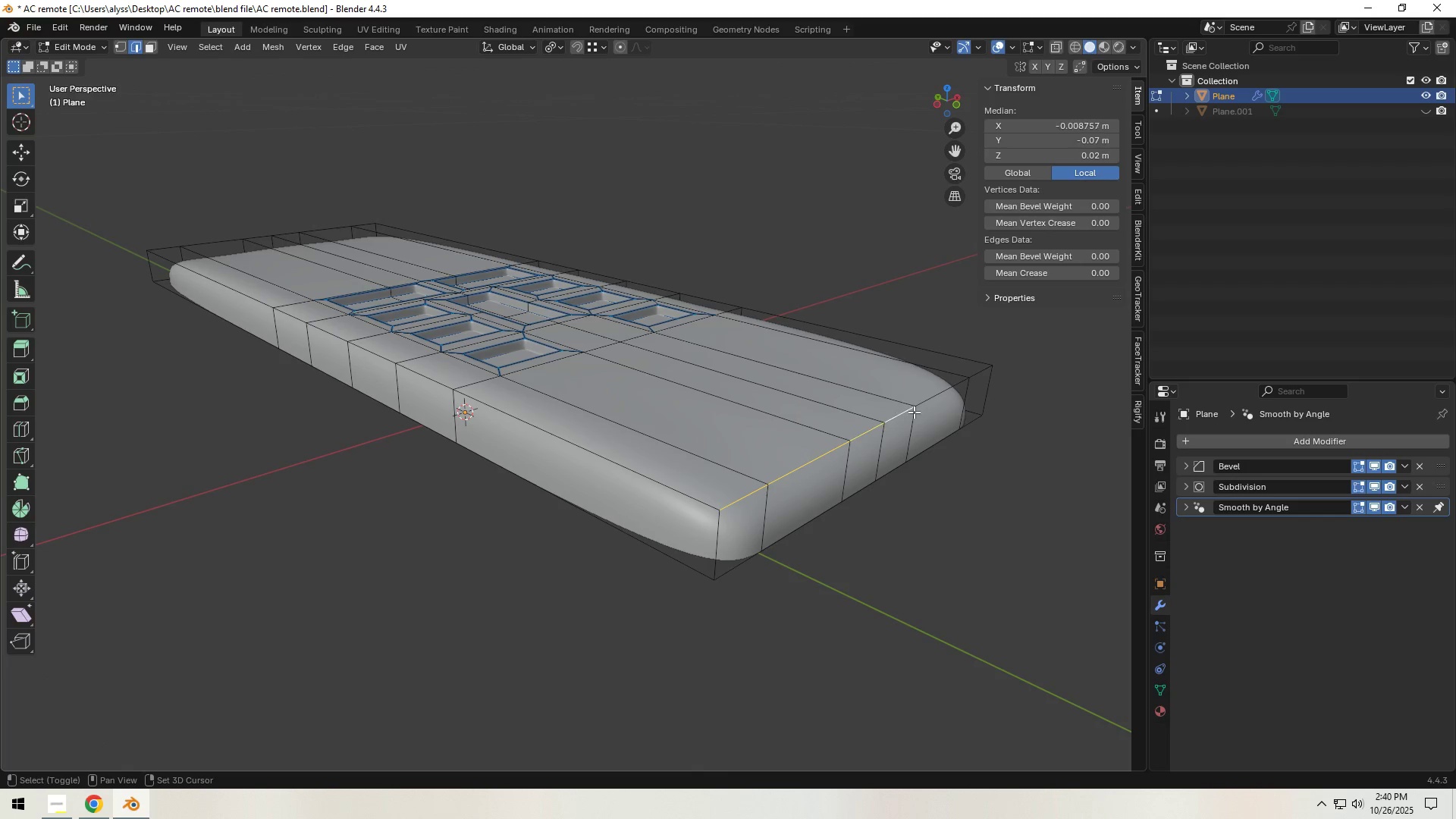 
hold_key(key=ShiftLeft, duration=1.02)
triple_click([937, 400])
 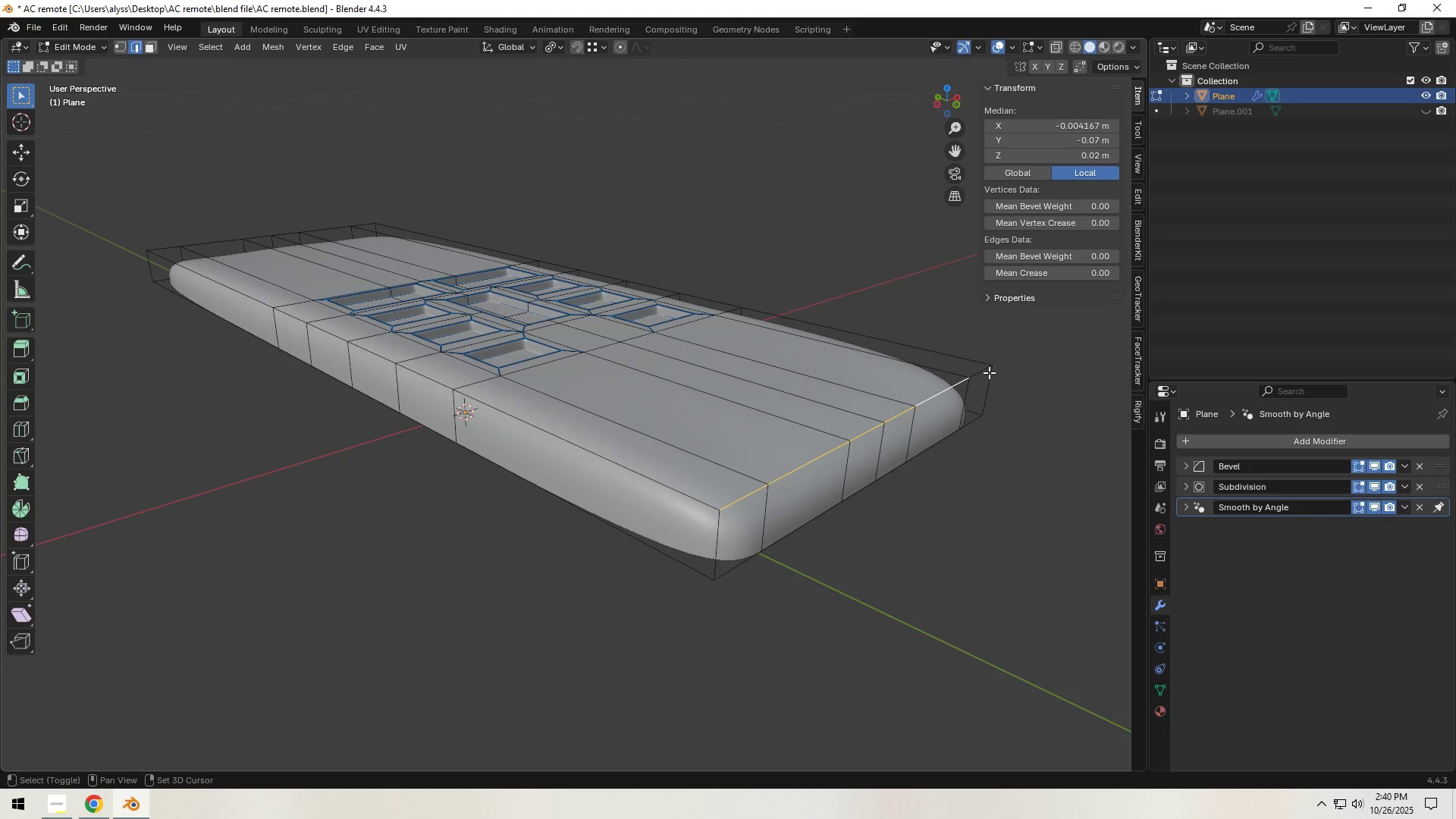 
left_click([989, 372])
 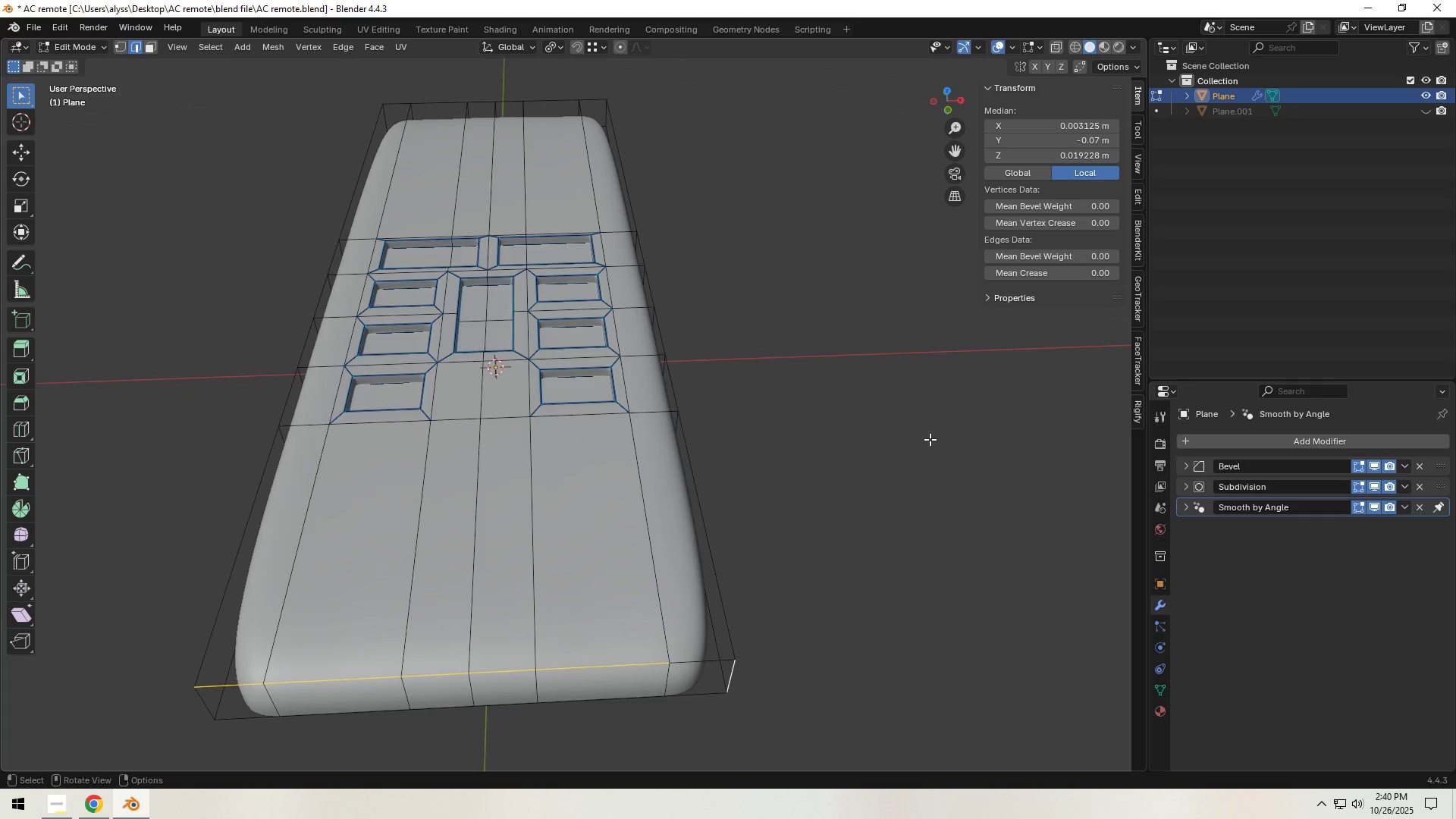 
left_click([857, 467])
 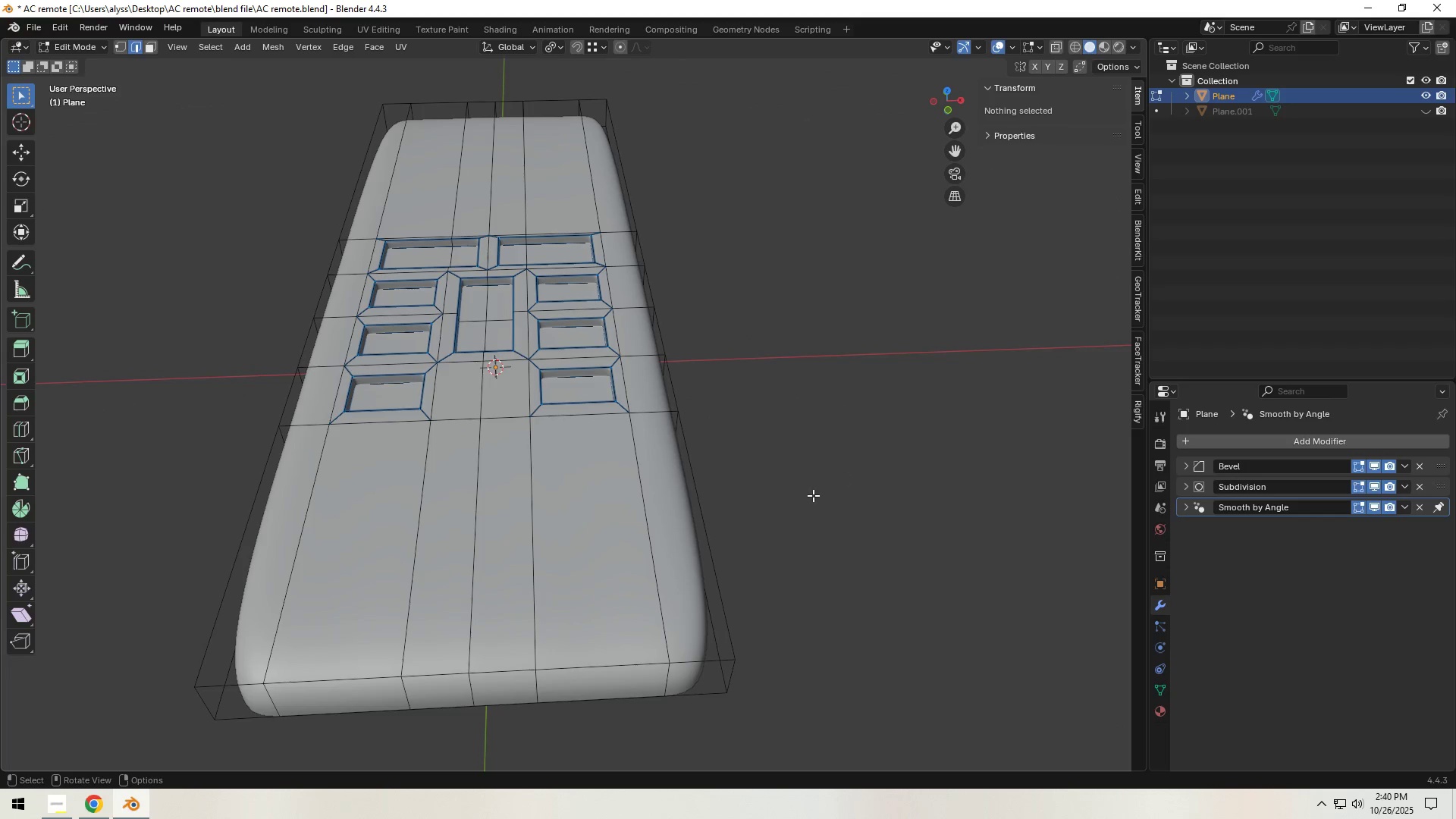 
hold_key(key=ShiftLeft, duration=0.45)
 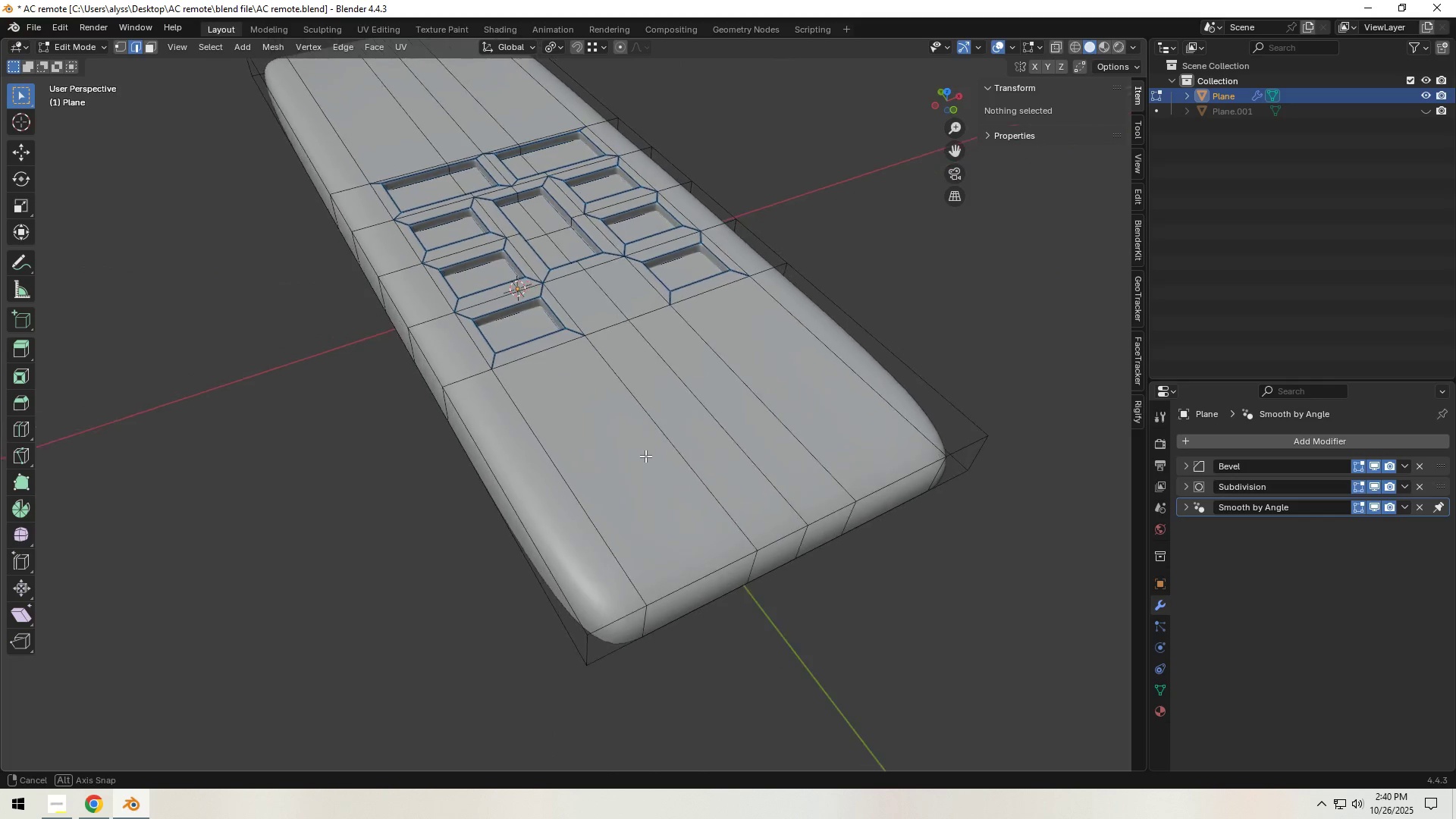 
wait(16.41)
 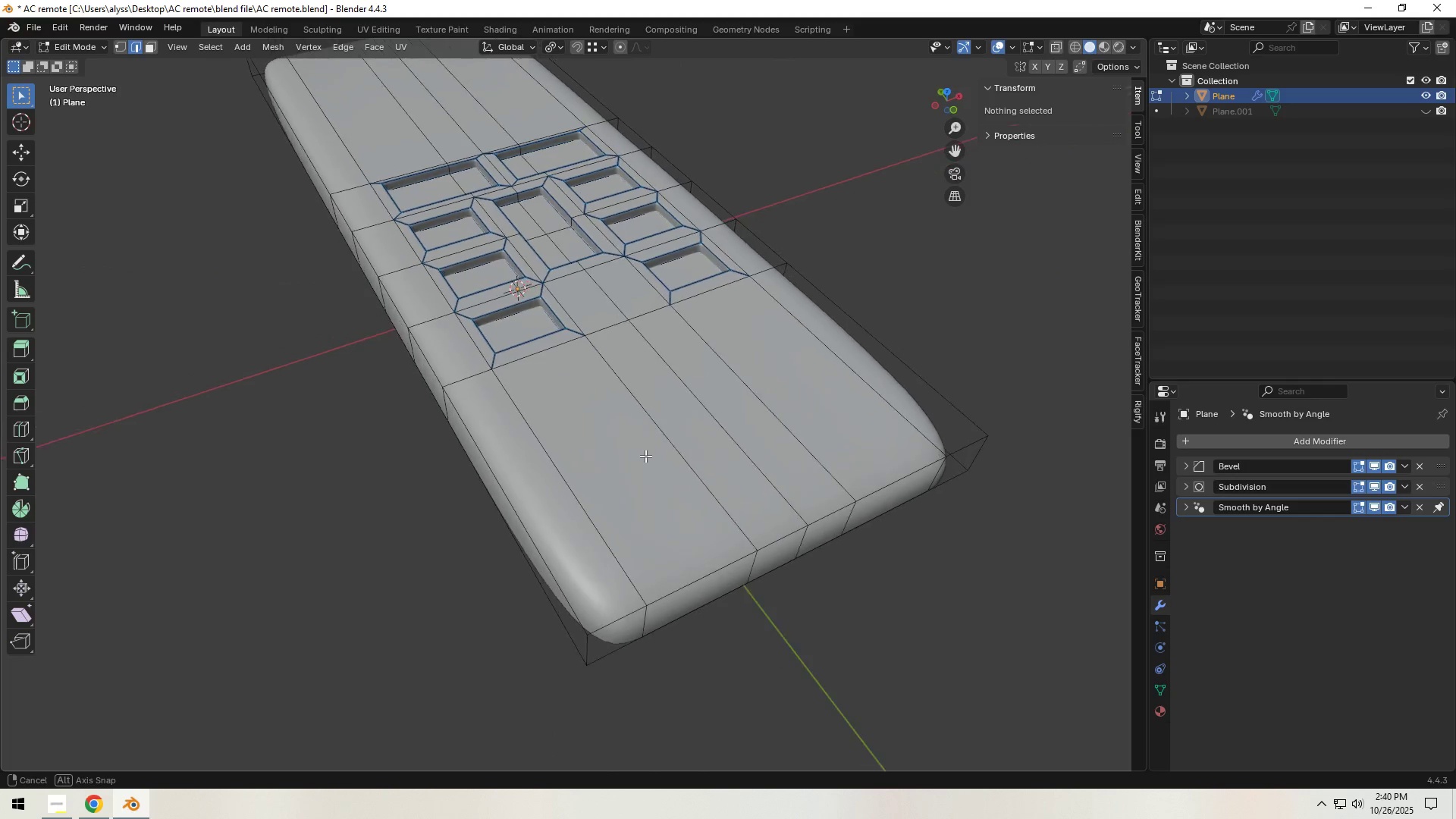 
scroll: coordinate [591, 454], scroll_direction: up, amount: 1.0
 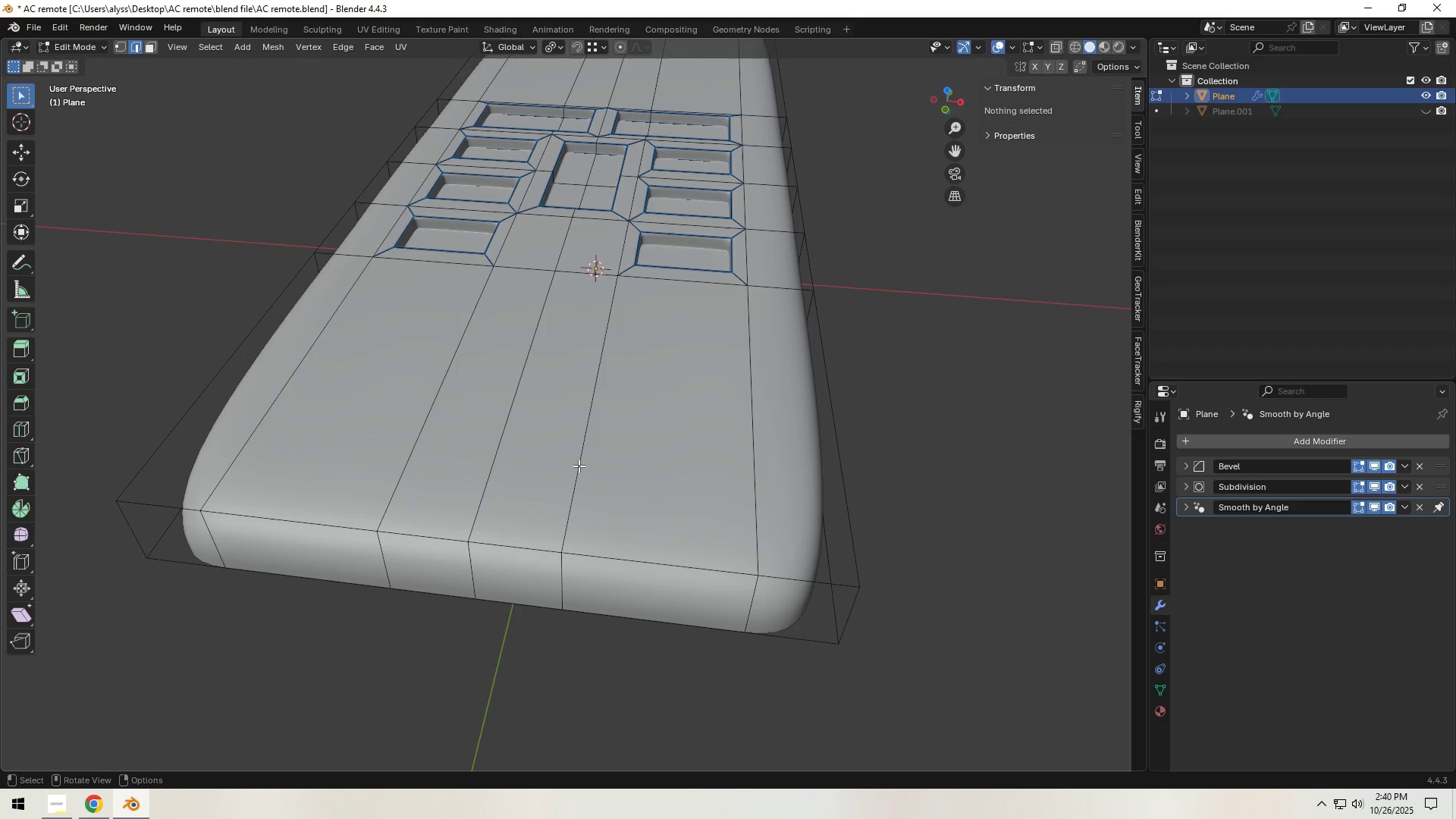 
hold_key(key=ShiftLeft, duration=0.34)
 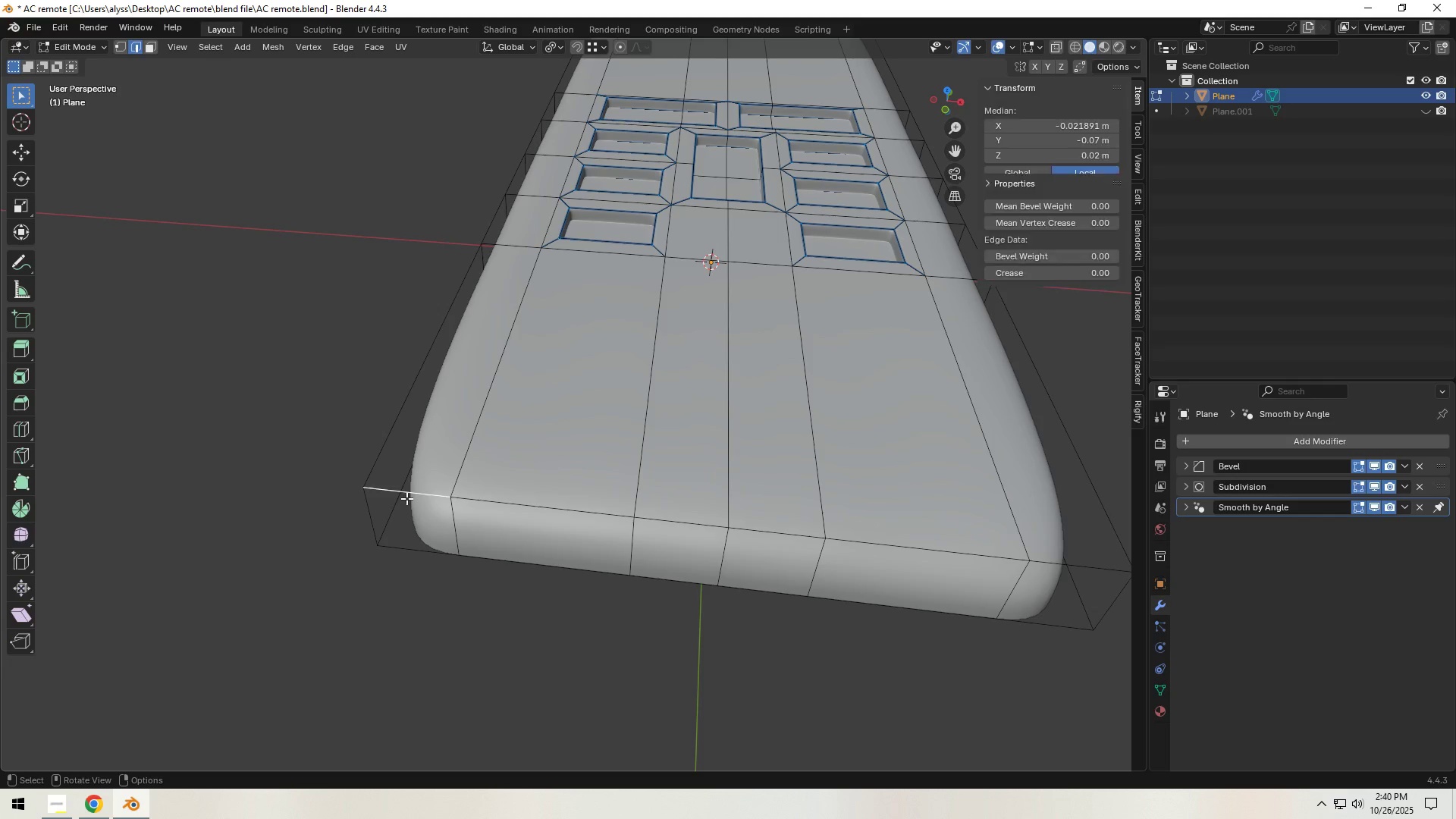 
hold_key(key=ShiftLeft, duration=1.5)
left_click([519, 505])
 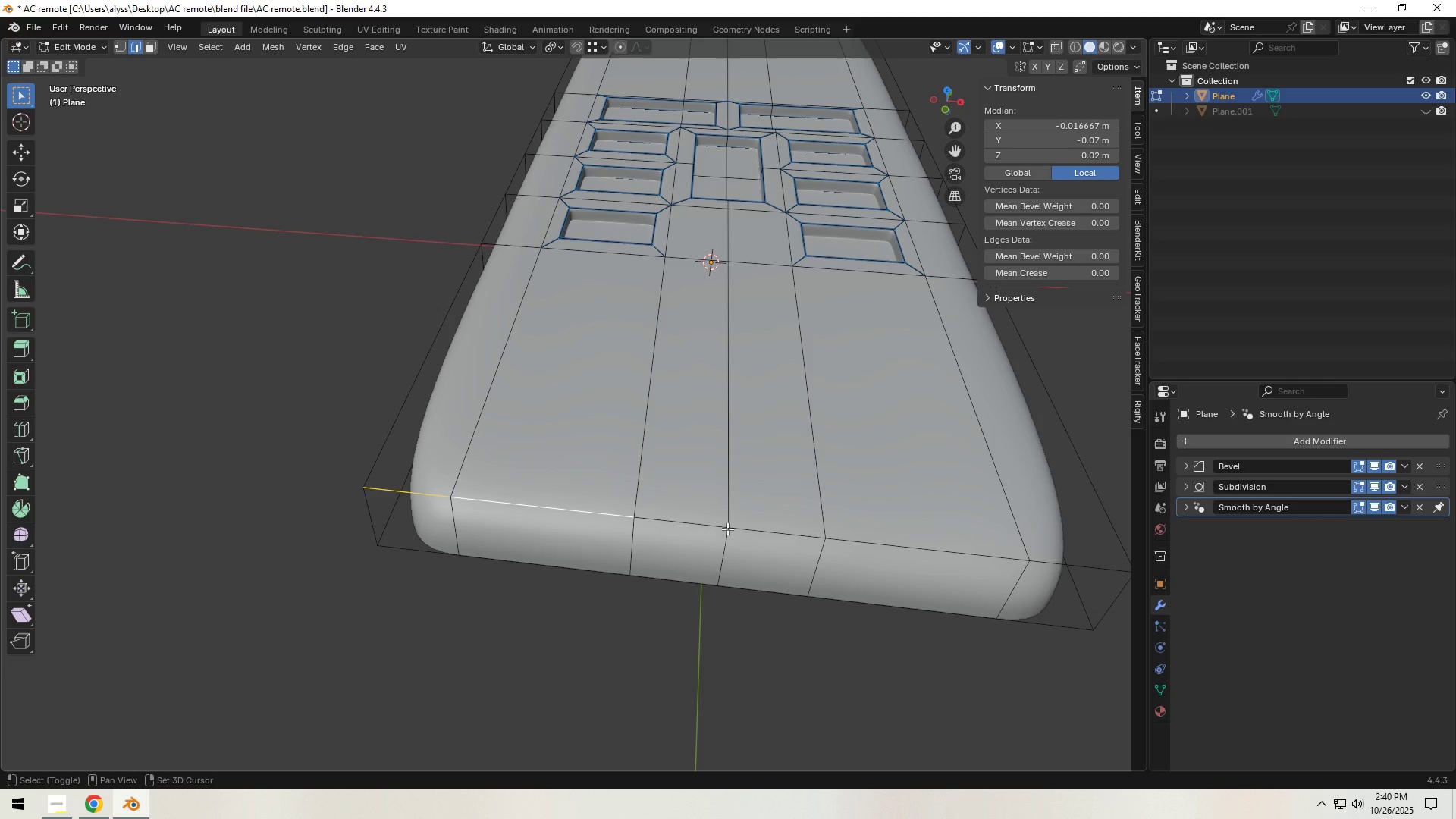 
hold_key(key=ShiftLeft, duration=1.51)
left_click([700, 521])
 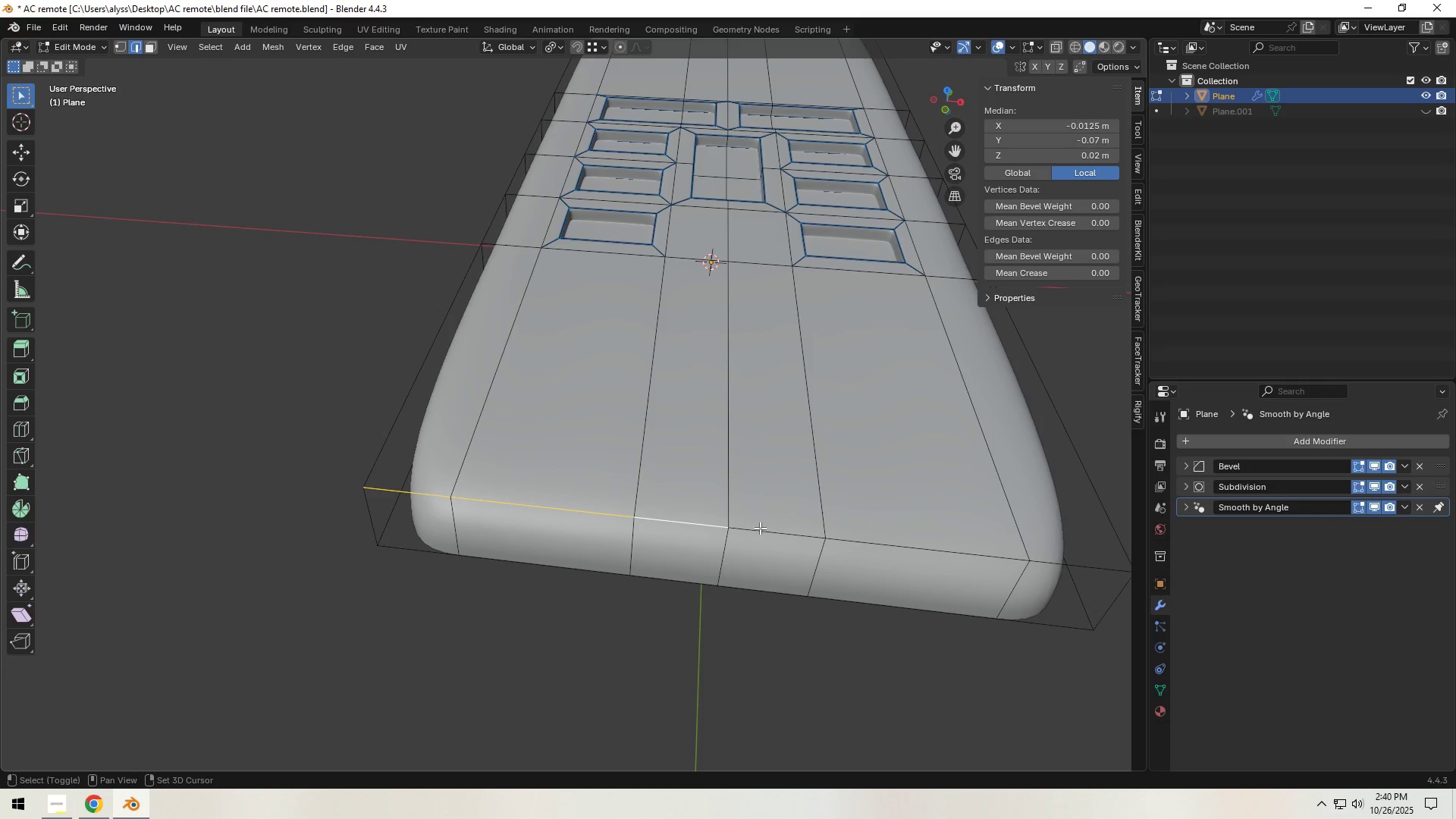 
double_click([764, 528])
 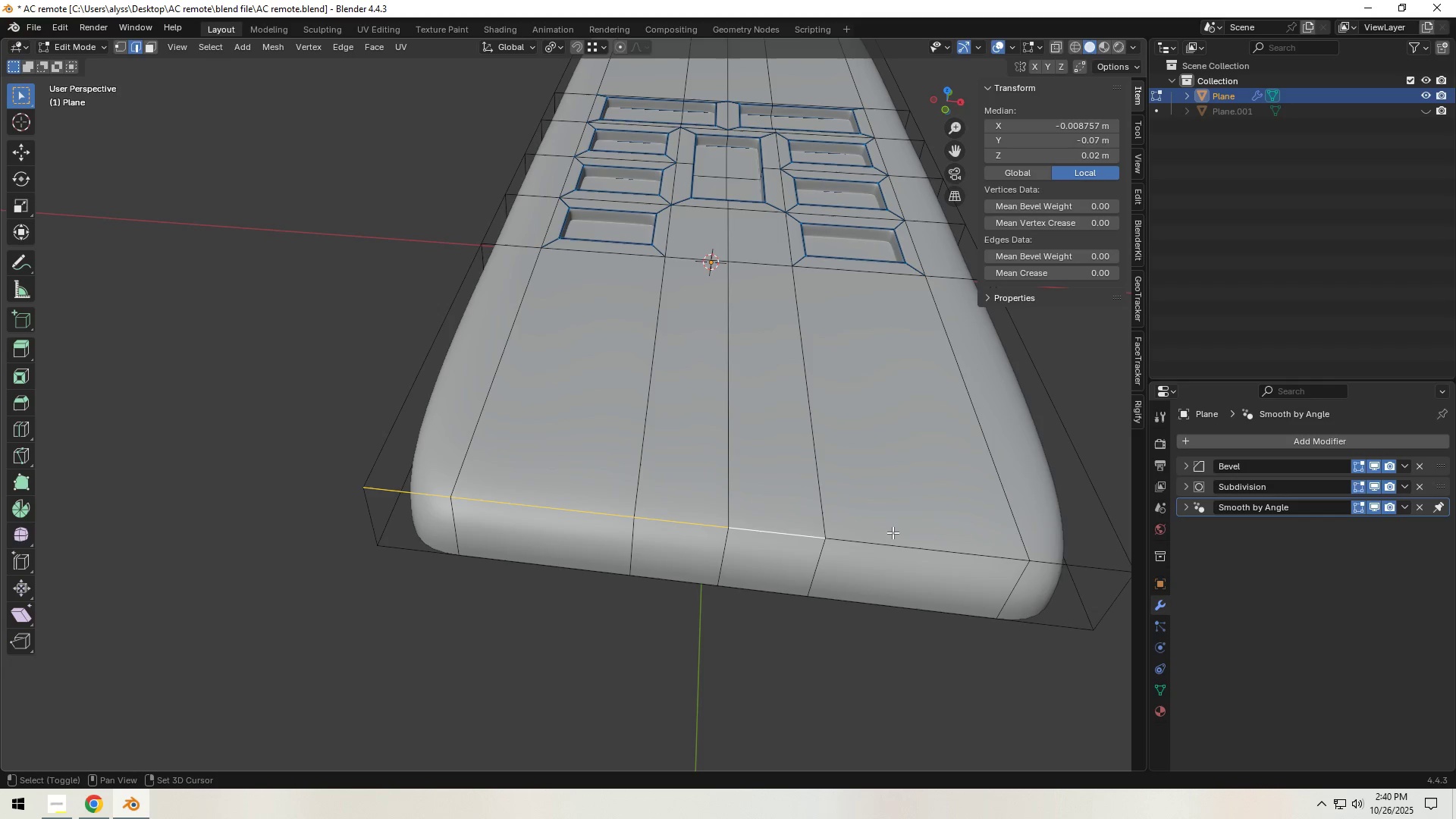 
left_click_drag(start_coordinate=[897, 541], to_coordinate=[897, 544])
 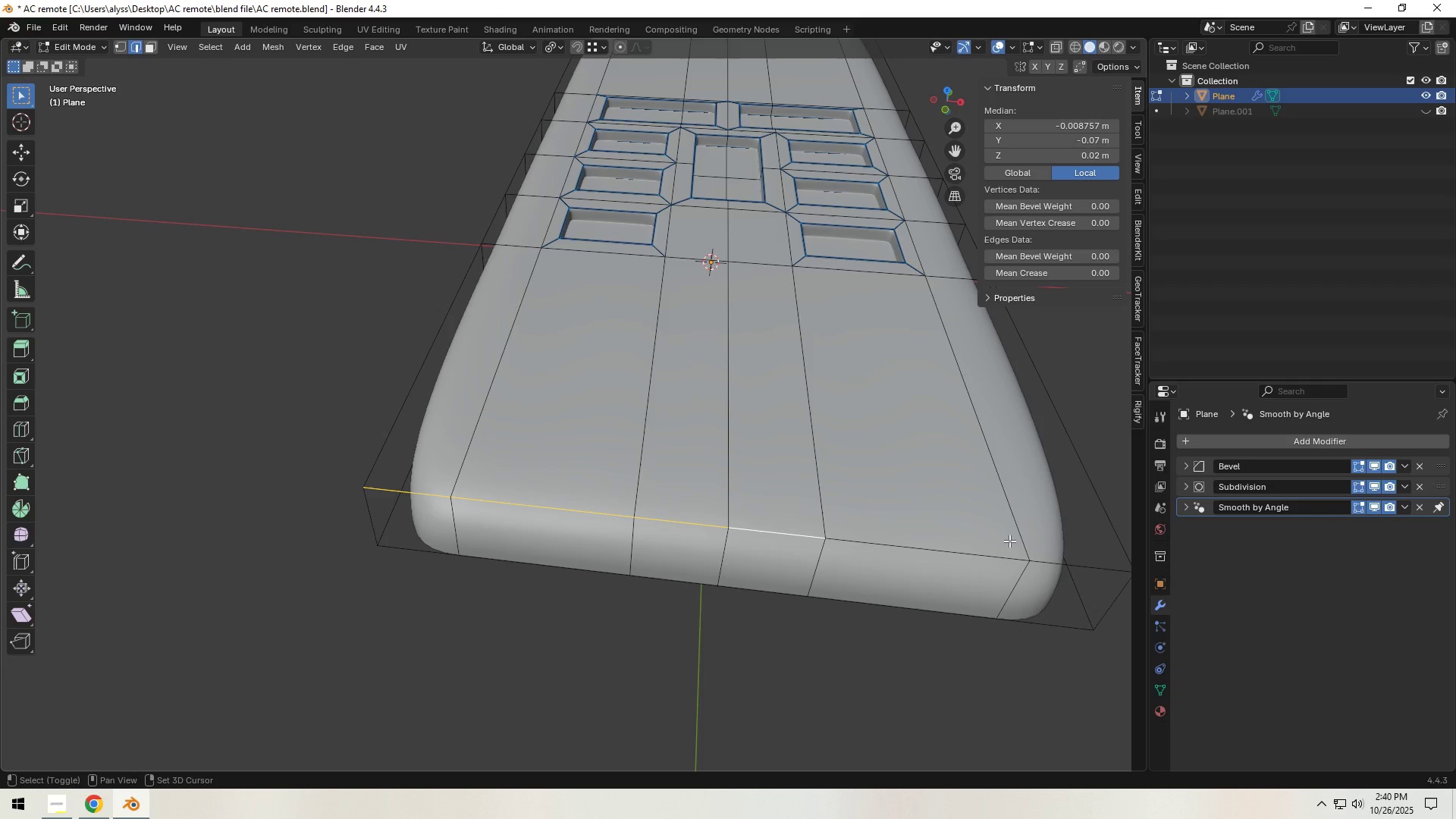 
hold_key(key=ShiftLeft, duration=1.5)
left_click([1072, 556])
 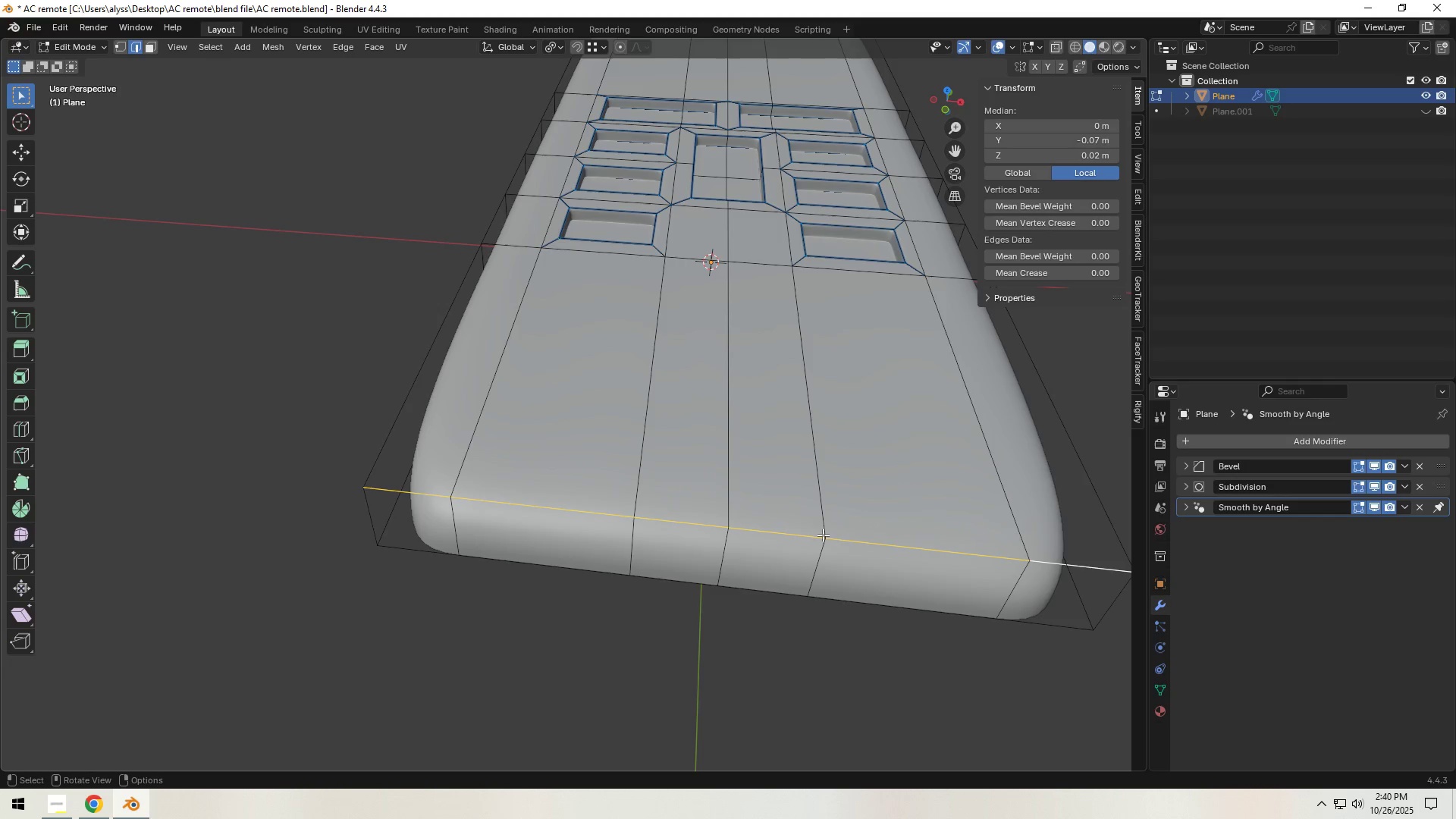 
scroll: coordinate [814, 530], scroll_direction: down, amount: 1.0
 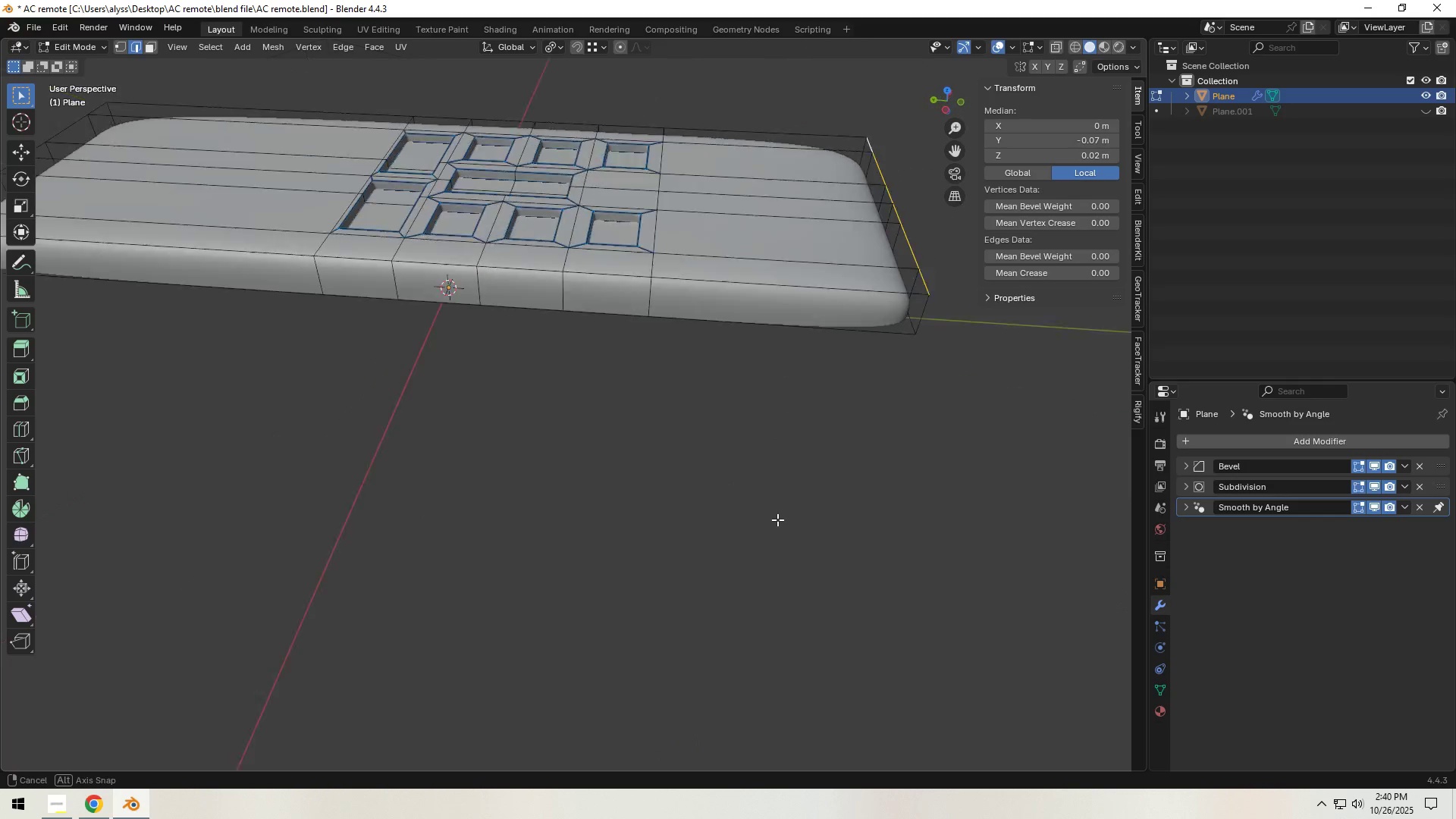 
hold_key(key=ShiftLeft, duration=0.78)
 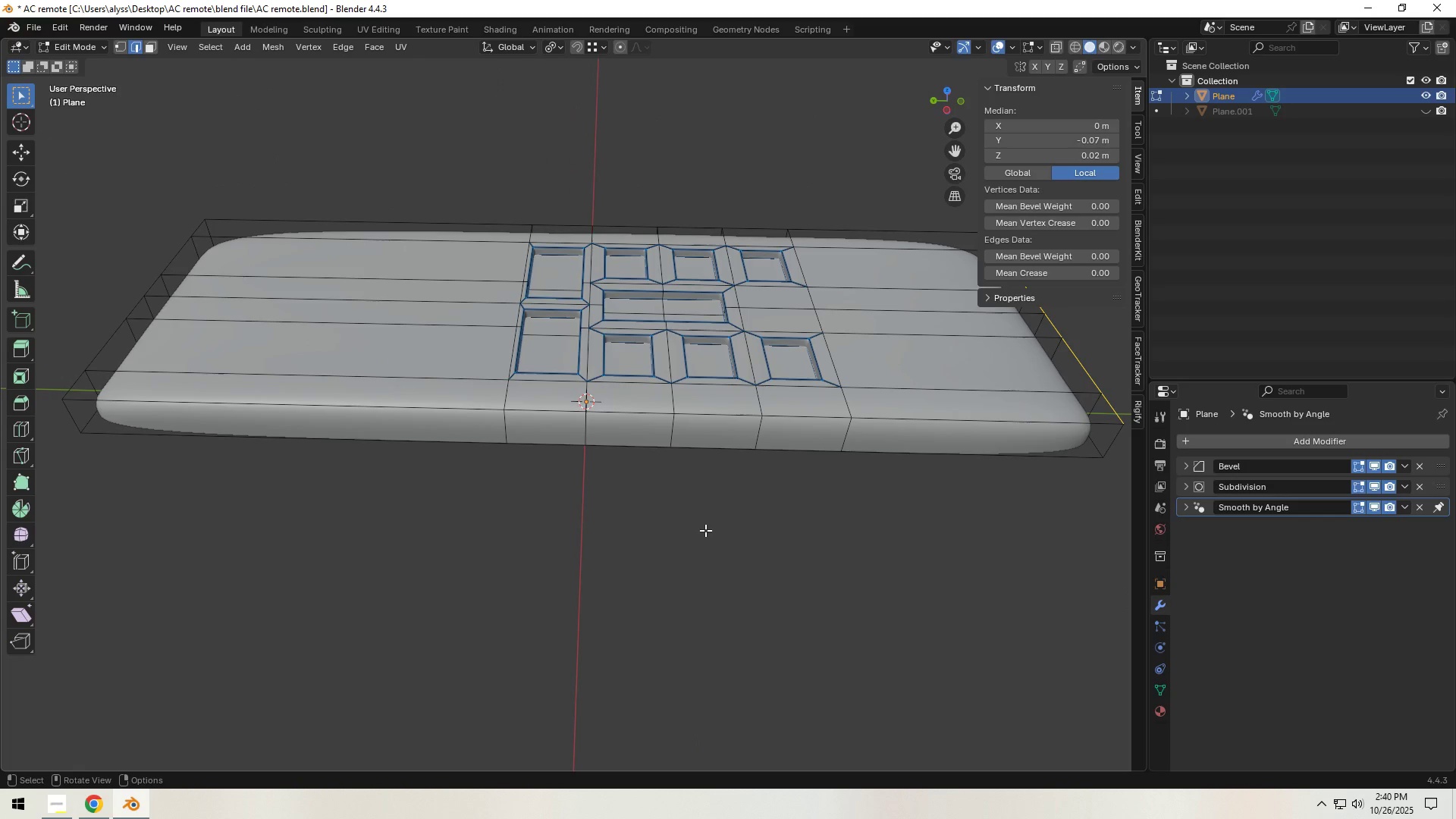 
key(Backquote)
 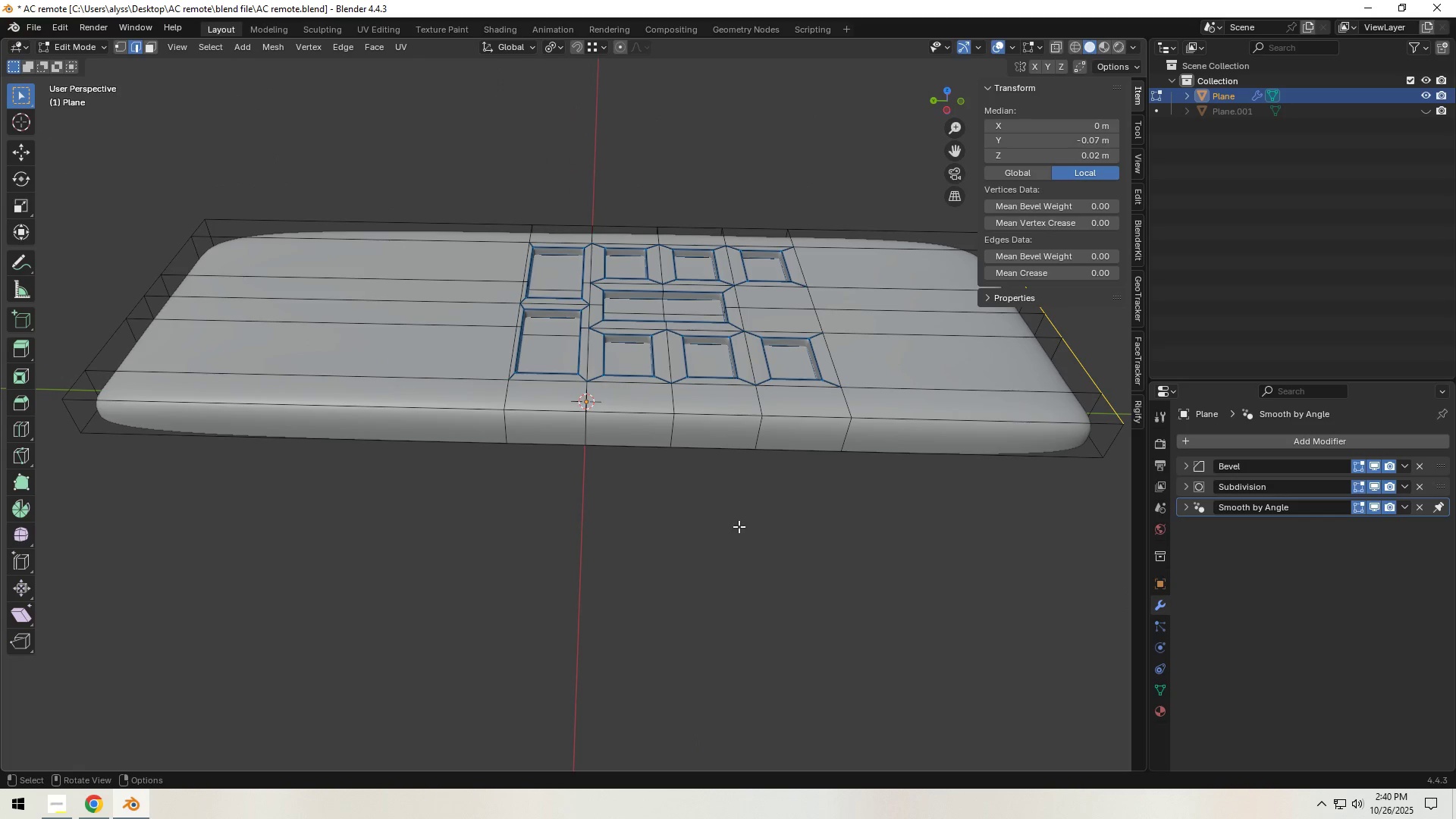 
key(Tab)
 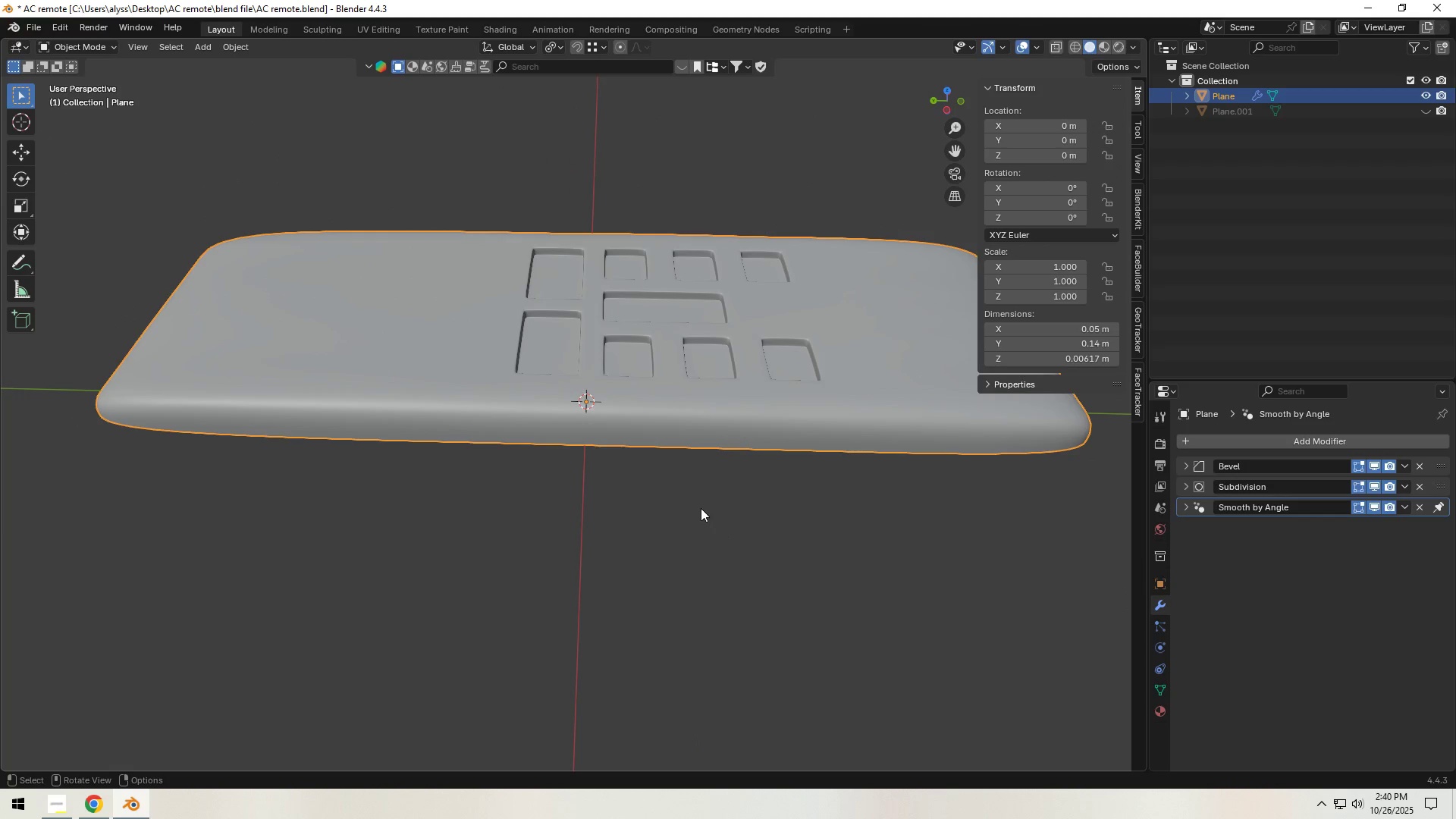 
key(Backquote)
 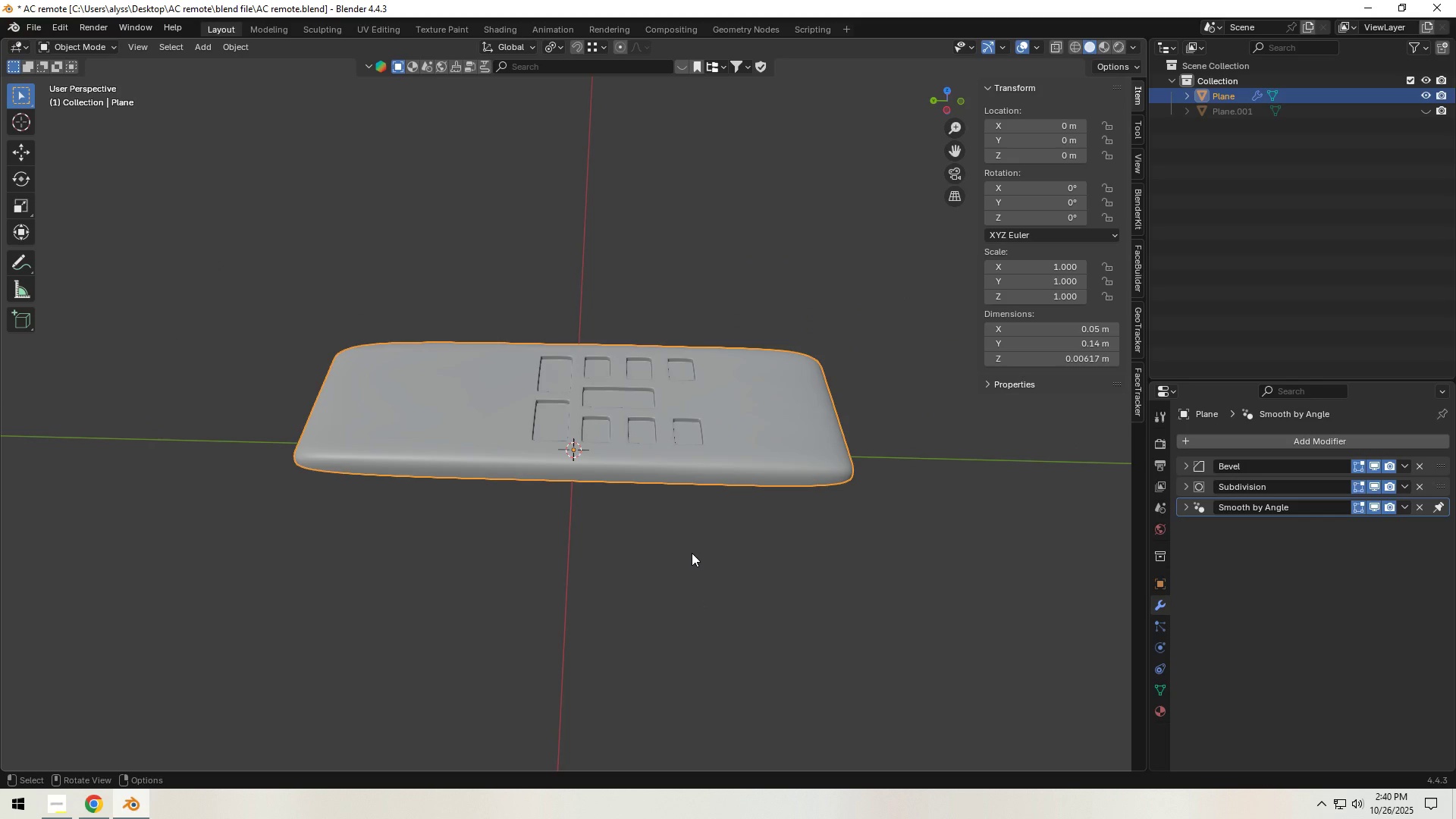 
key(Tab)
 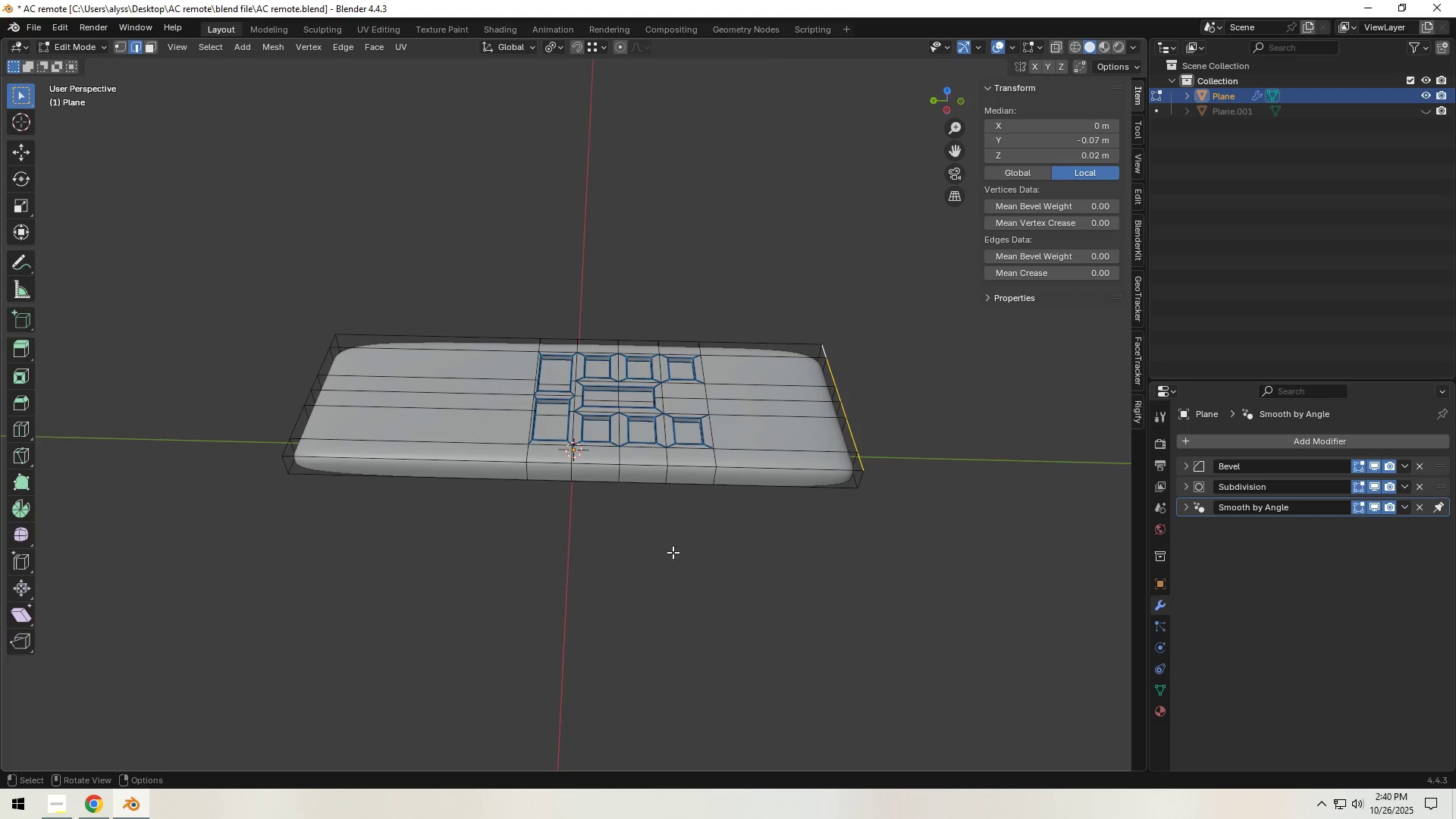 
scroll: coordinate [673, 548], scroll_direction: up, amount: 1.0
 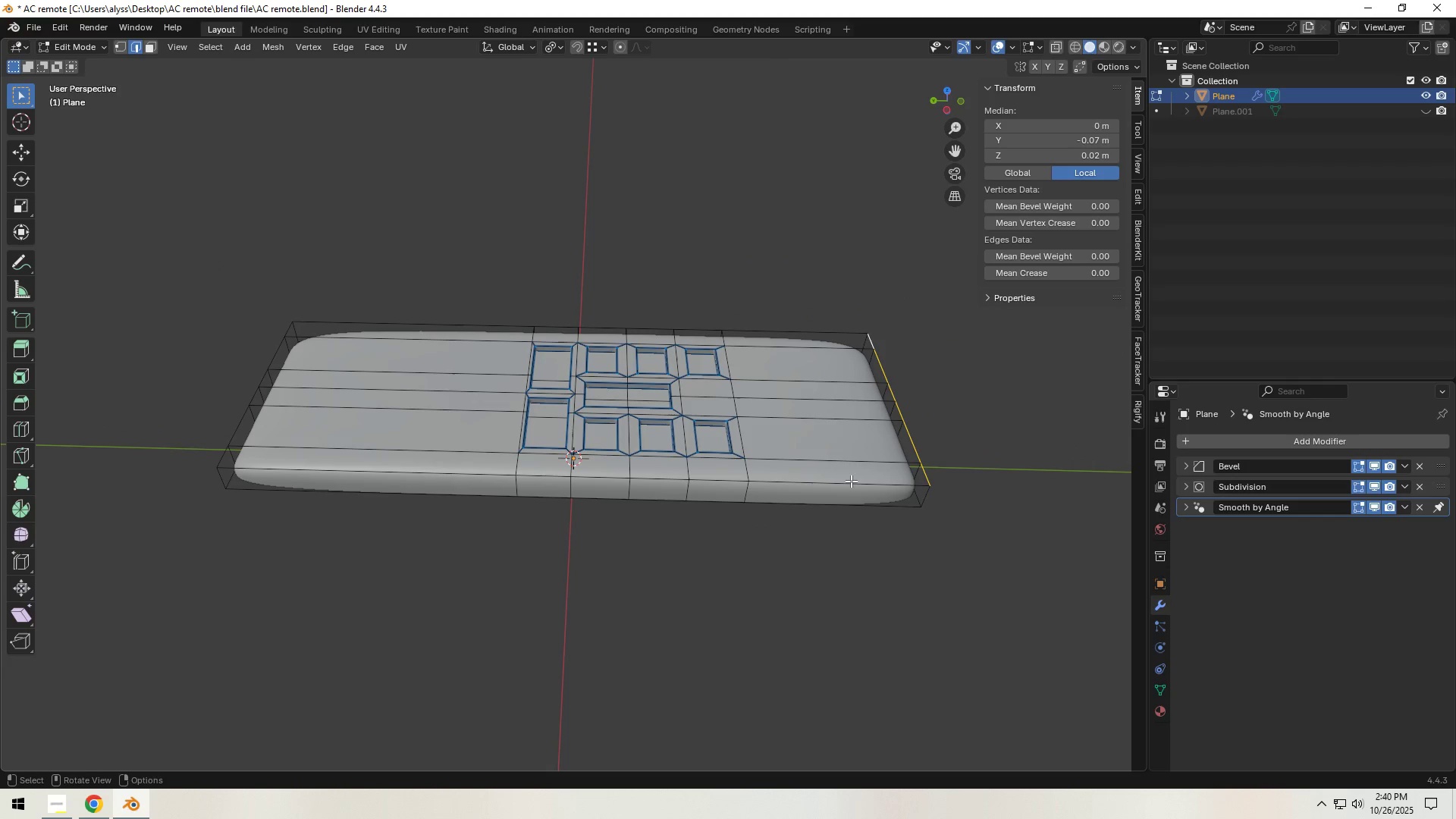 
hold_key(key=ShiftLeft, duration=1.52)
left_click([708, 482])
 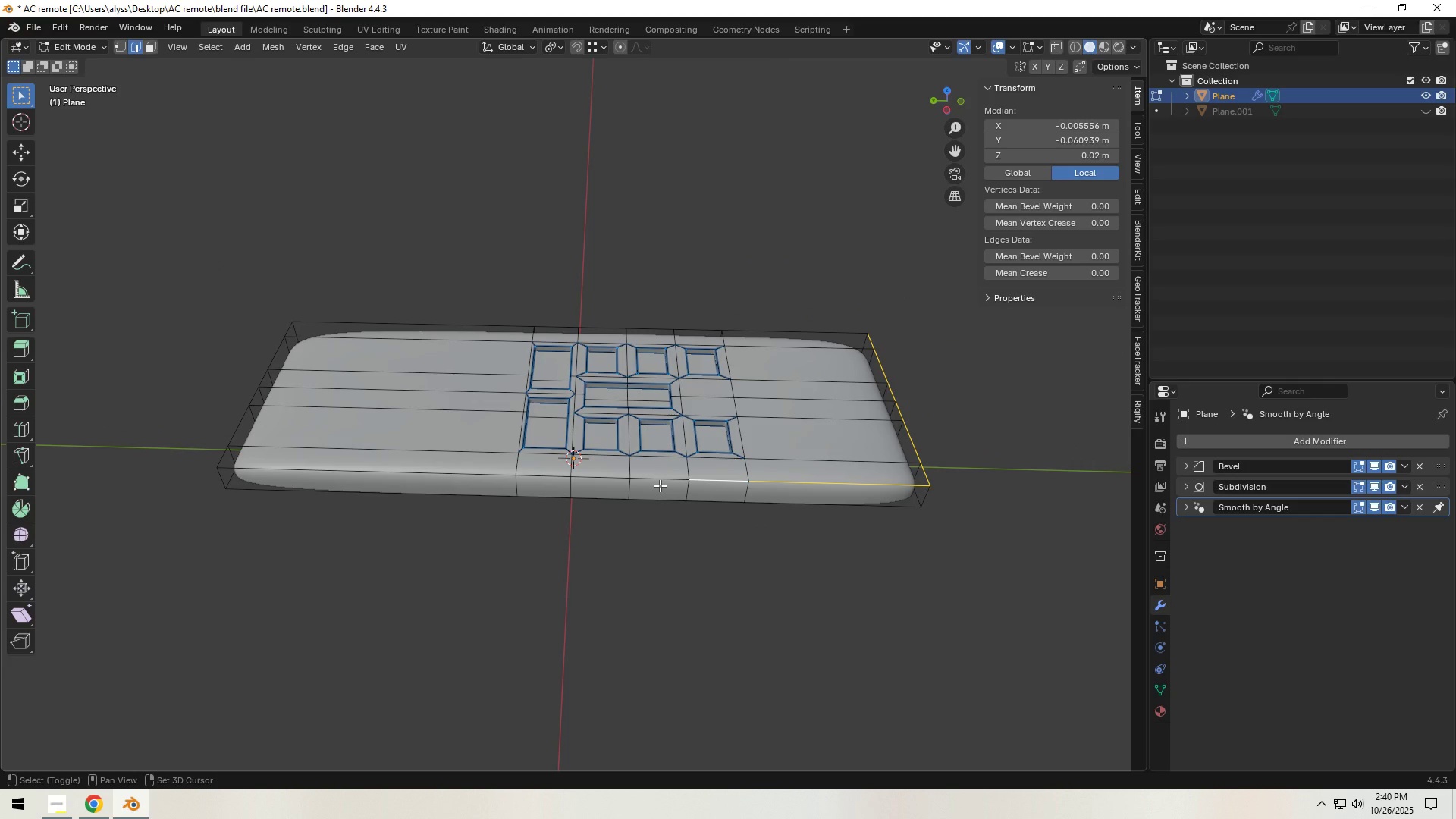 
hold_key(key=ShiftLeft, duration=1.53)
left_click([595, 482])
 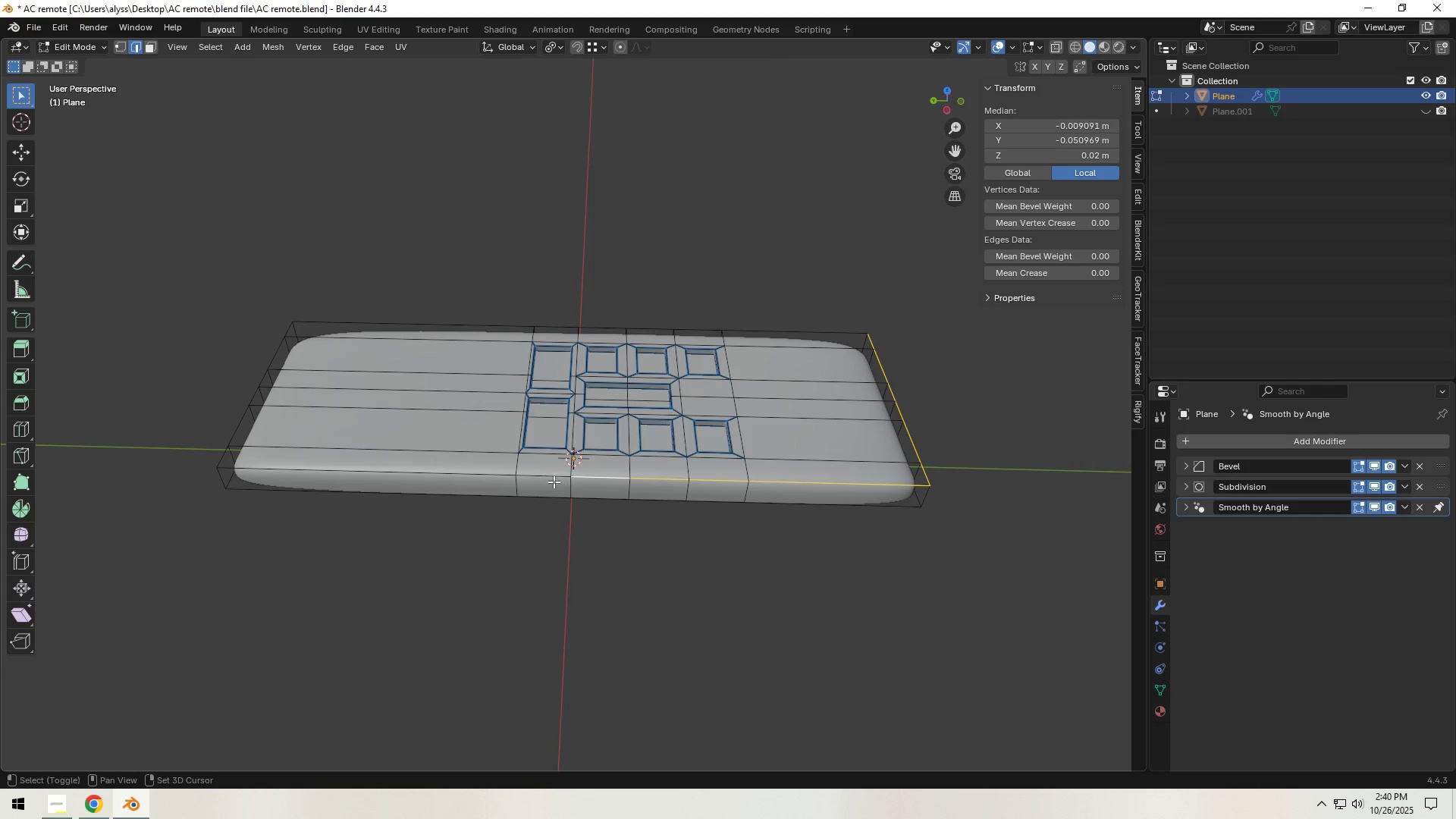 
left_click([543, 478])
 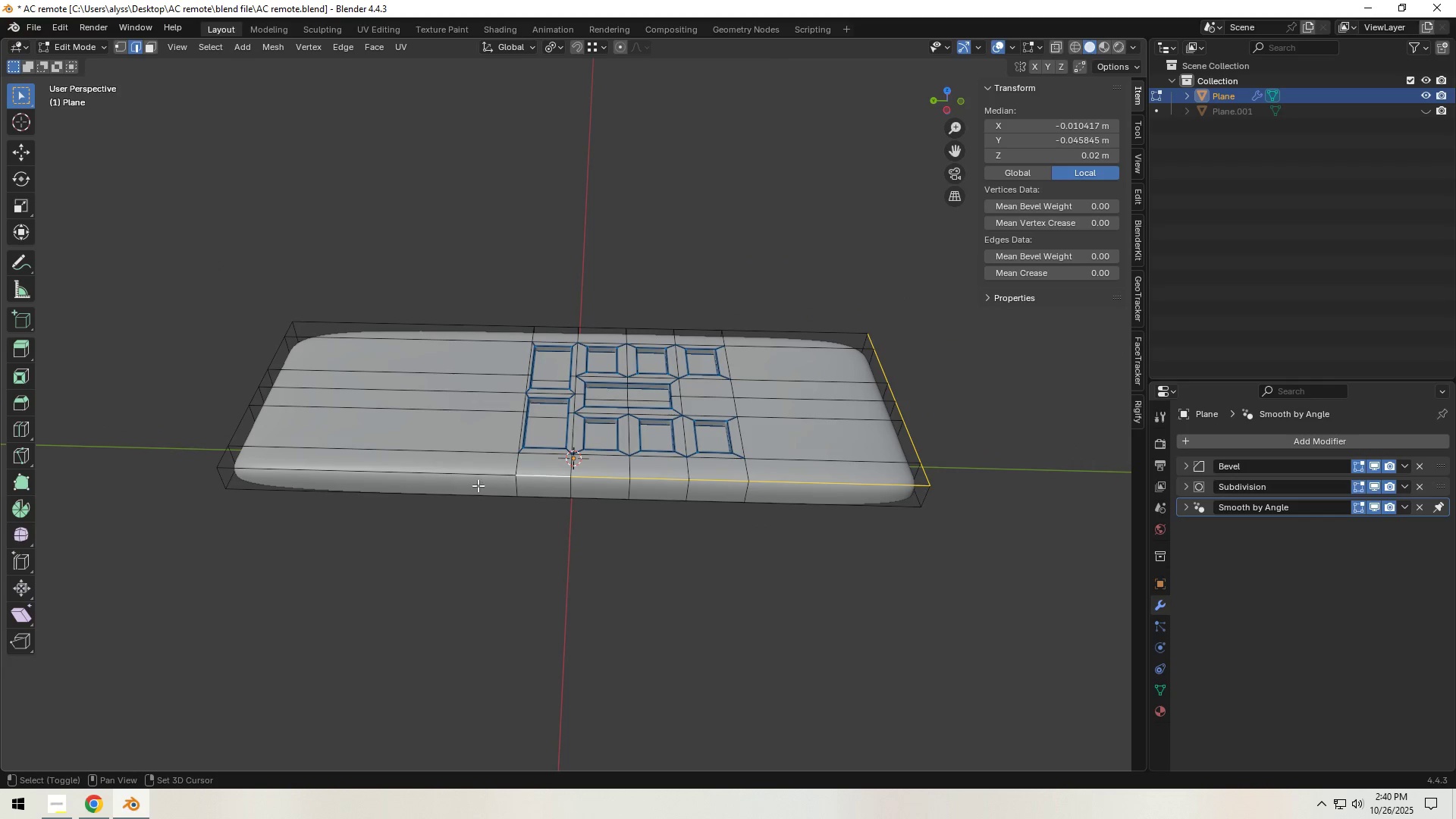 
hold_key(key=ShiftLeft, duration=1.51)
left_click([438, 477])
 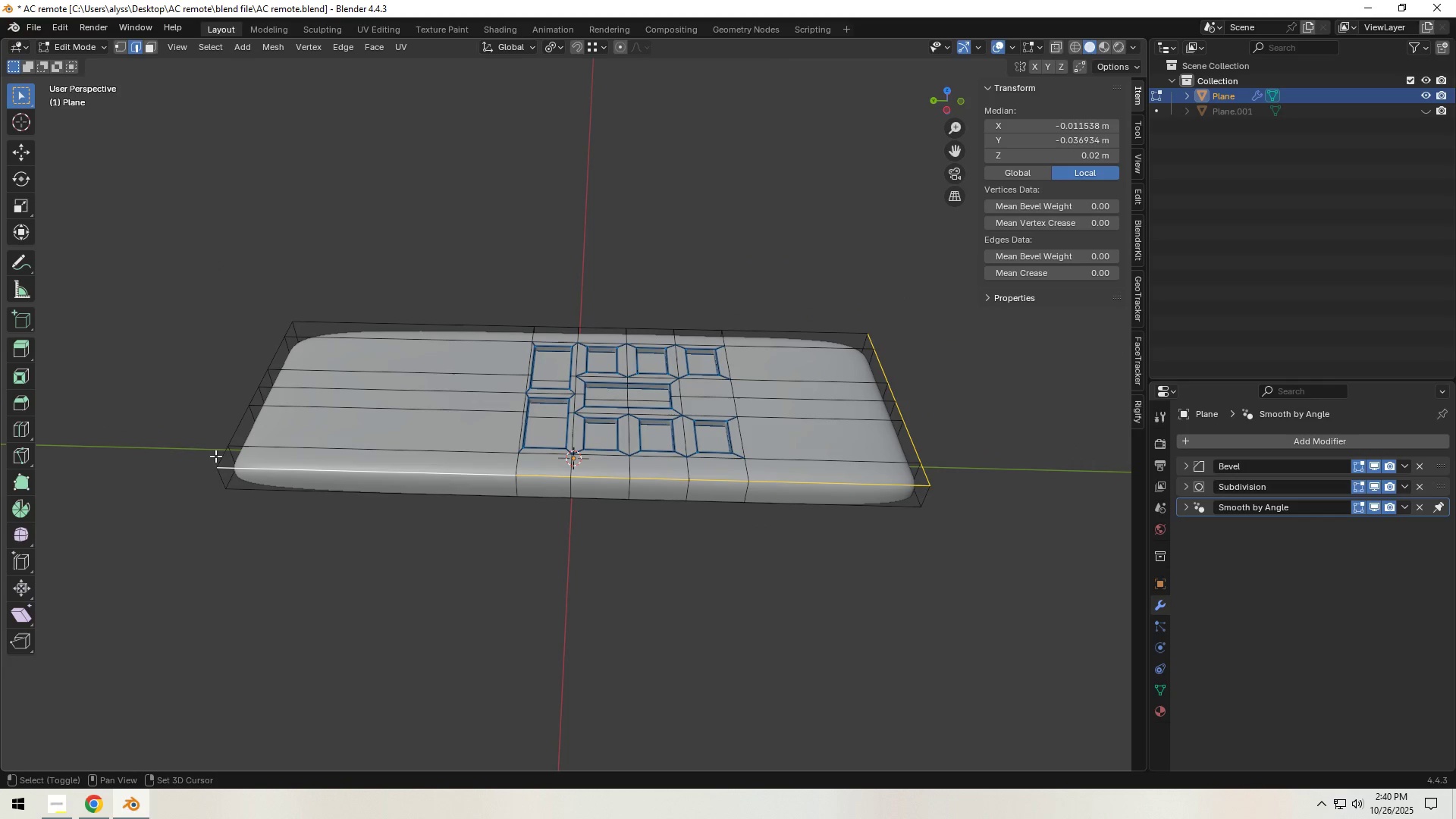 
left_click([219, 455])
 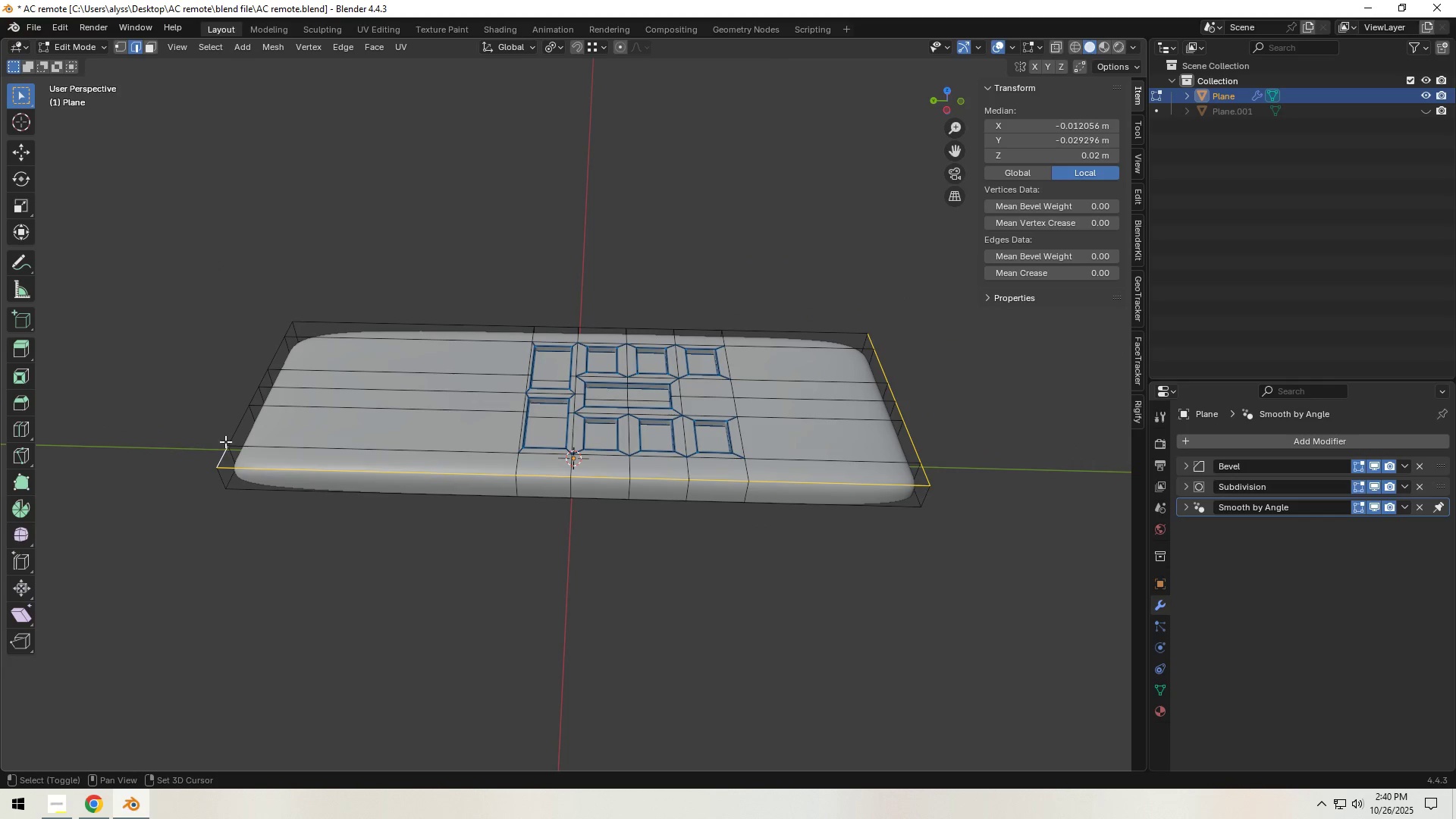 
hold_key(key=ShiftLeft, duration=1.52)
left_click([237, 419])
 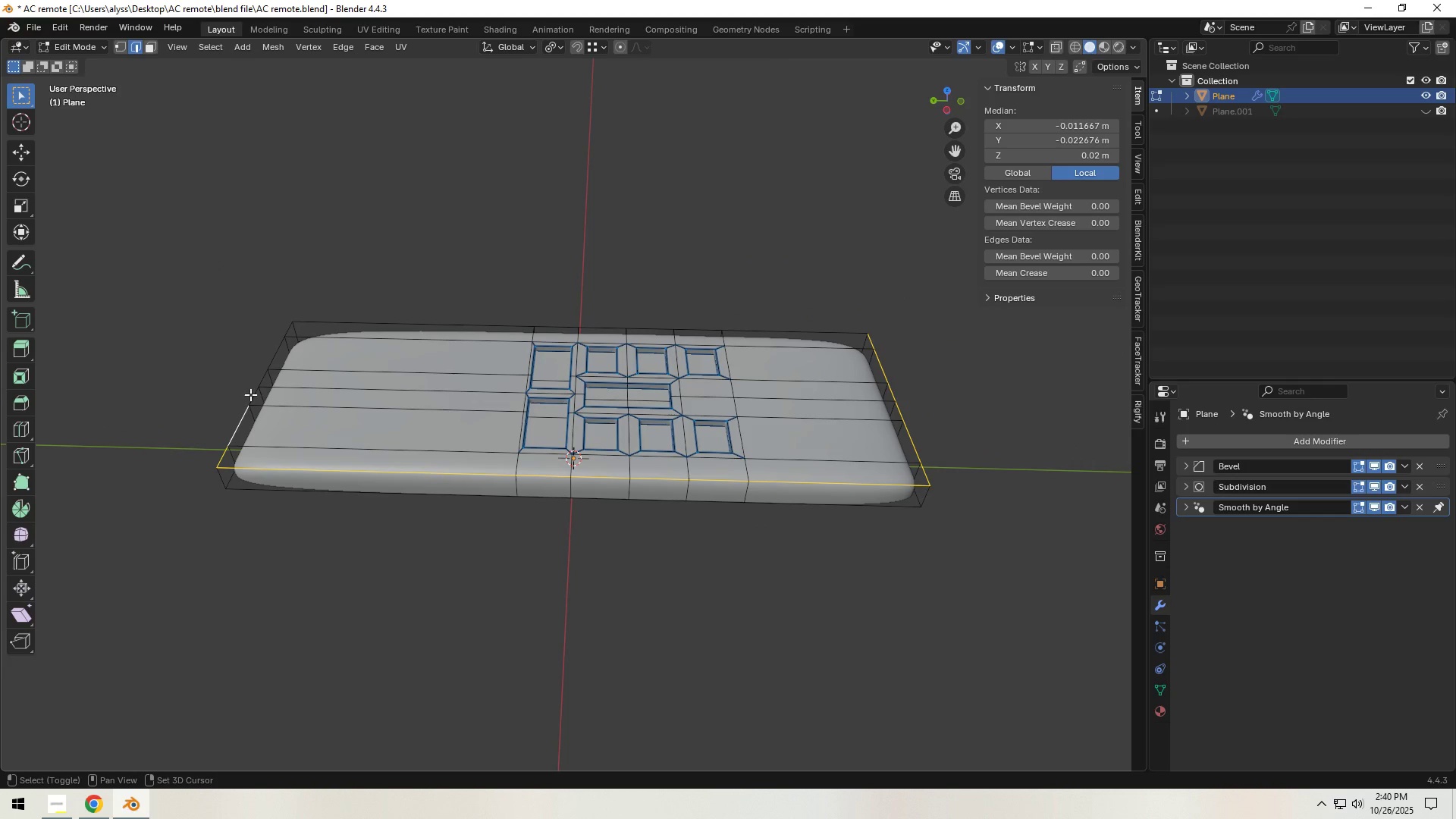 
left_click([251, 397])
 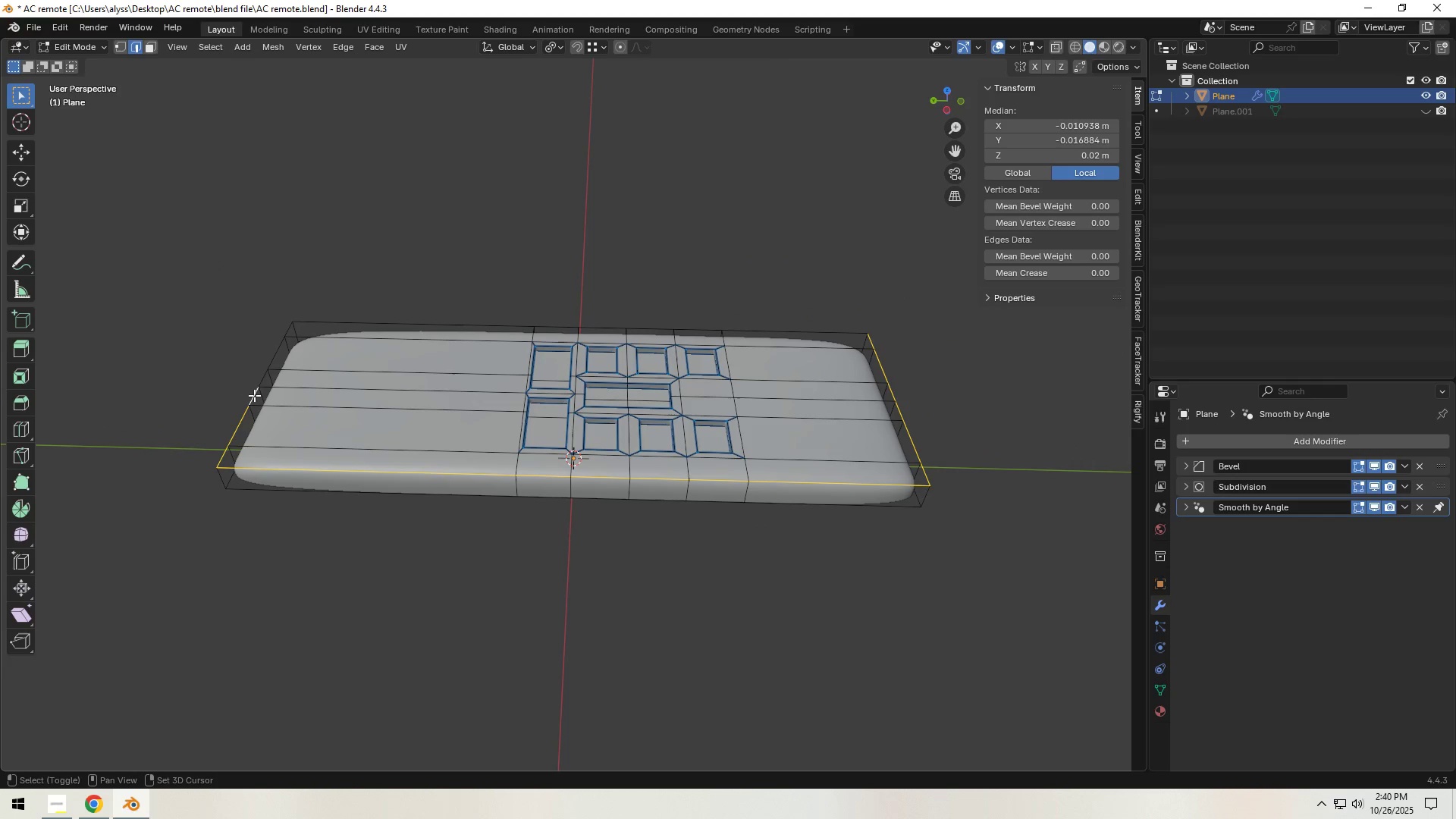 
hold_key(key=ShiftLeft, duration=1.52)
double_click([260, 383])
 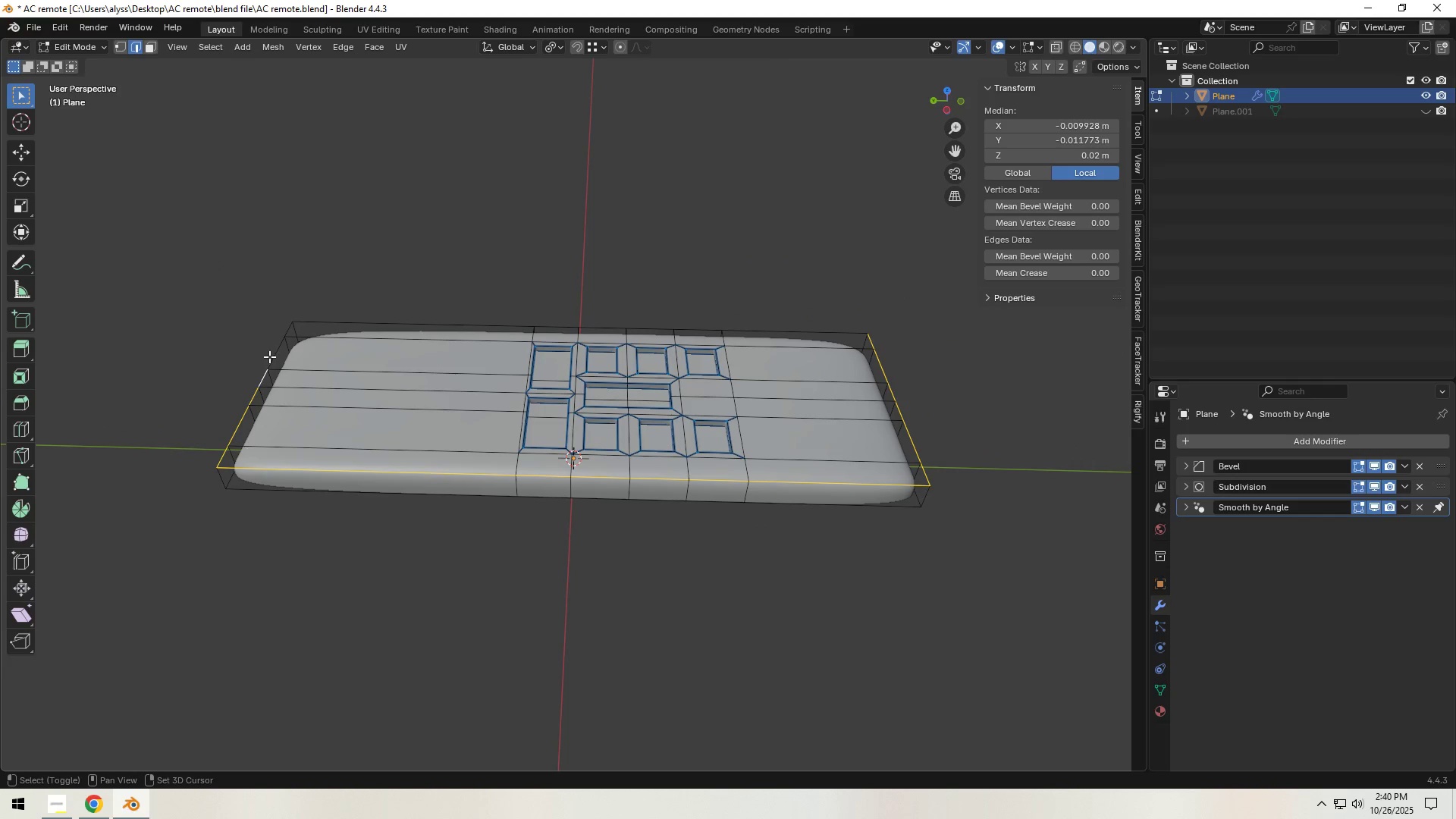 
left_click([271, 356])
 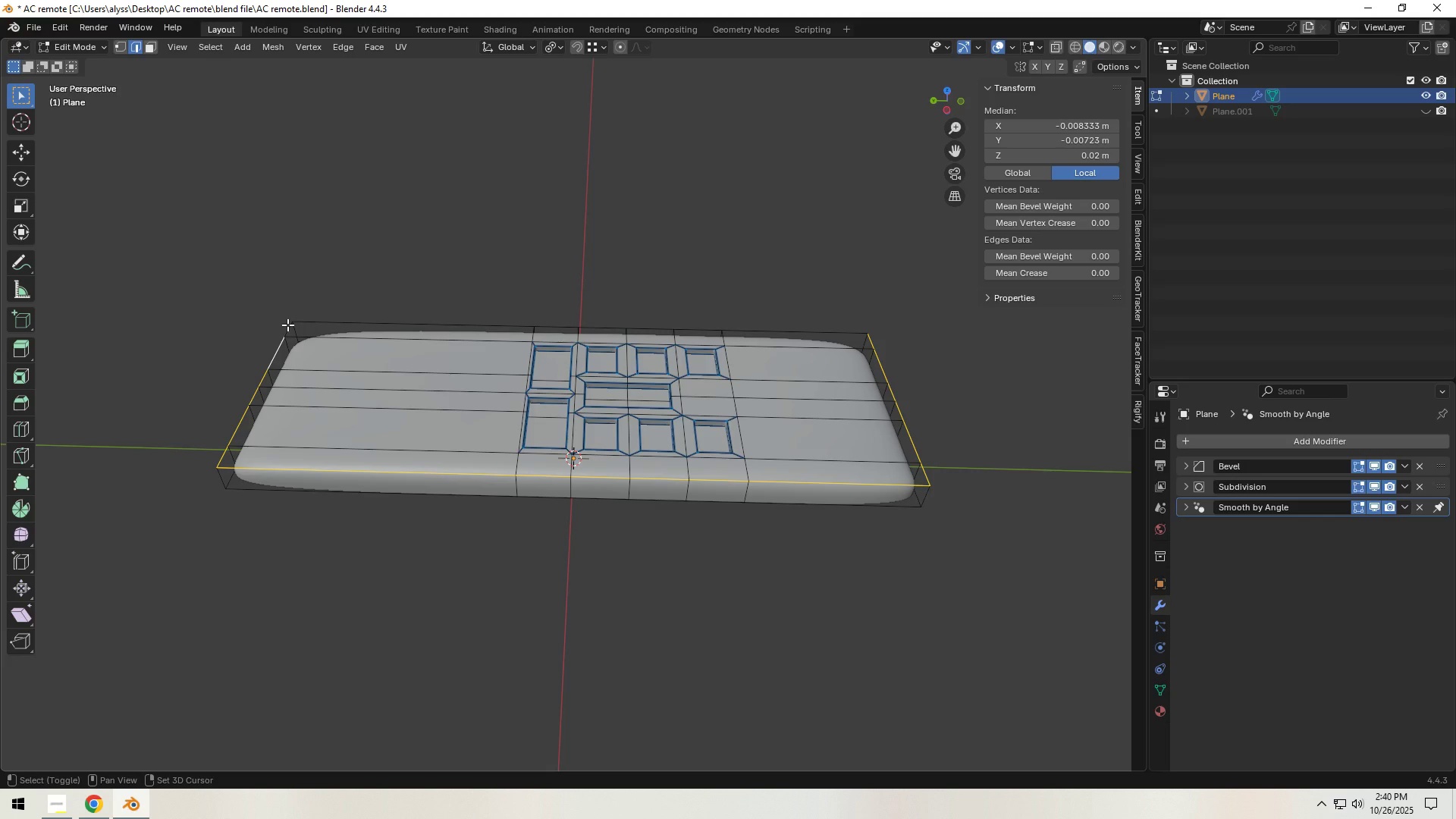 
hold_key(key=ShiftLeft, duration=1.51)
left_click([287, 325])
 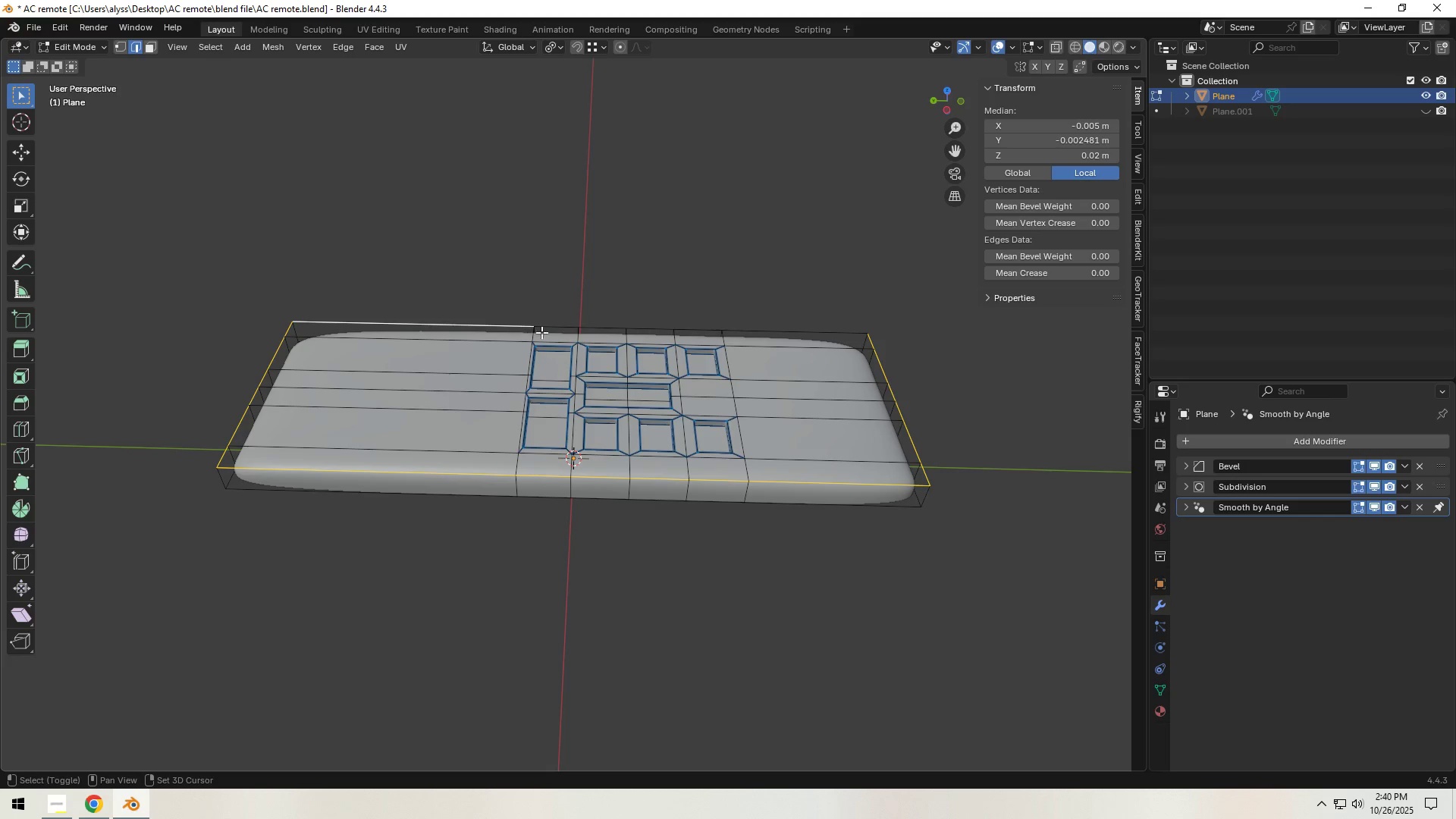 
hold_key(key=ShiftLeft, duration=1.52)
left_click([613, 328])
 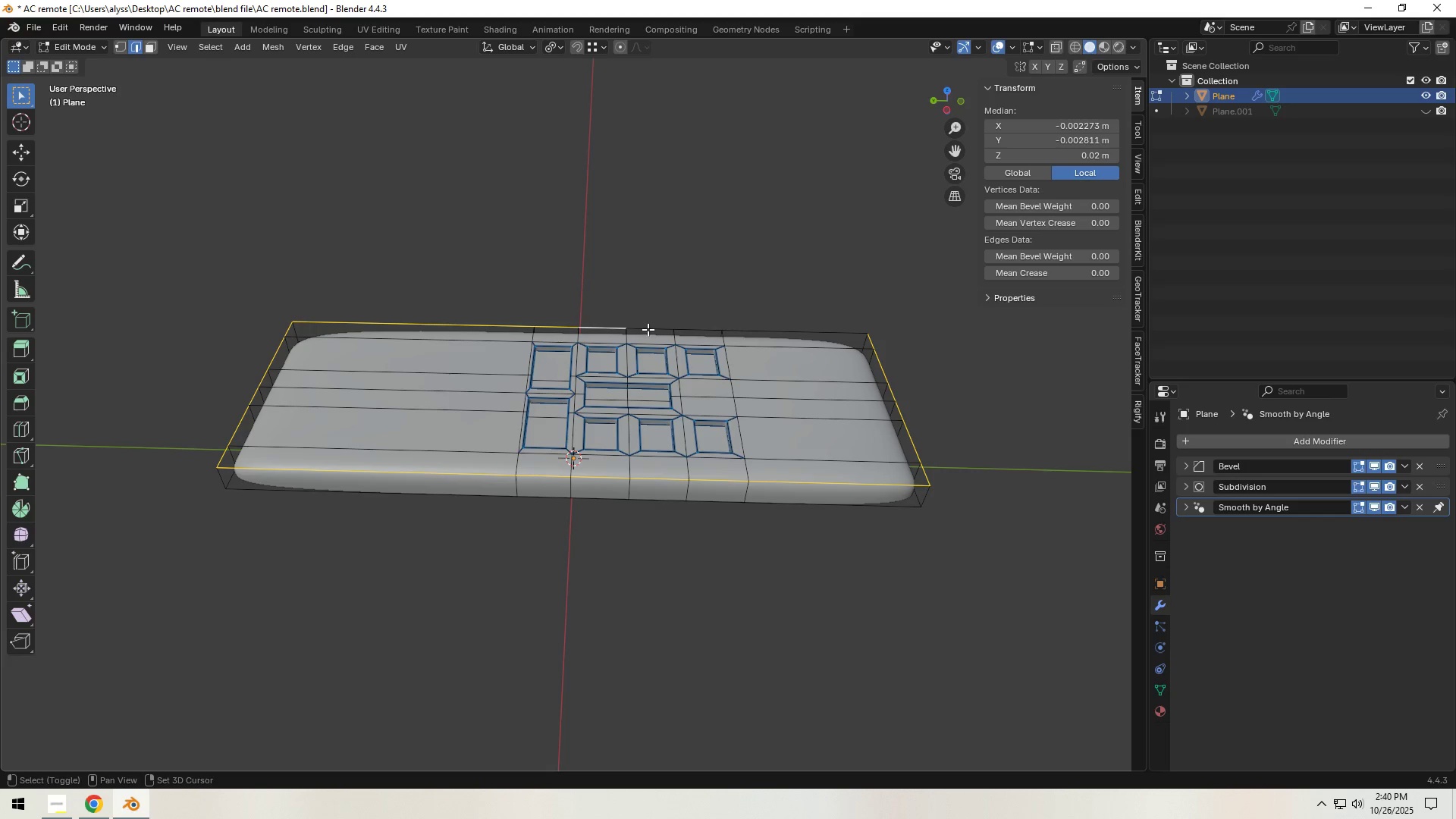 
left_click([651, 328])
 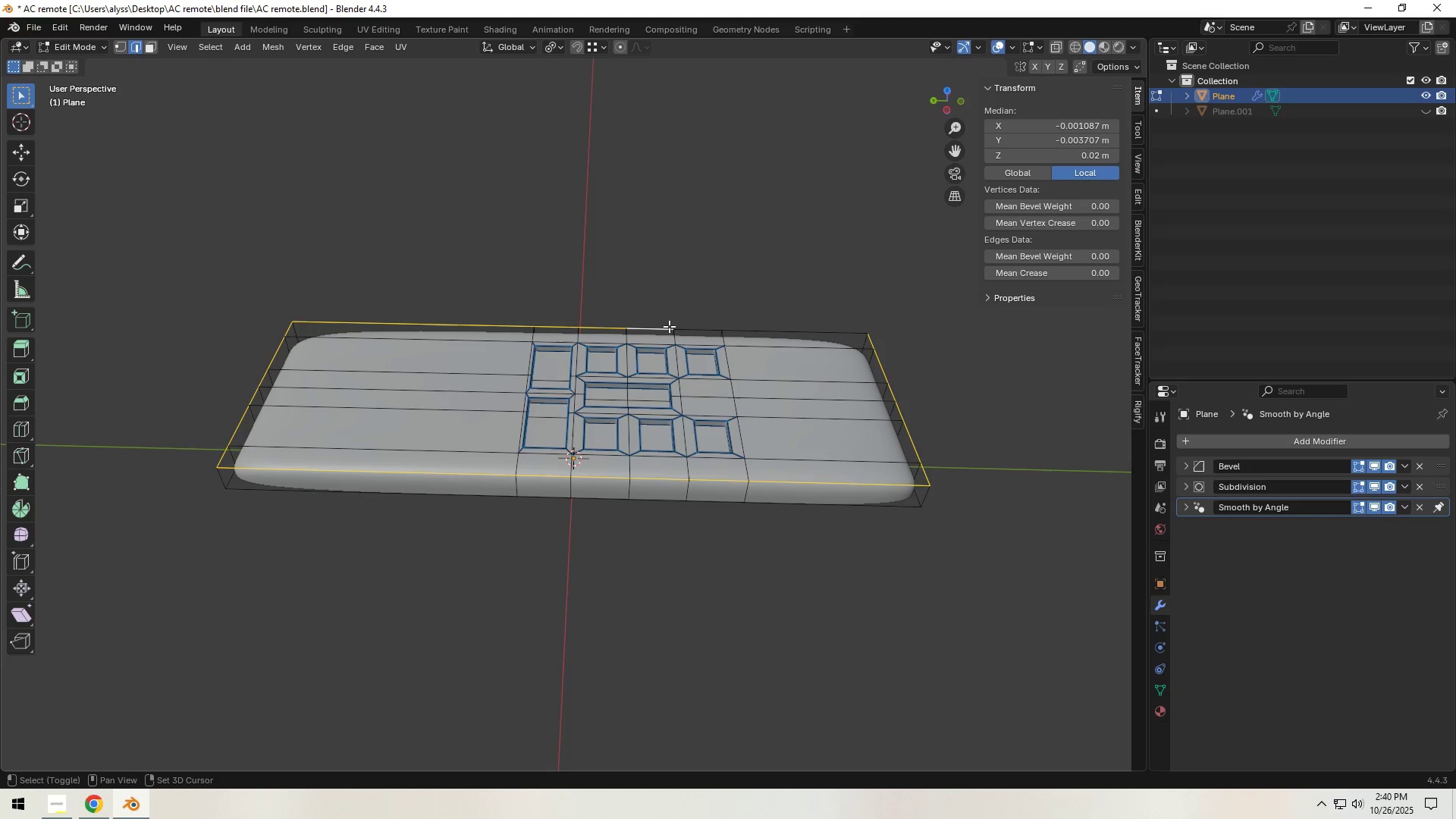 
hold_key(key=ShiftLeft, duration=1.52)
left_click([695, 331])
 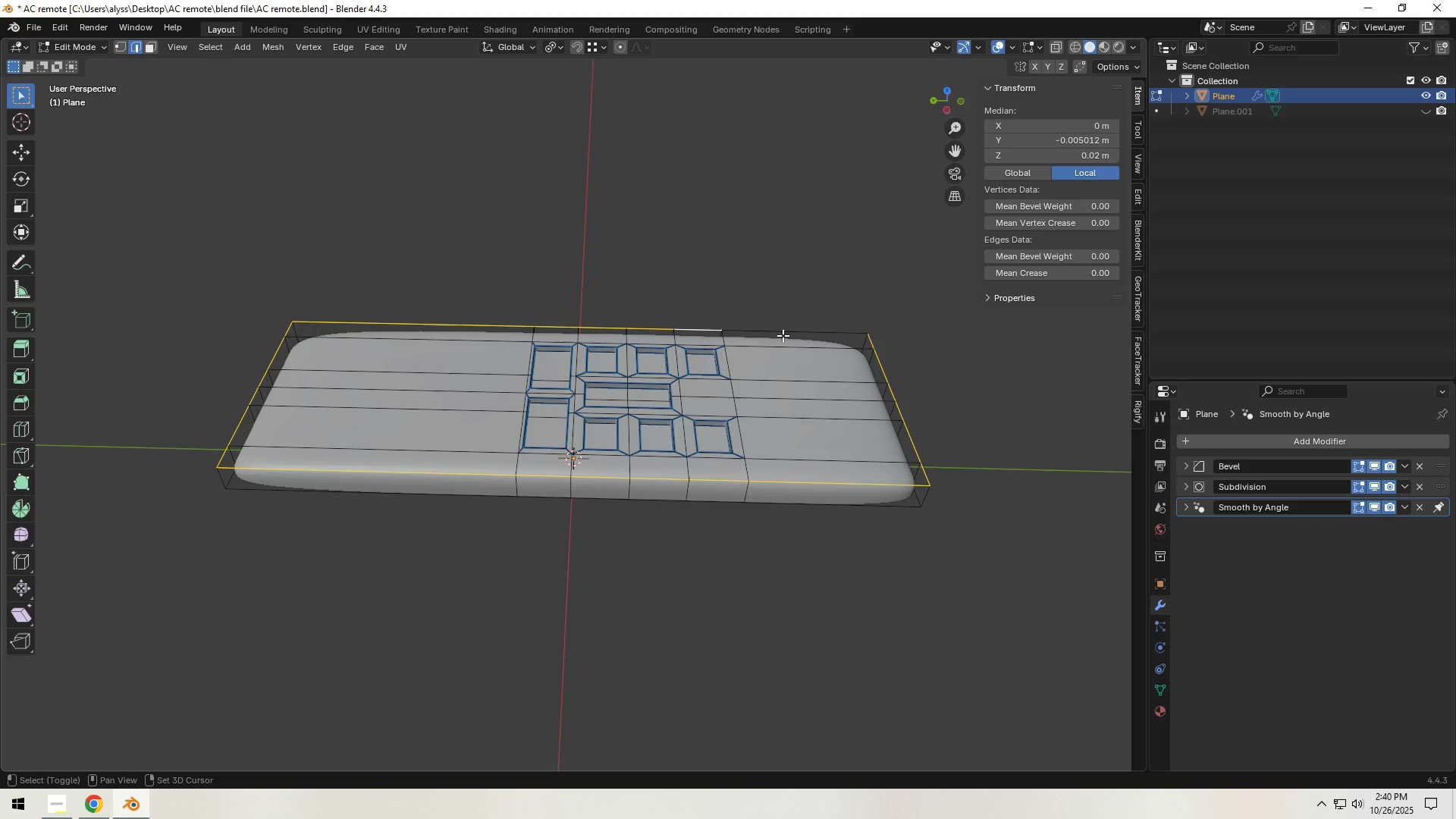 
key(Shift+ShiftLeft)
 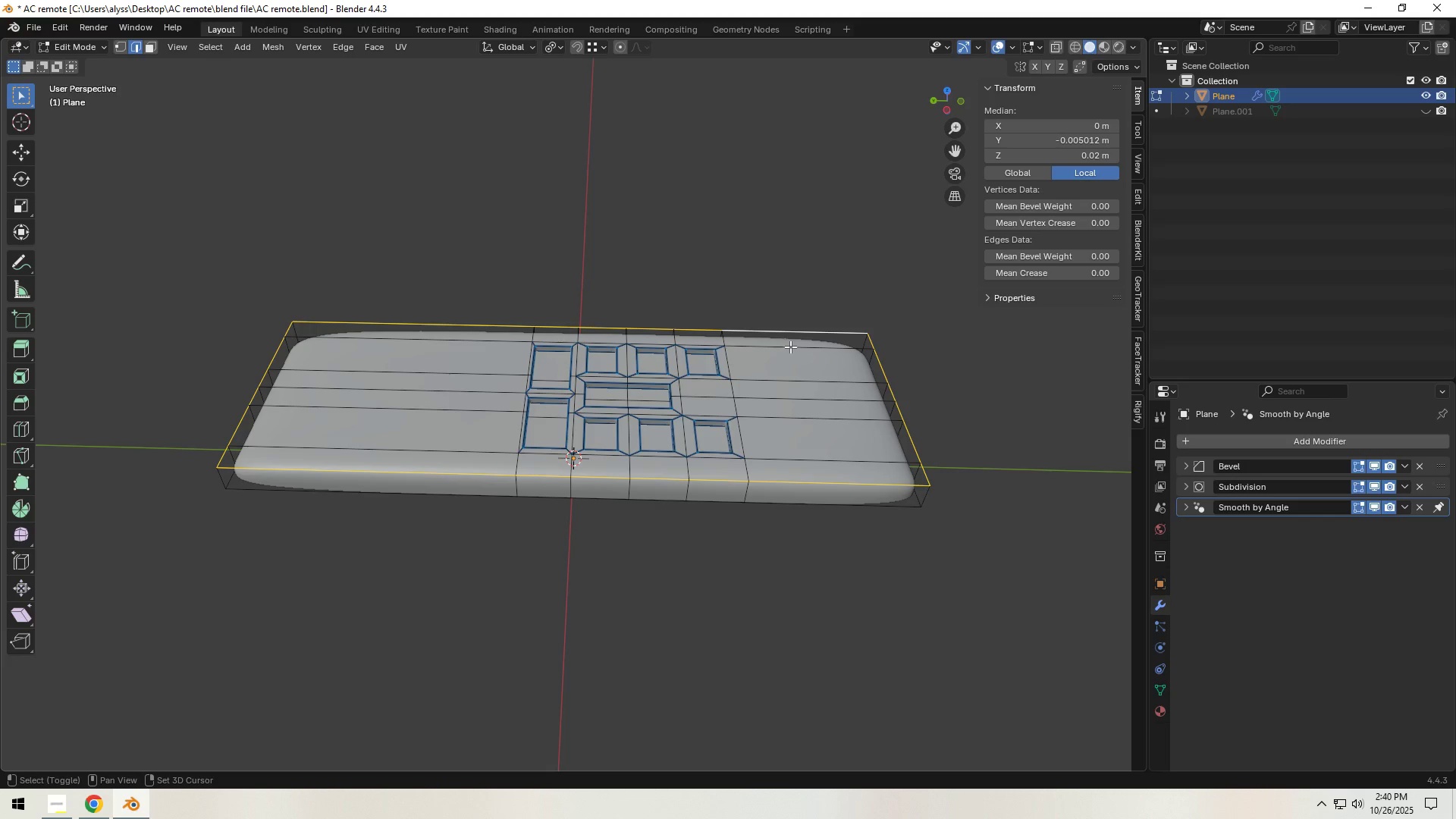 
key(Shift+ShiftLeft)
 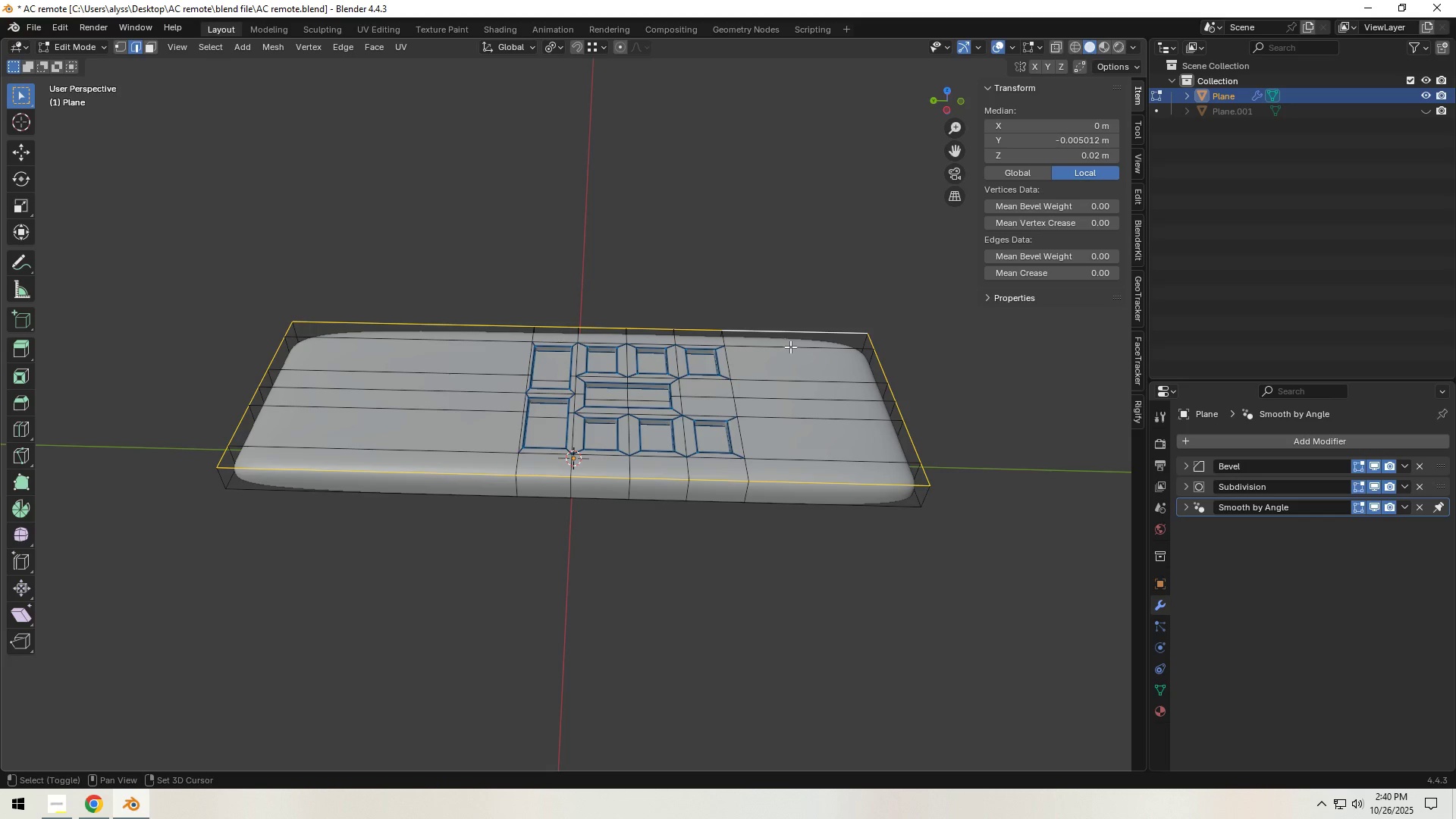 
key(Shift+ShiftLeft)
 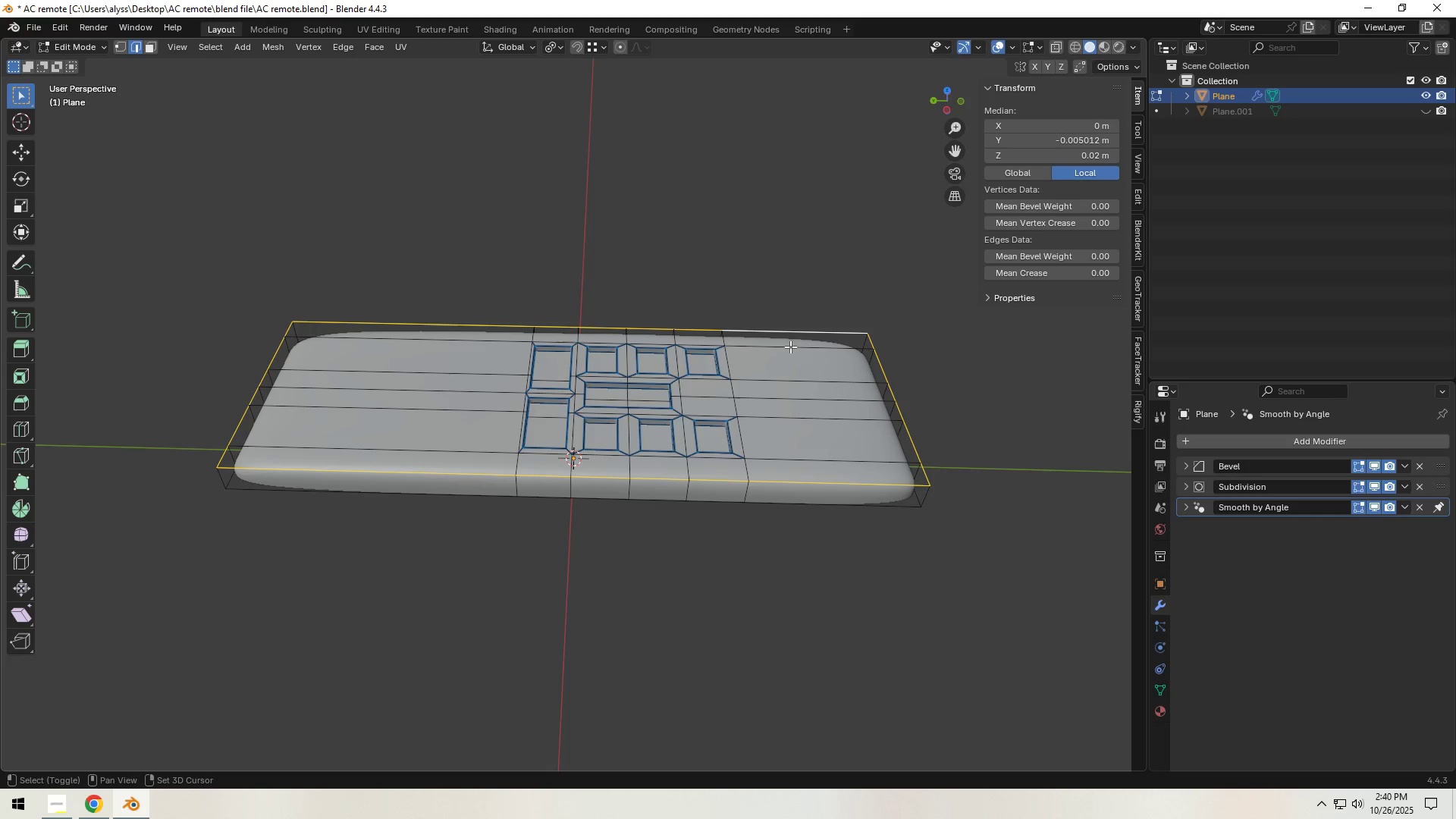 
key(Shift+ShiftLeft)
 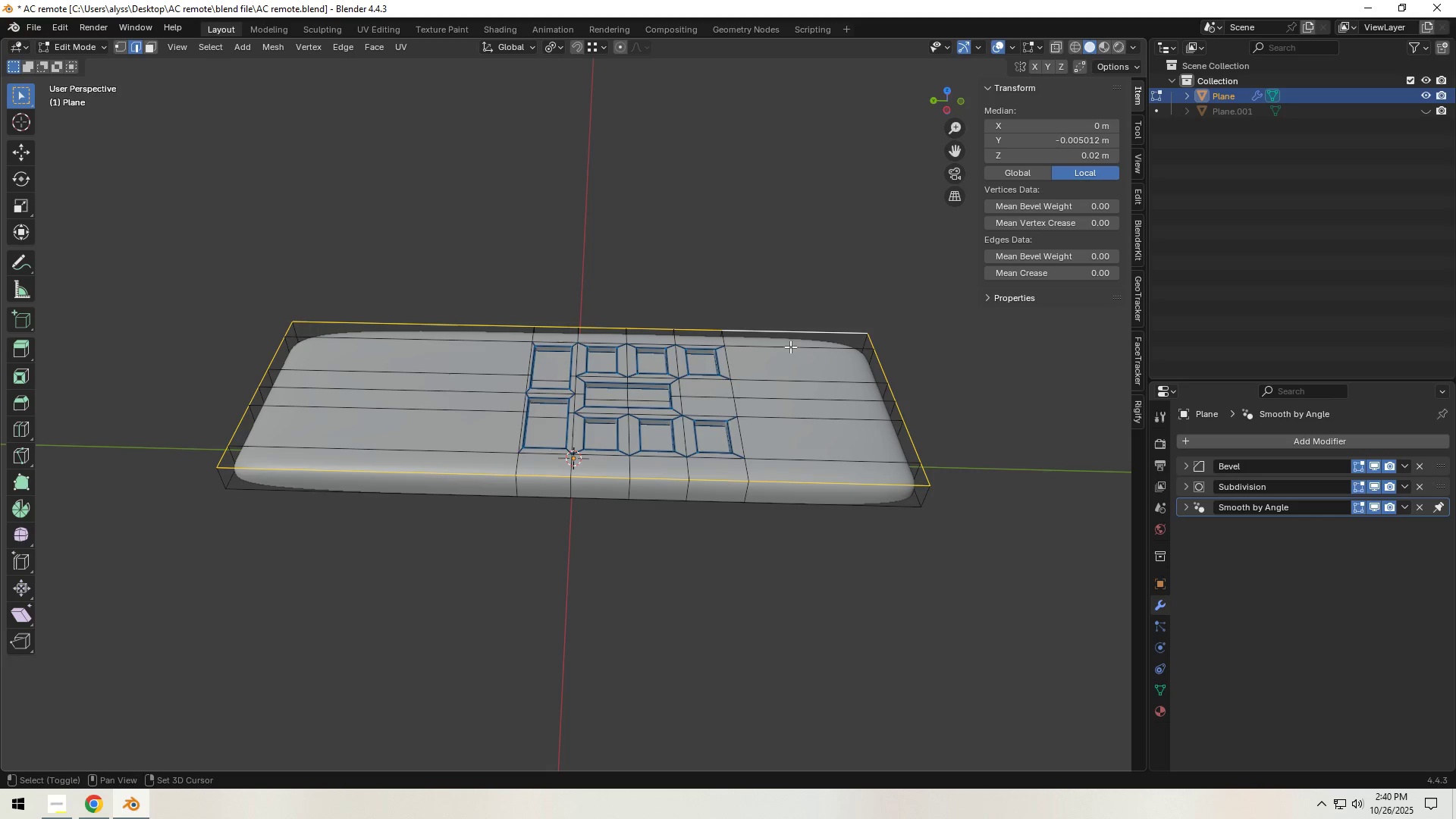 
key(Shift+ShiftLeft)
 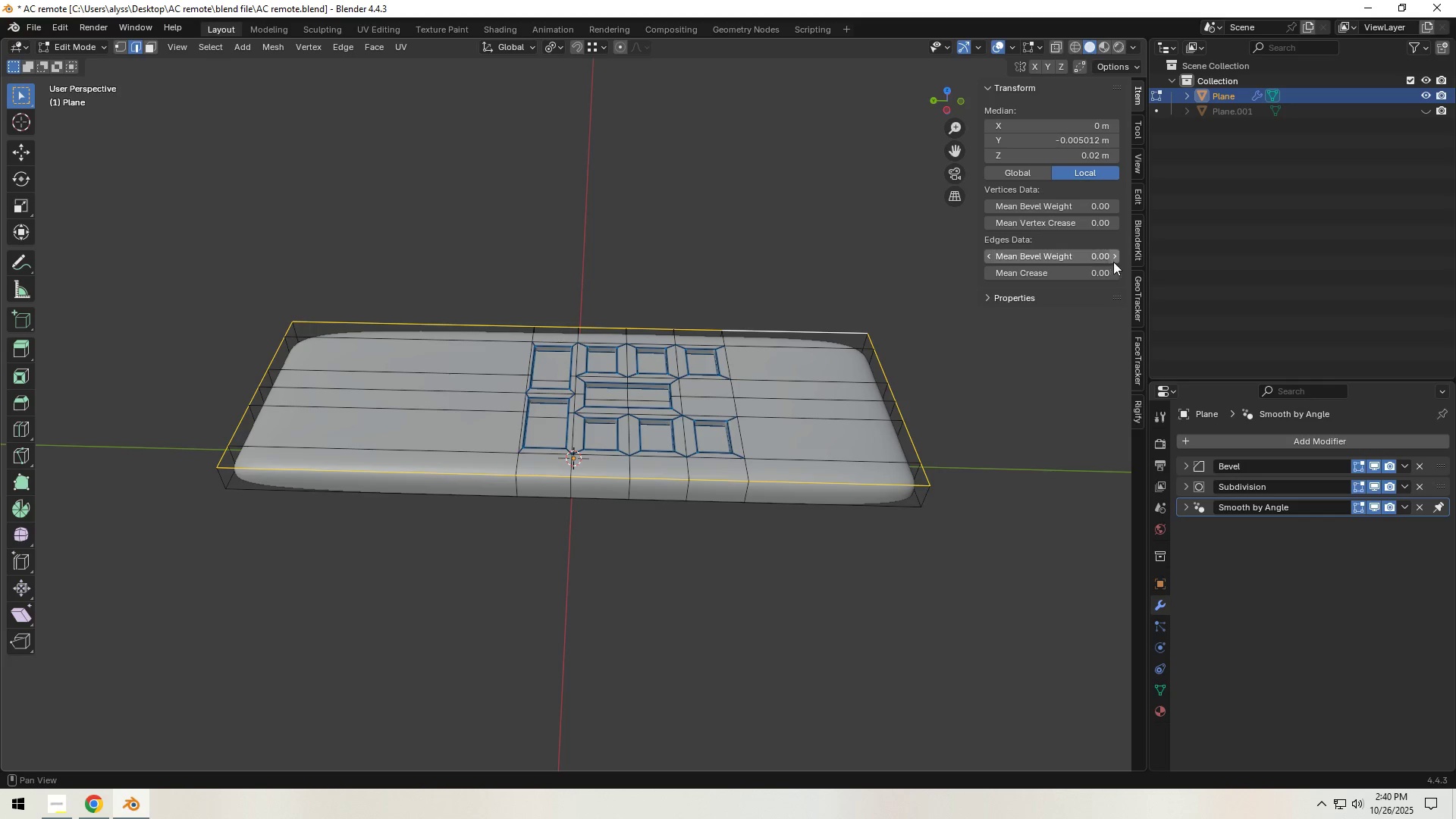 
left_click([1119, 254])
 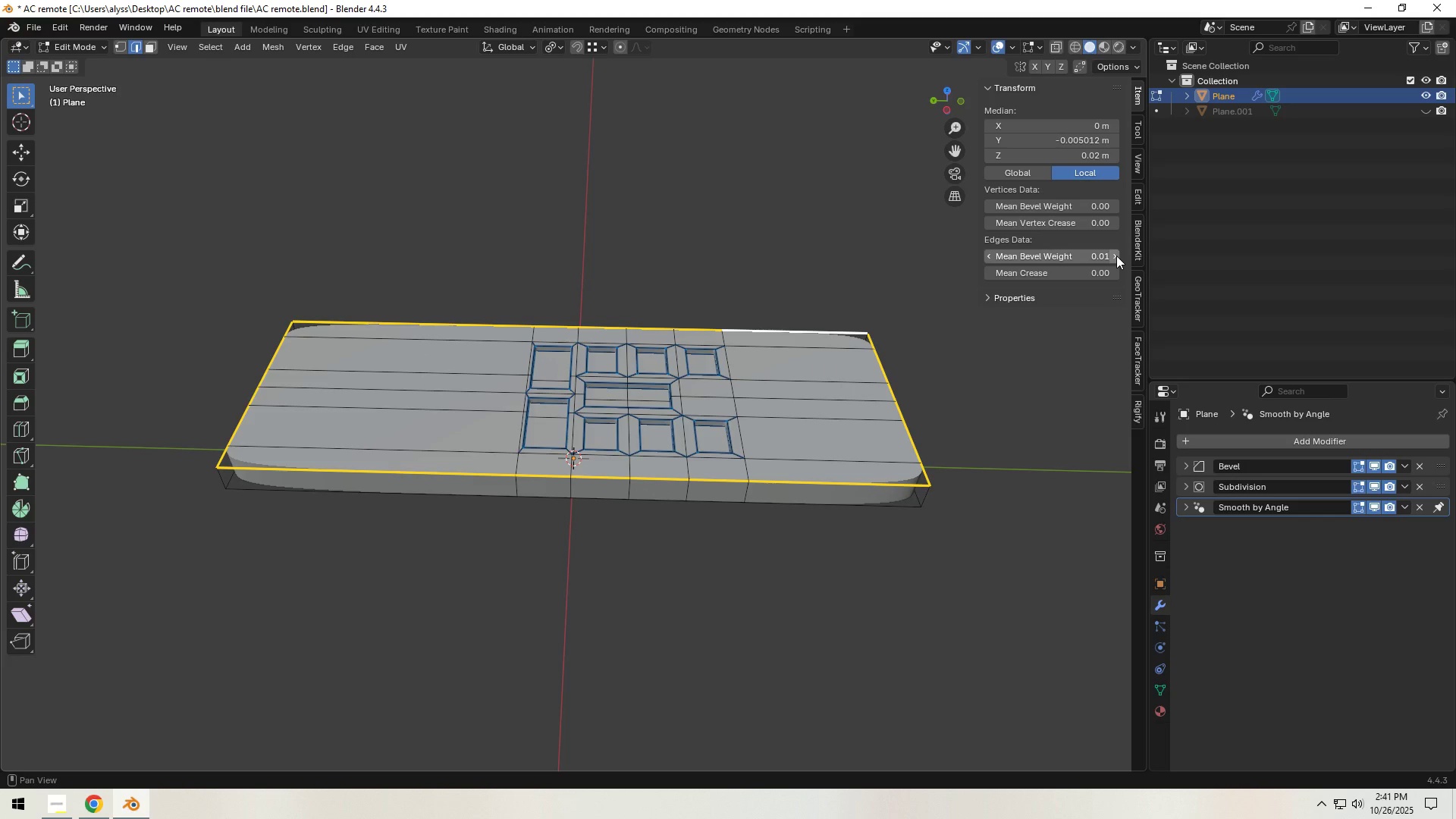 
double_click([1116, 256])
 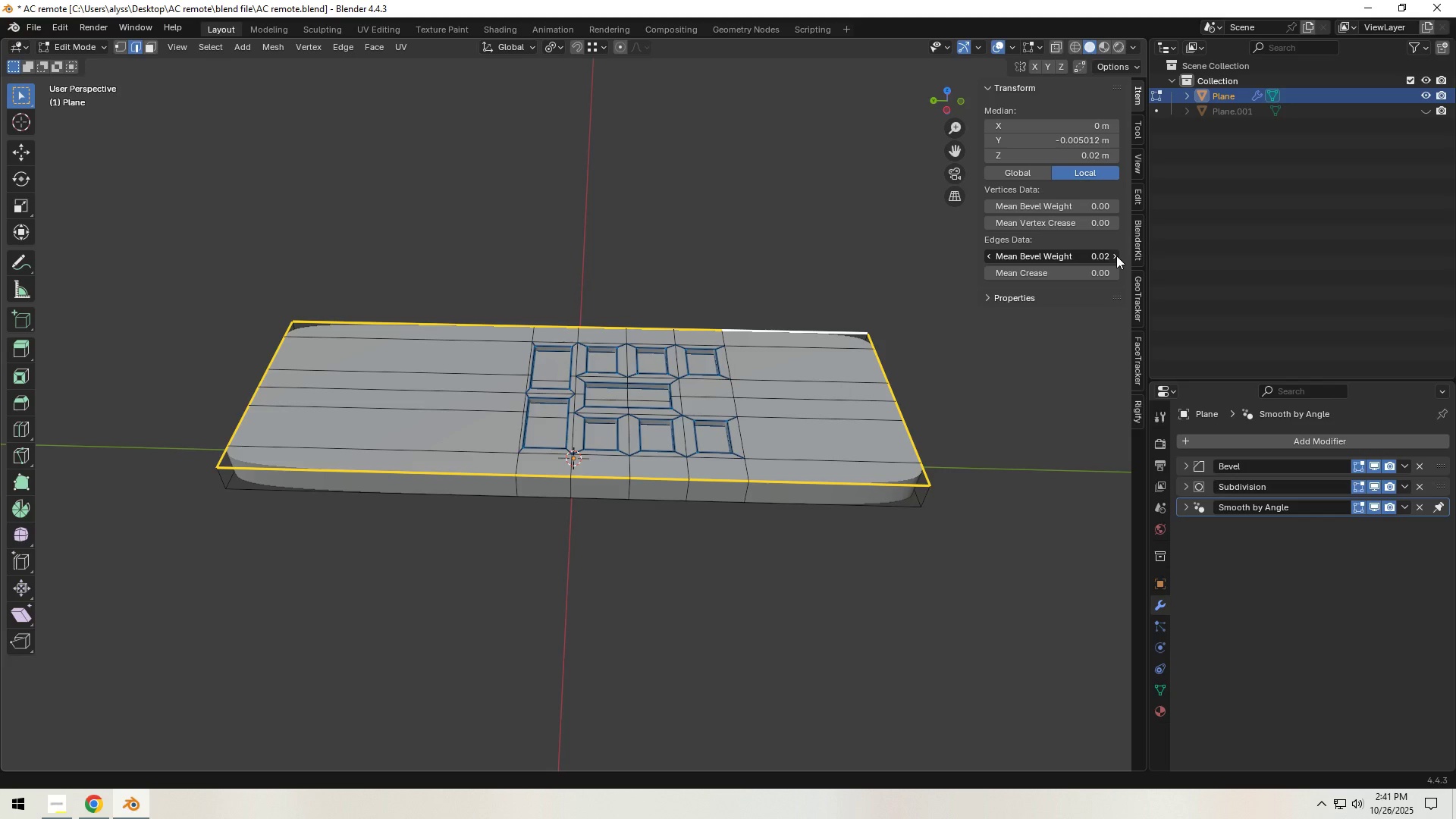 
triple_click([1116, 256])
 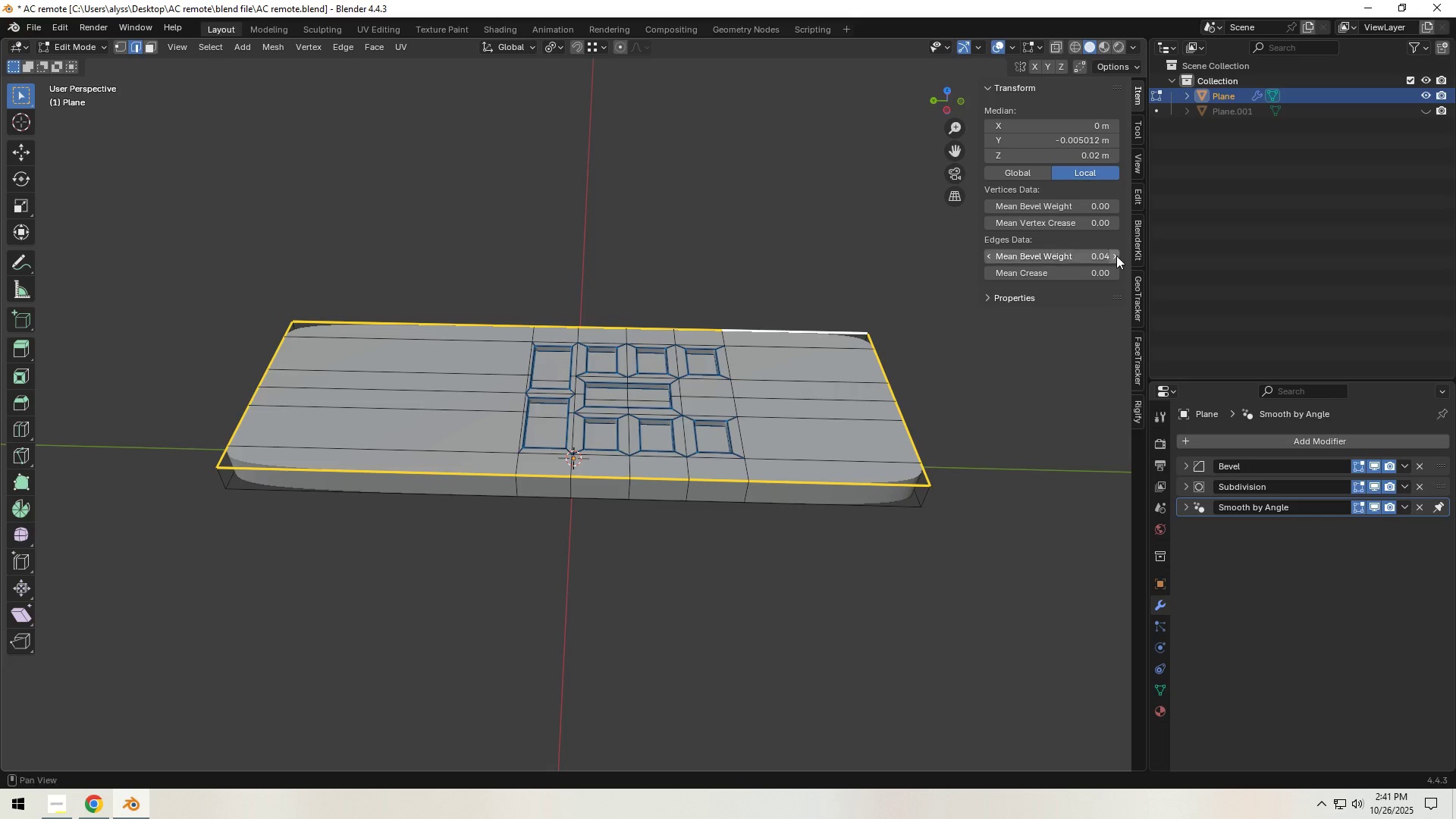 
triple_click([1116, 256])
 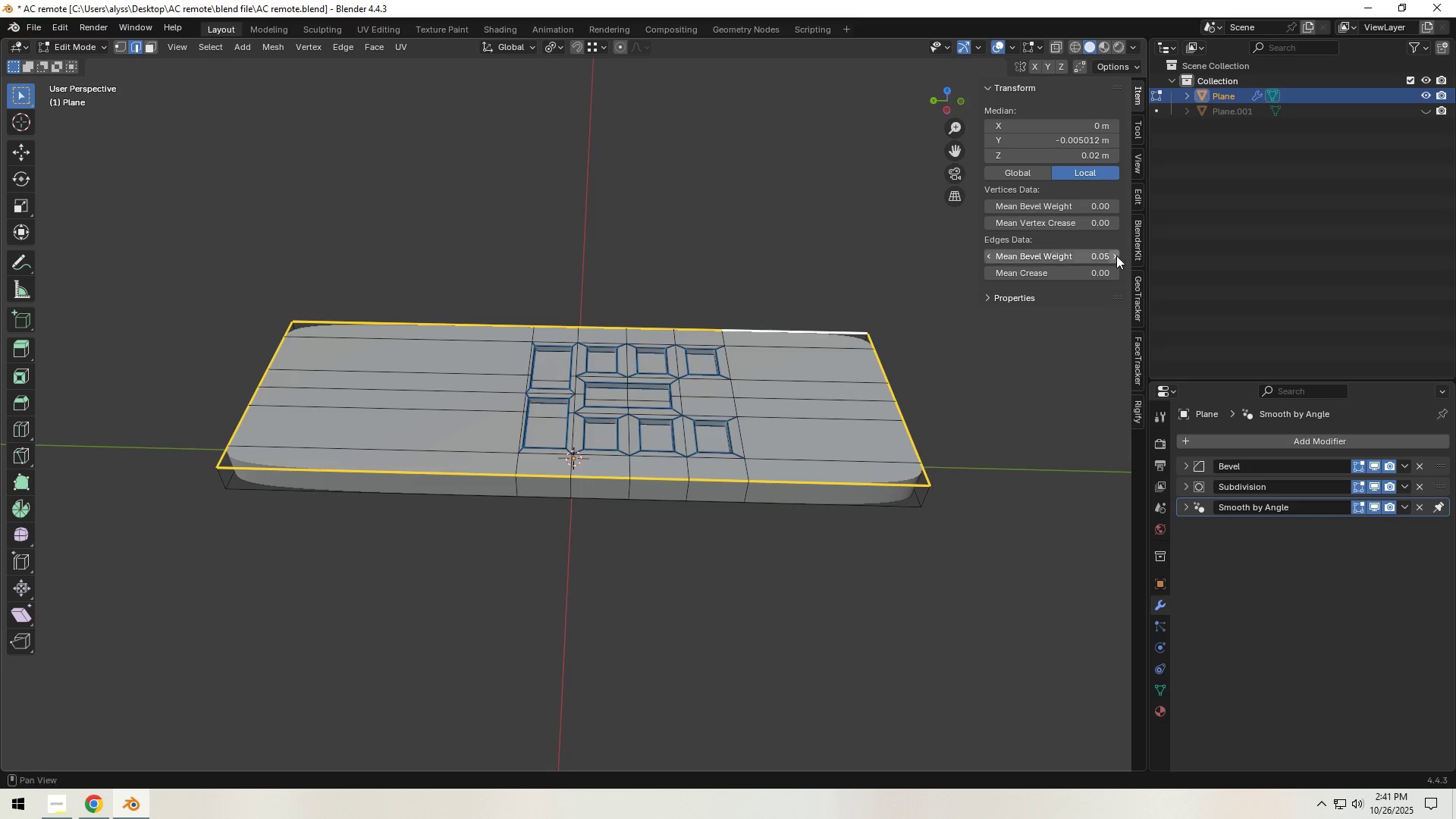 
triple_click([1116, 256])
 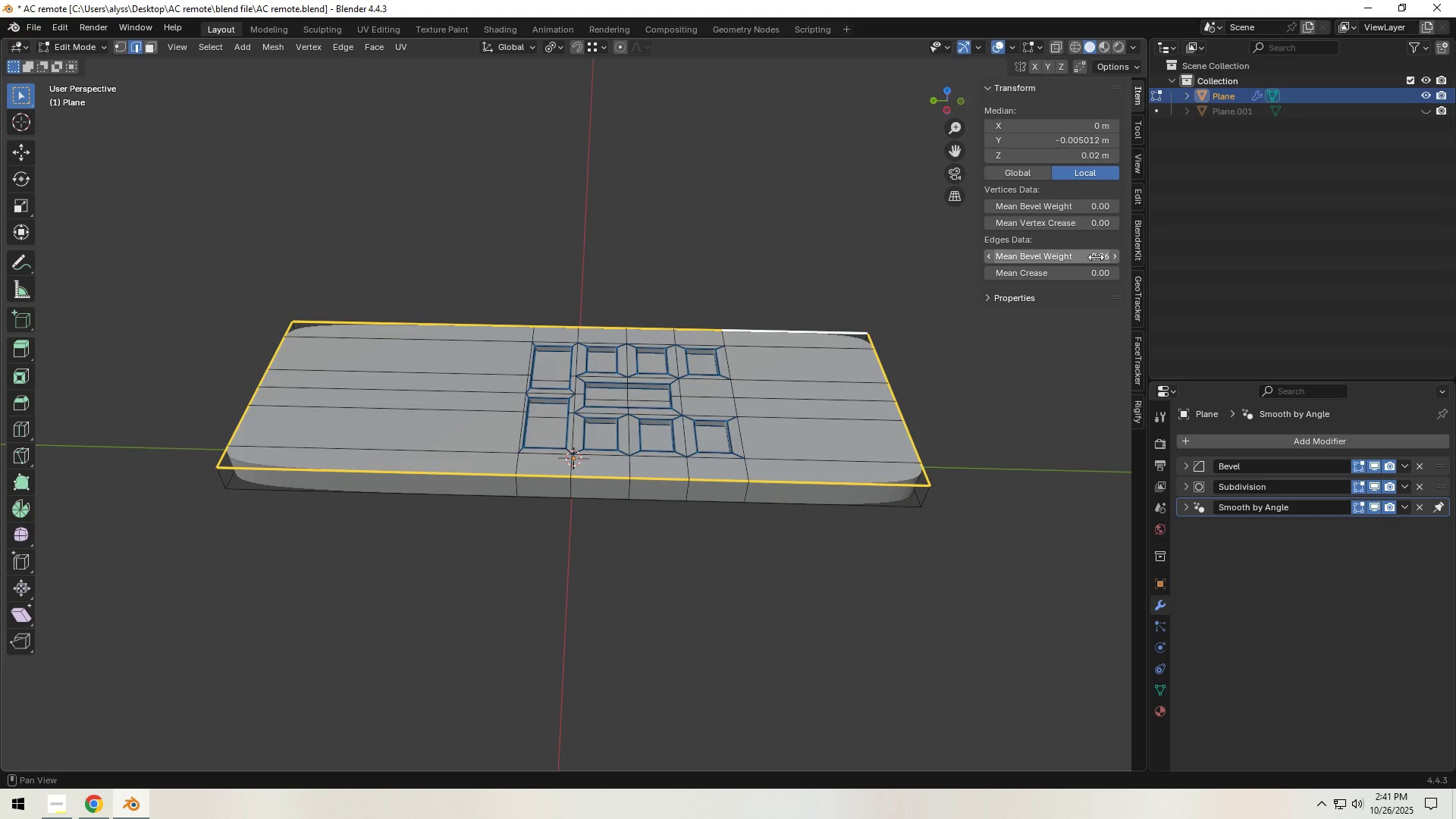 
left_click_drag(start_coordinate=[1085, 259], to_coordinate=[1245, 255])
 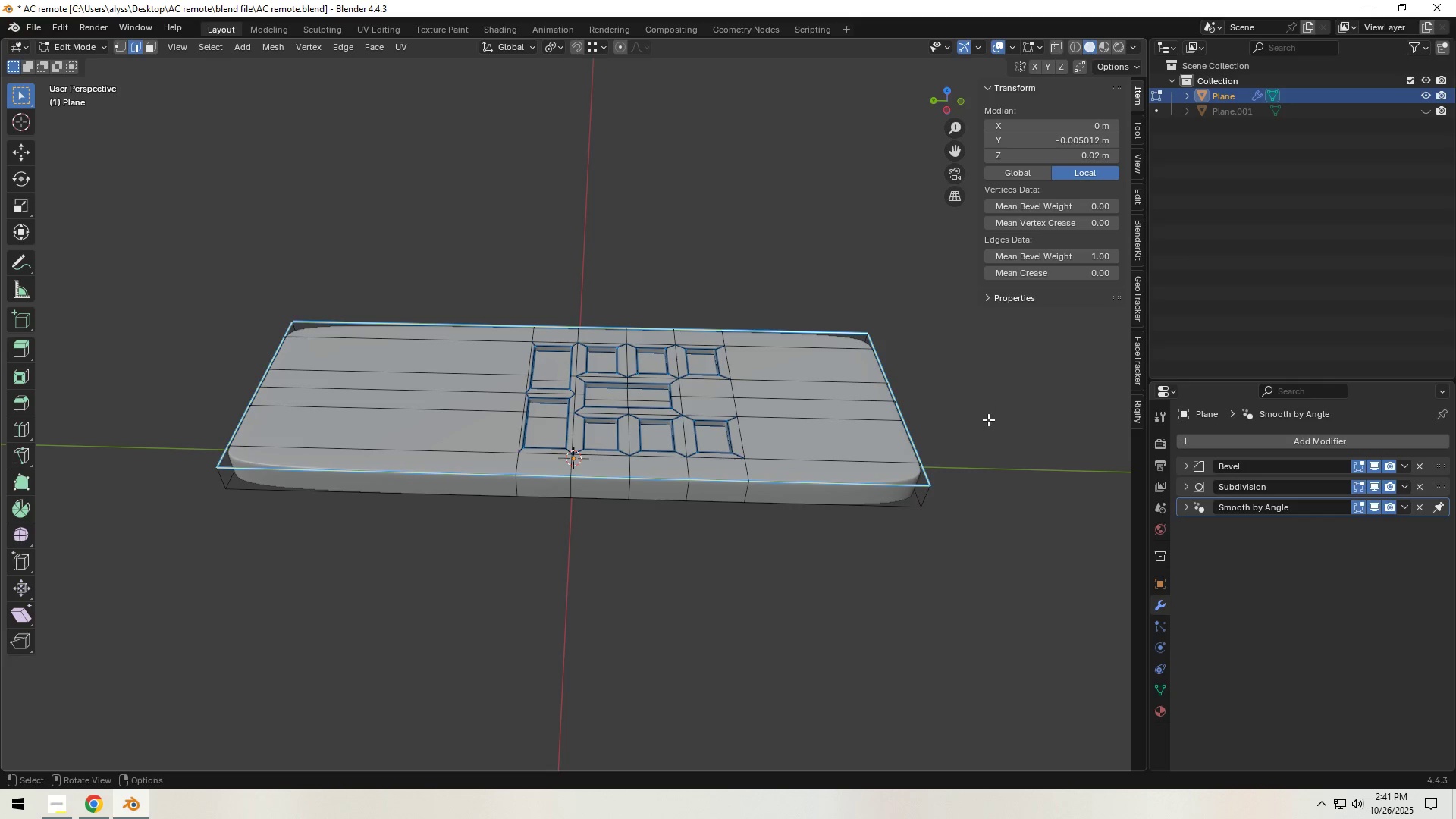 
left_click([991, 421])
 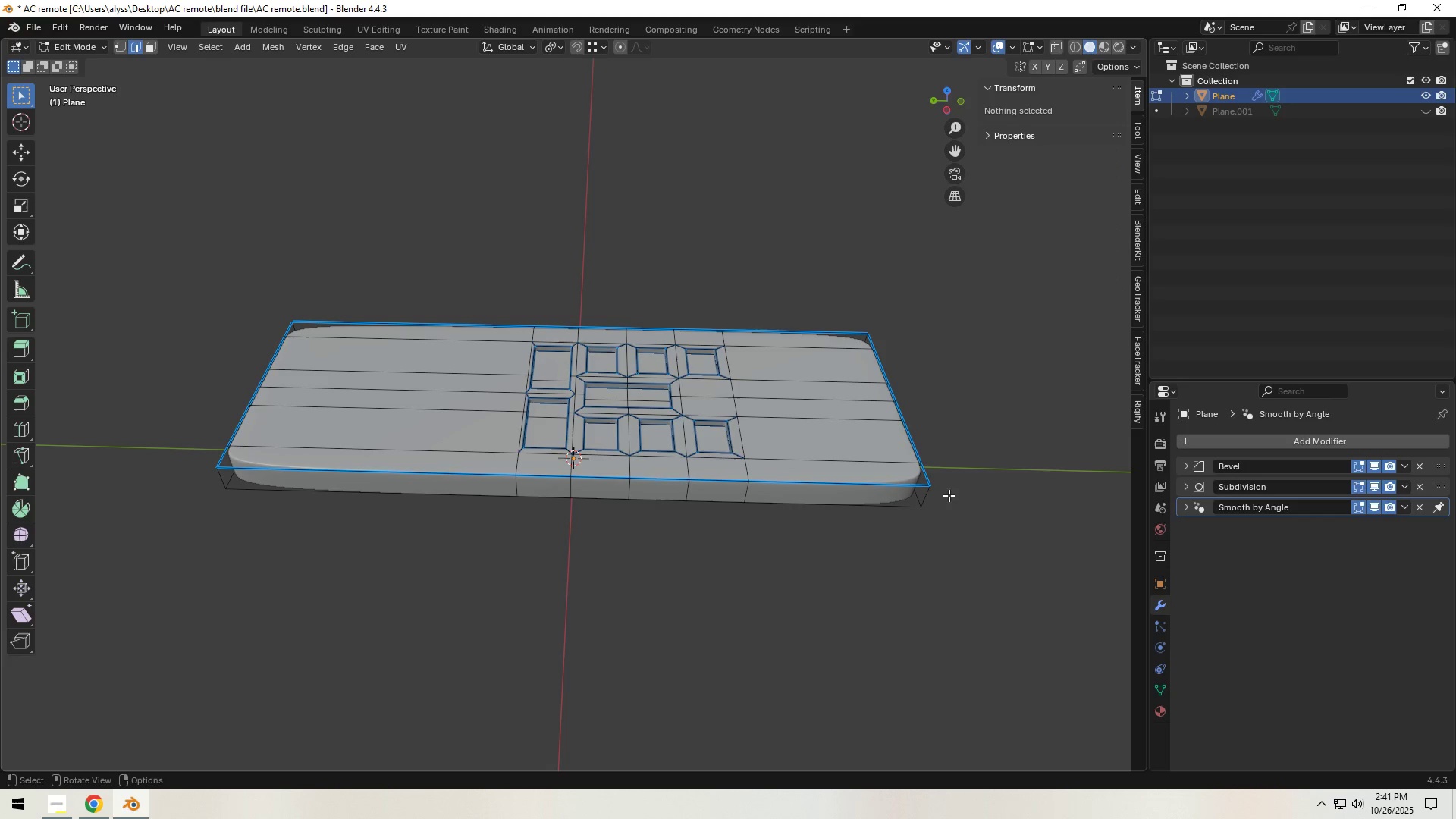 
middle_click([929, 505])
 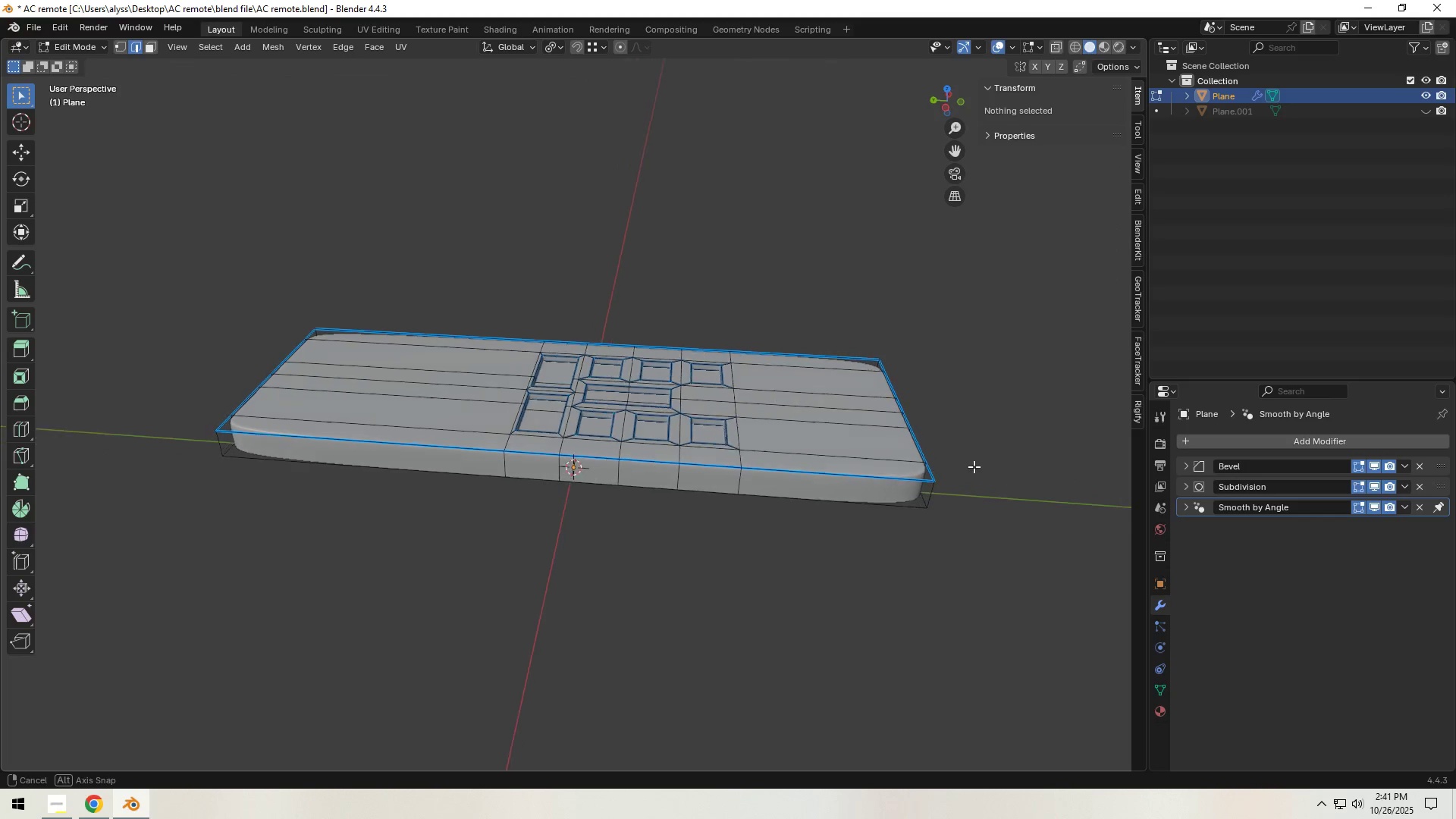 
hold_key(key=ShiftLeft, duration=1.5)
 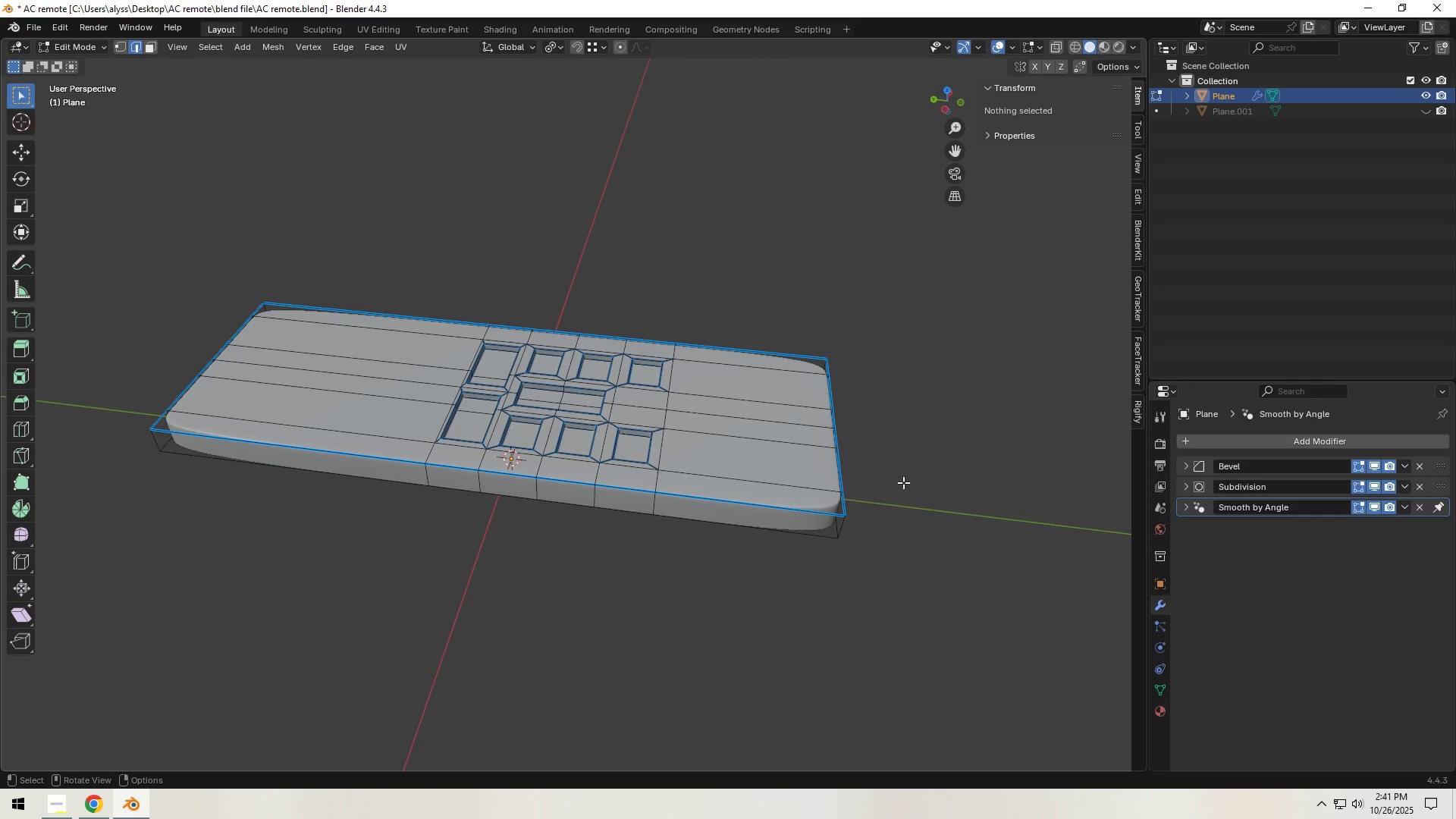 
hold_key(key=ShiftLeft, duration=0.31)
 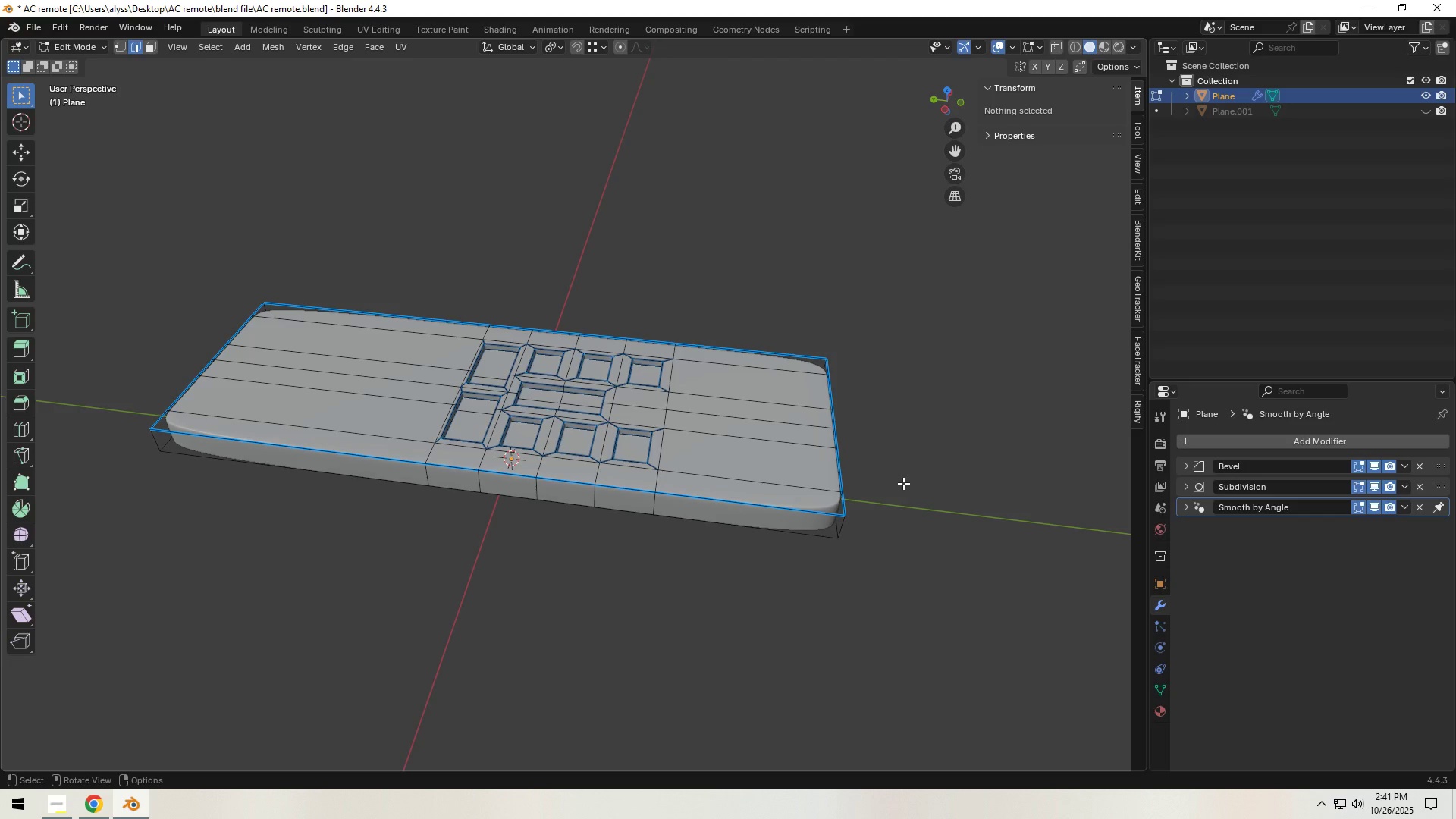 
key(Control+R)
 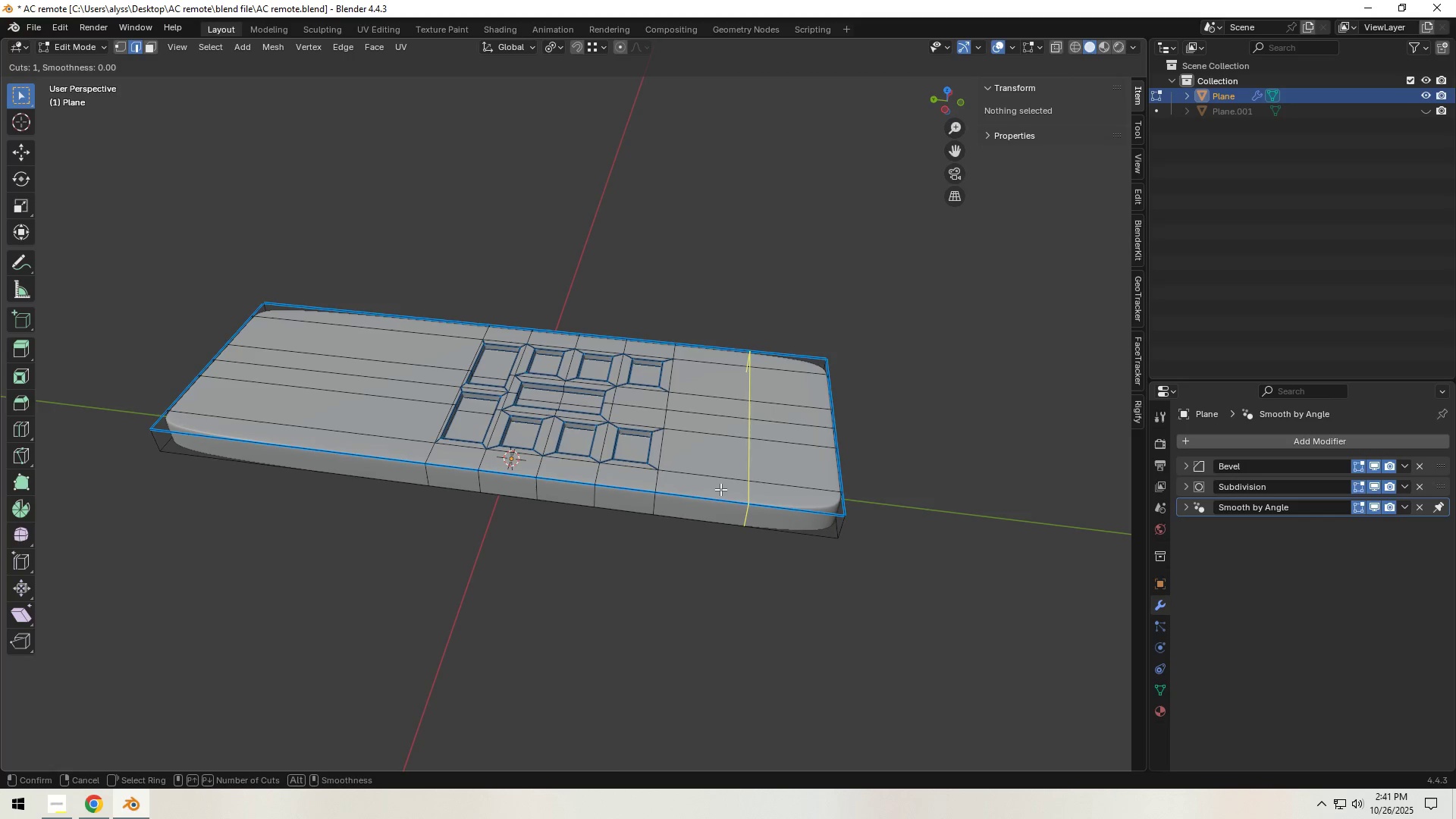 
left_click([720, 489])
 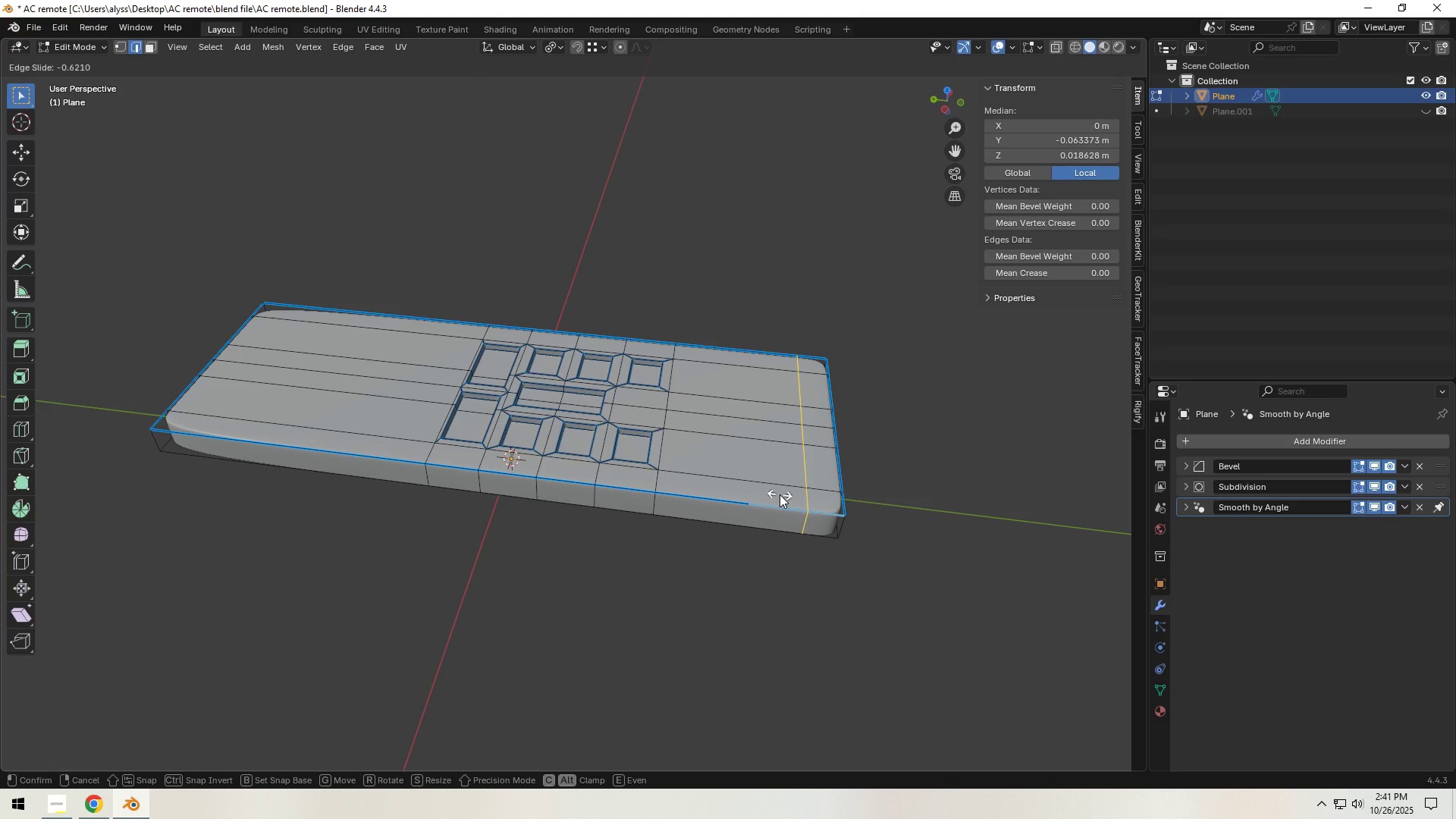 
hold_key(key=ShiftLeft, duration=1.52)
 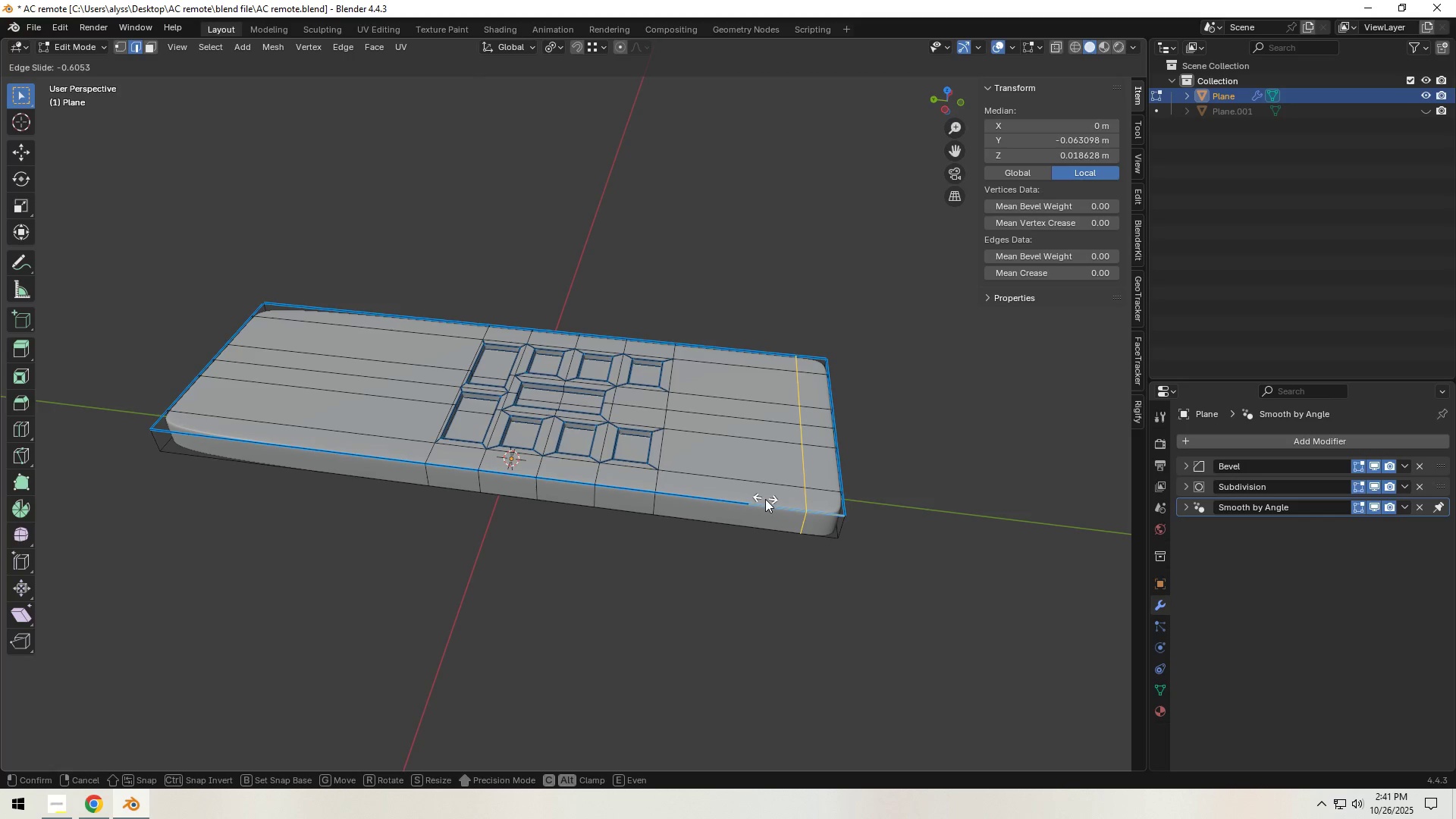 
hold_key(key=ShiftLeft, duration=1.0)
left_click([763, 500])
 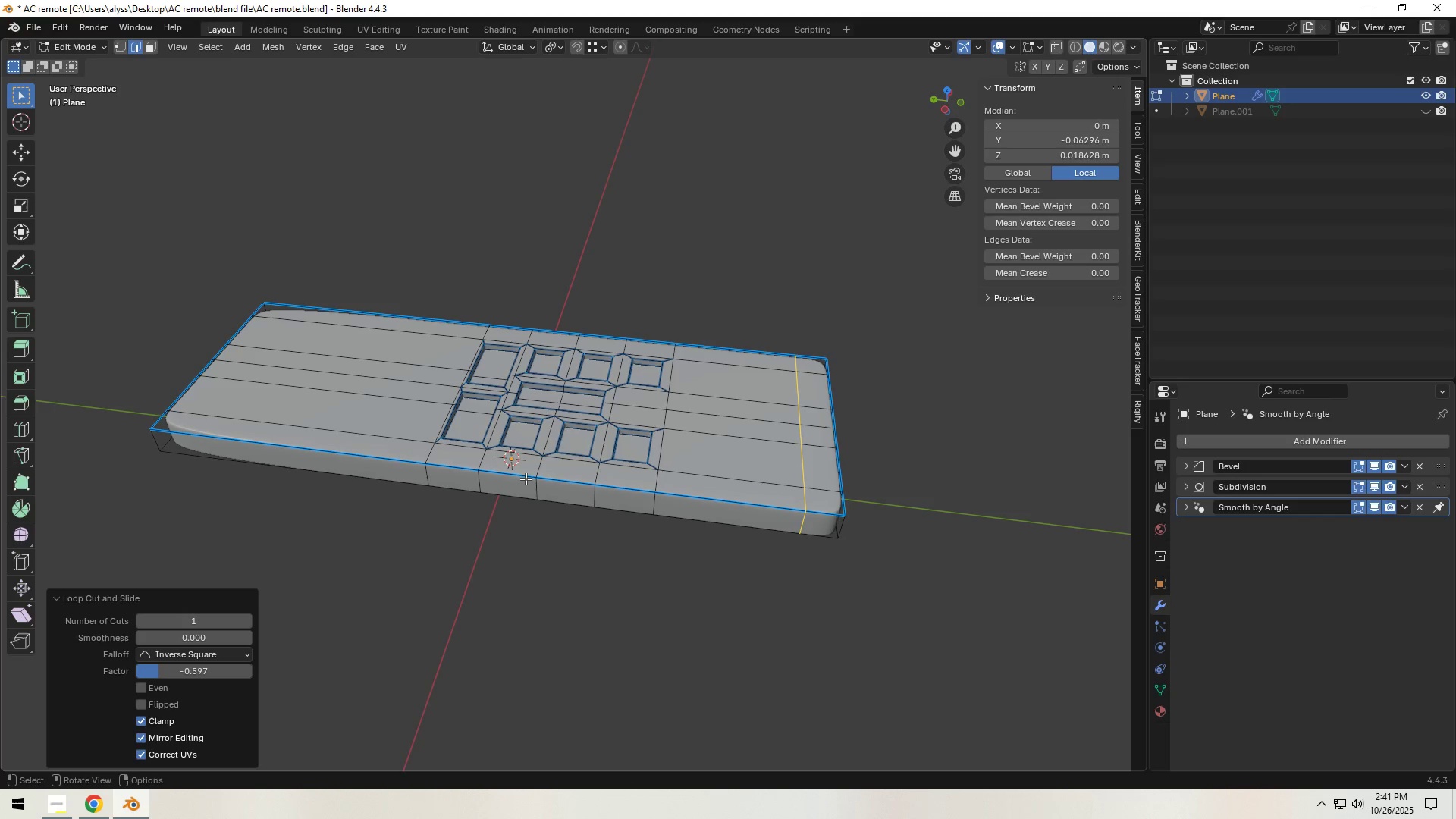 
key(Control+ControlLeft)
 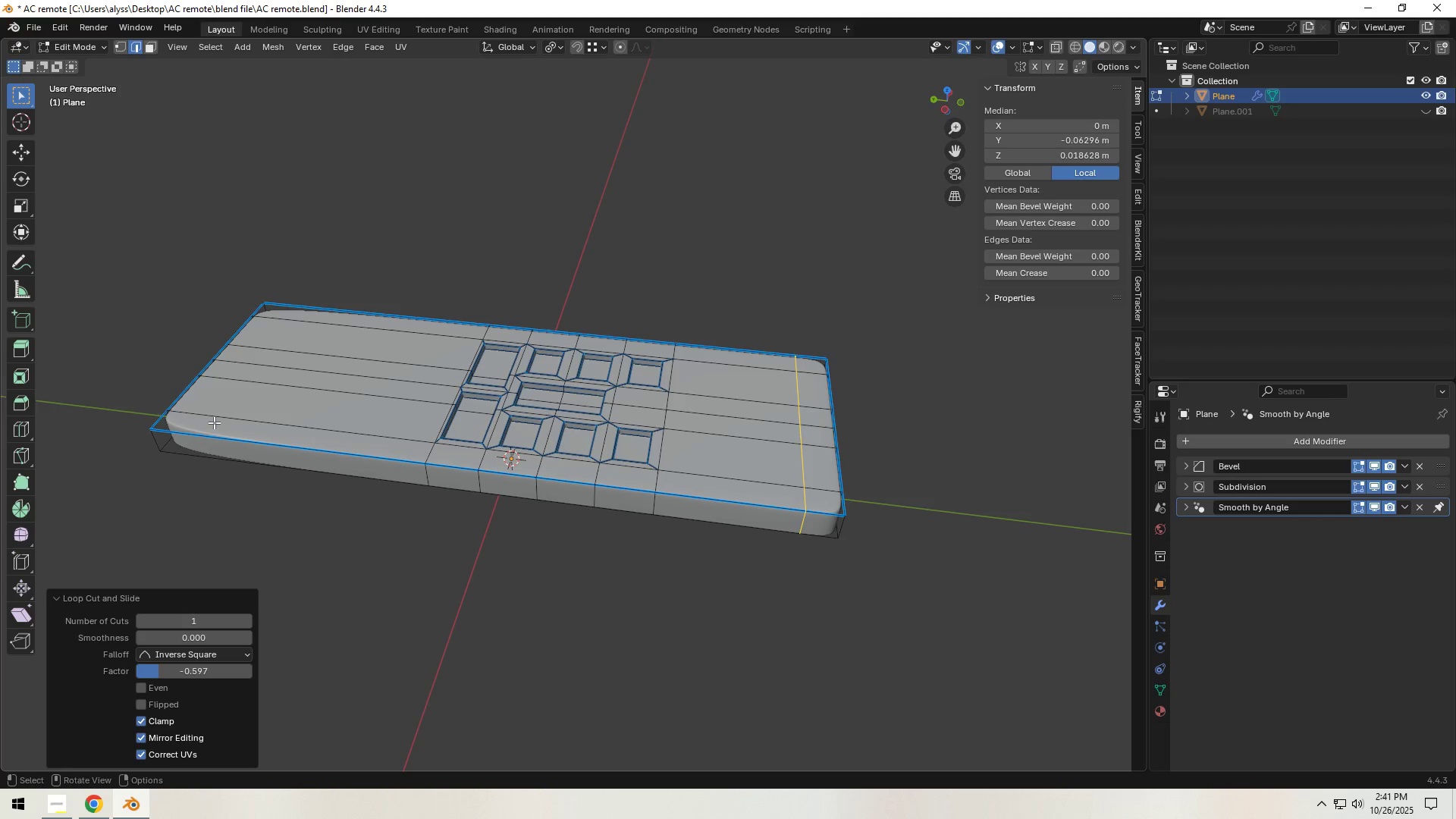 
key(Control+R)
 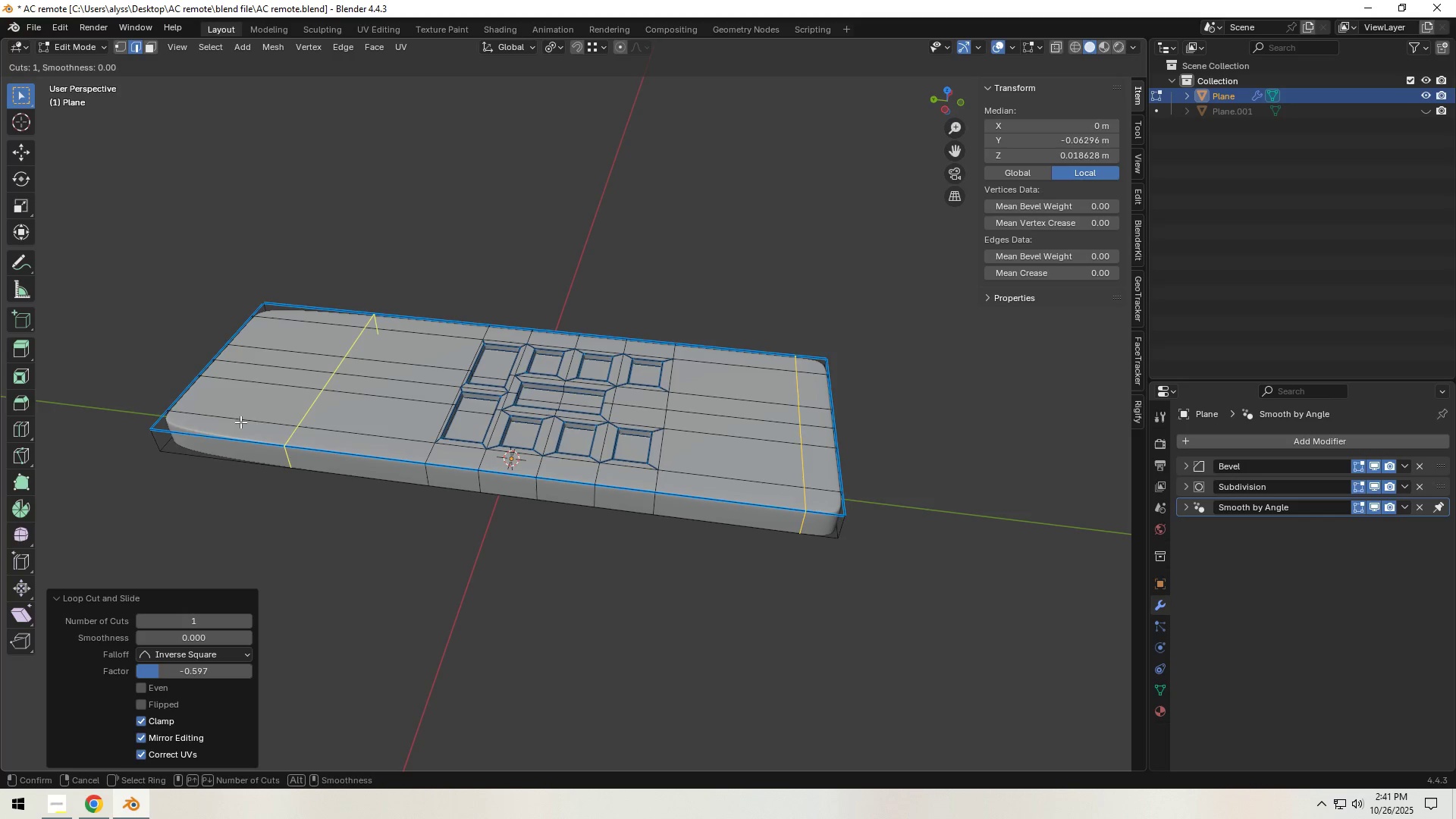 
left_click([240, 422])
 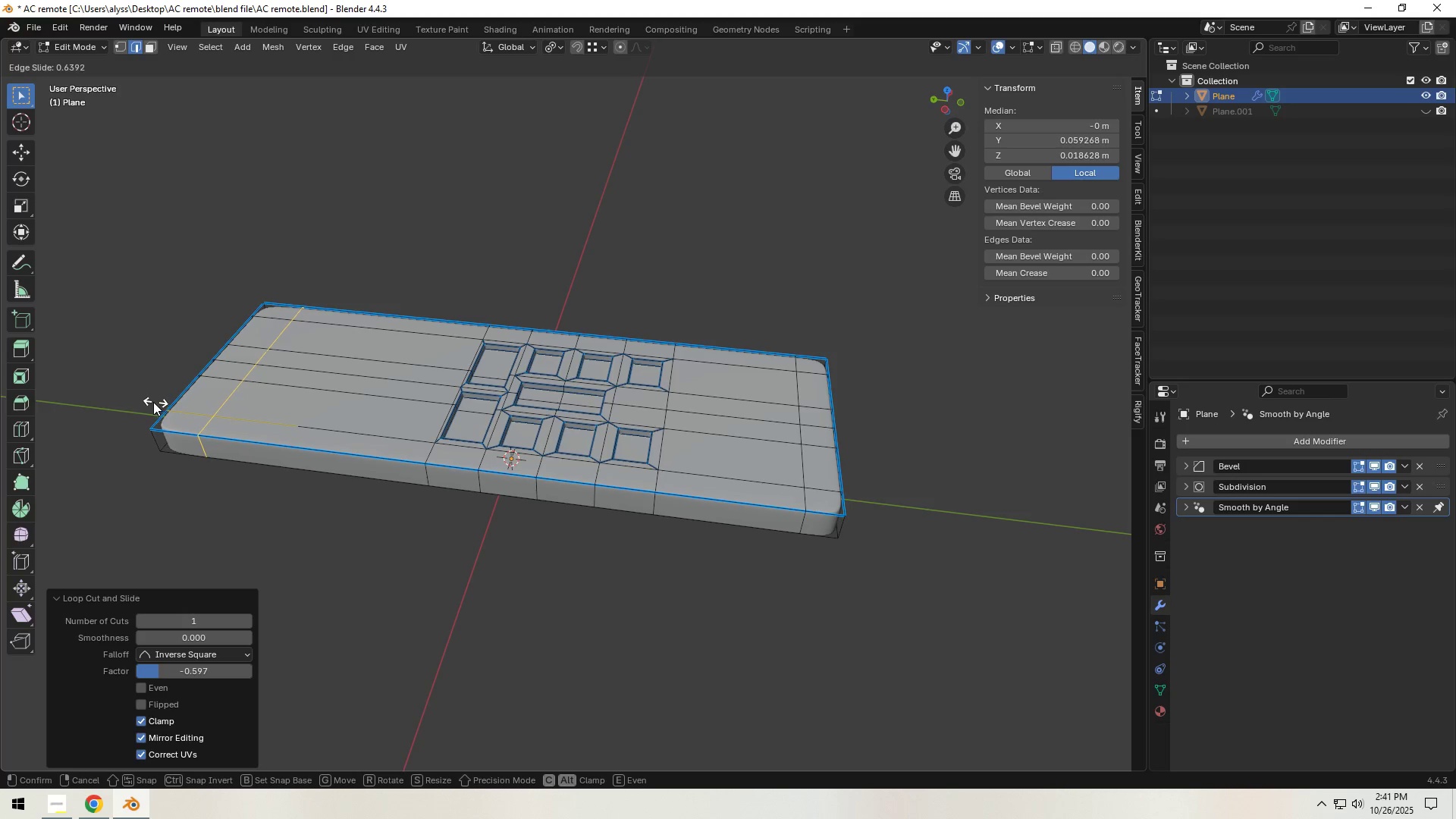 
left_click([151, 402])
 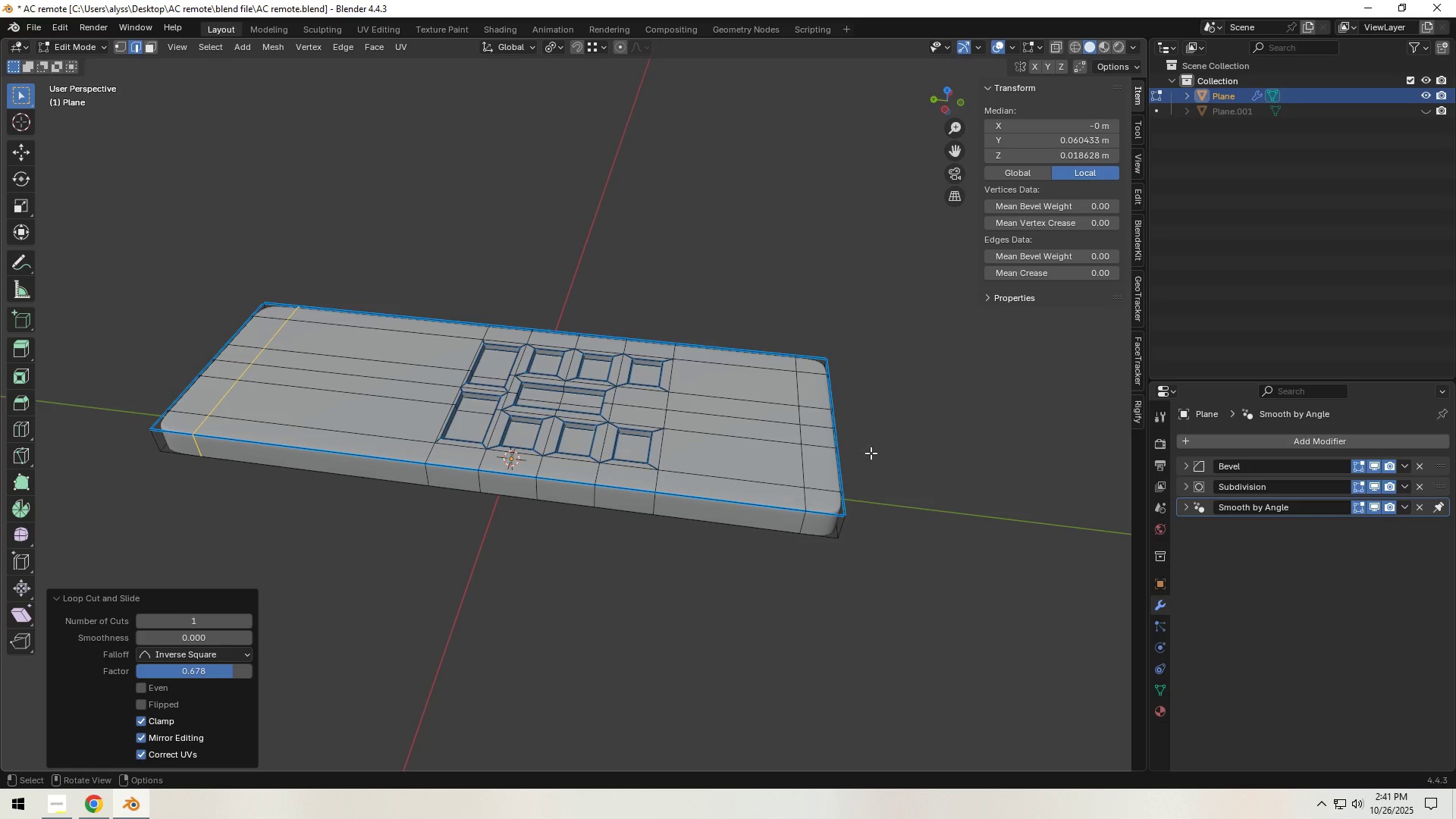 
left_click([914, 460])
 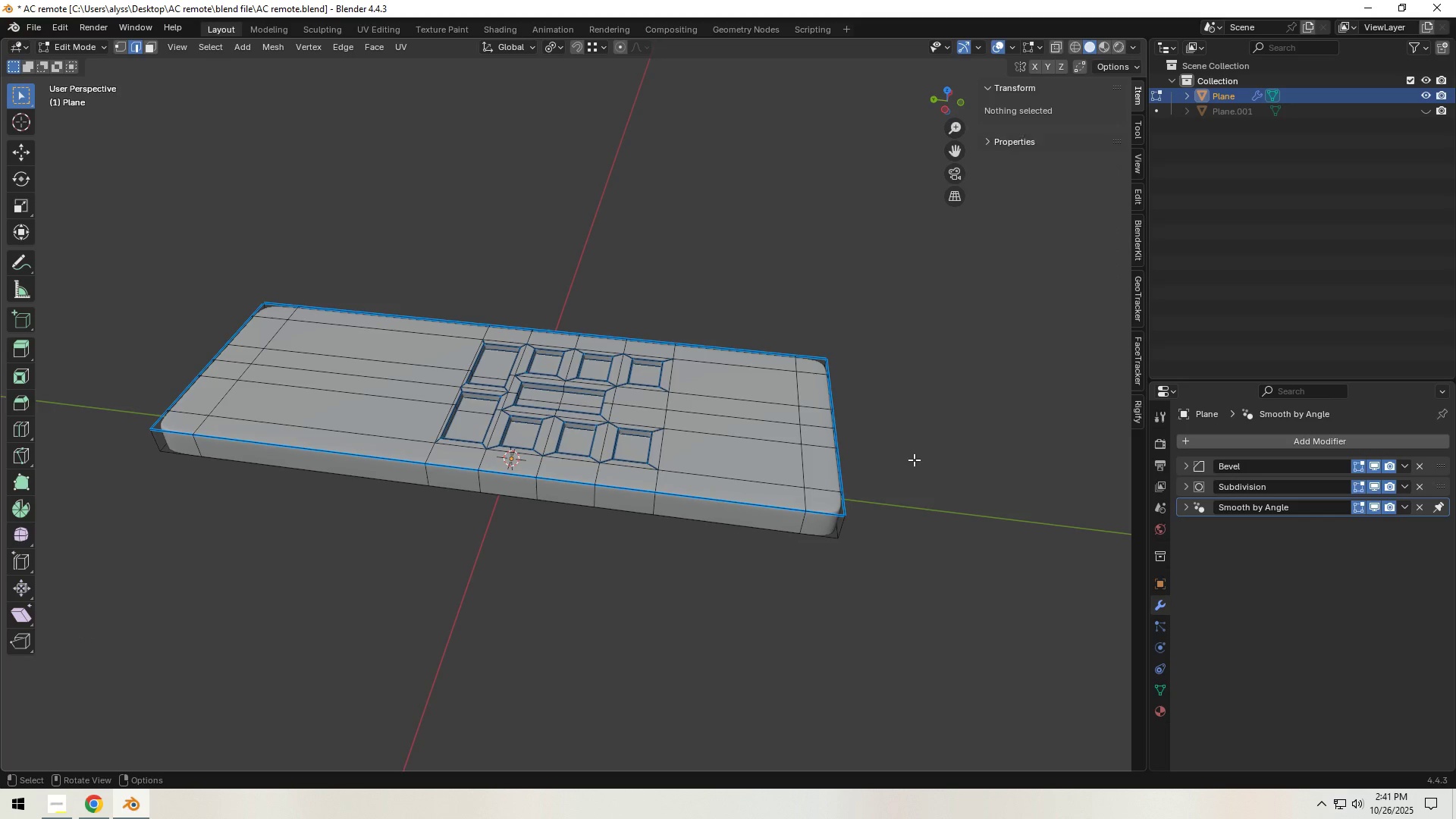 
key(Tab)
 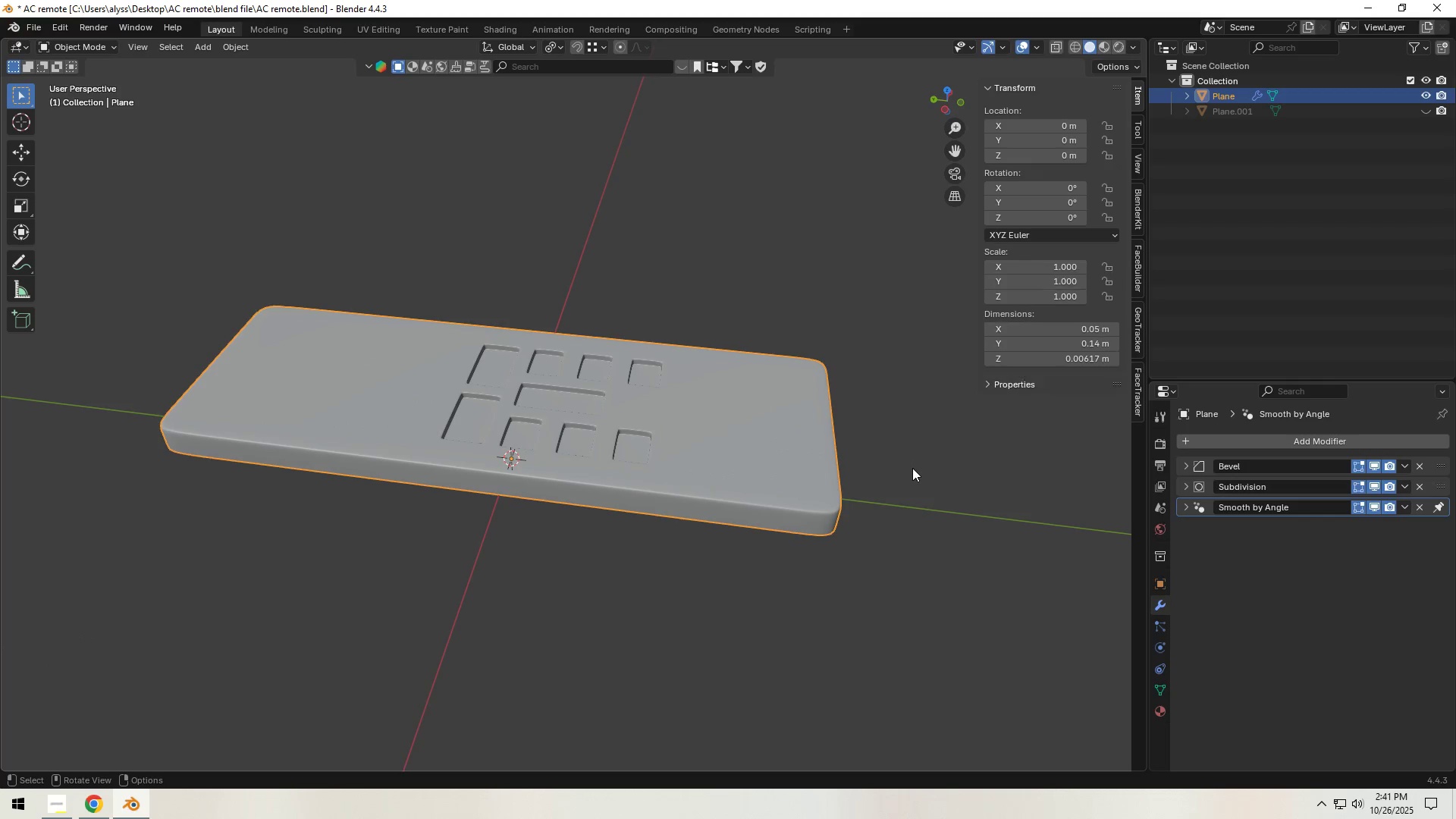 
scroll: coordinate [908, 470], scroll_direction: down, amount: 2.0
 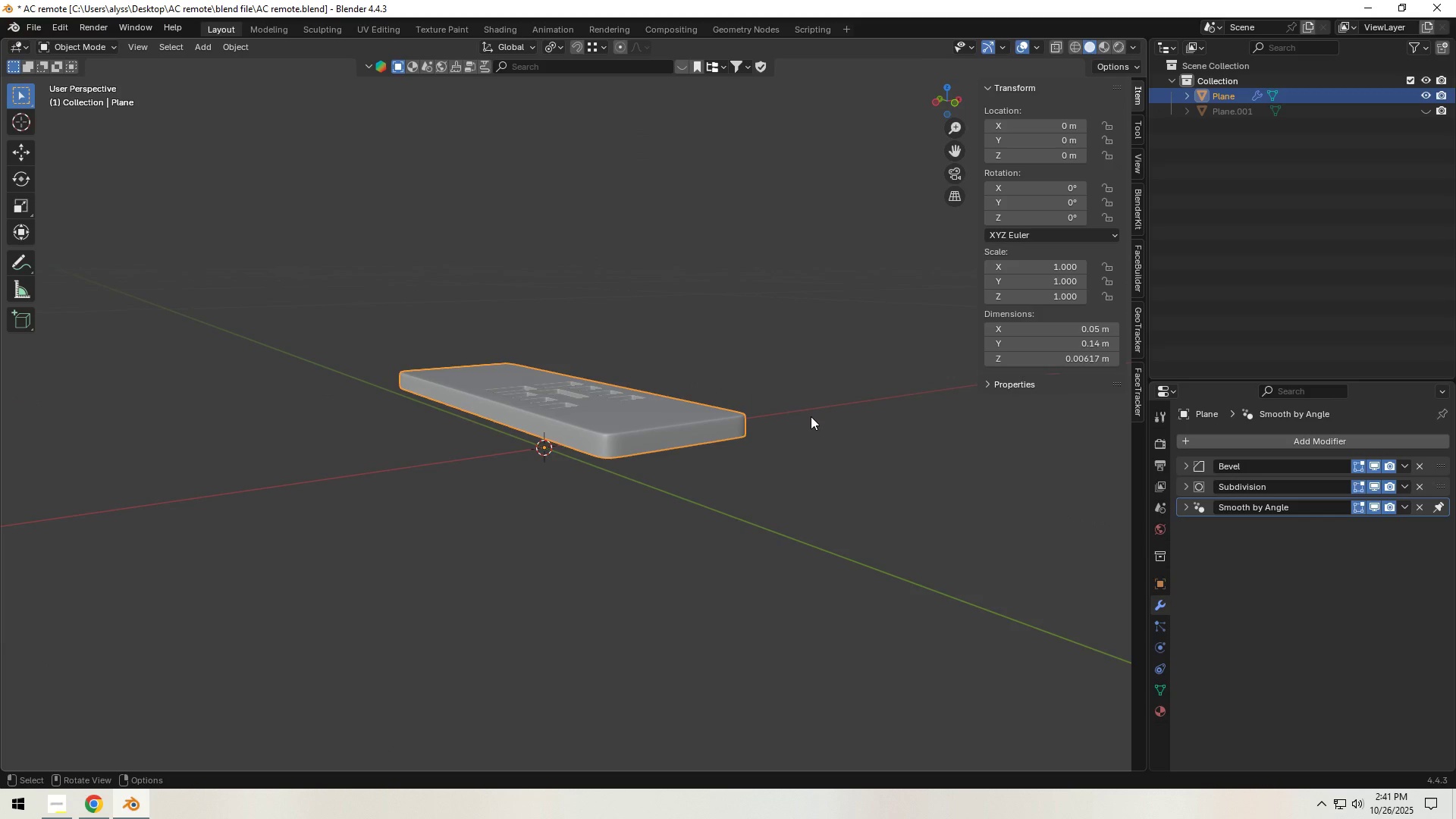 
left_click([811, 416])
 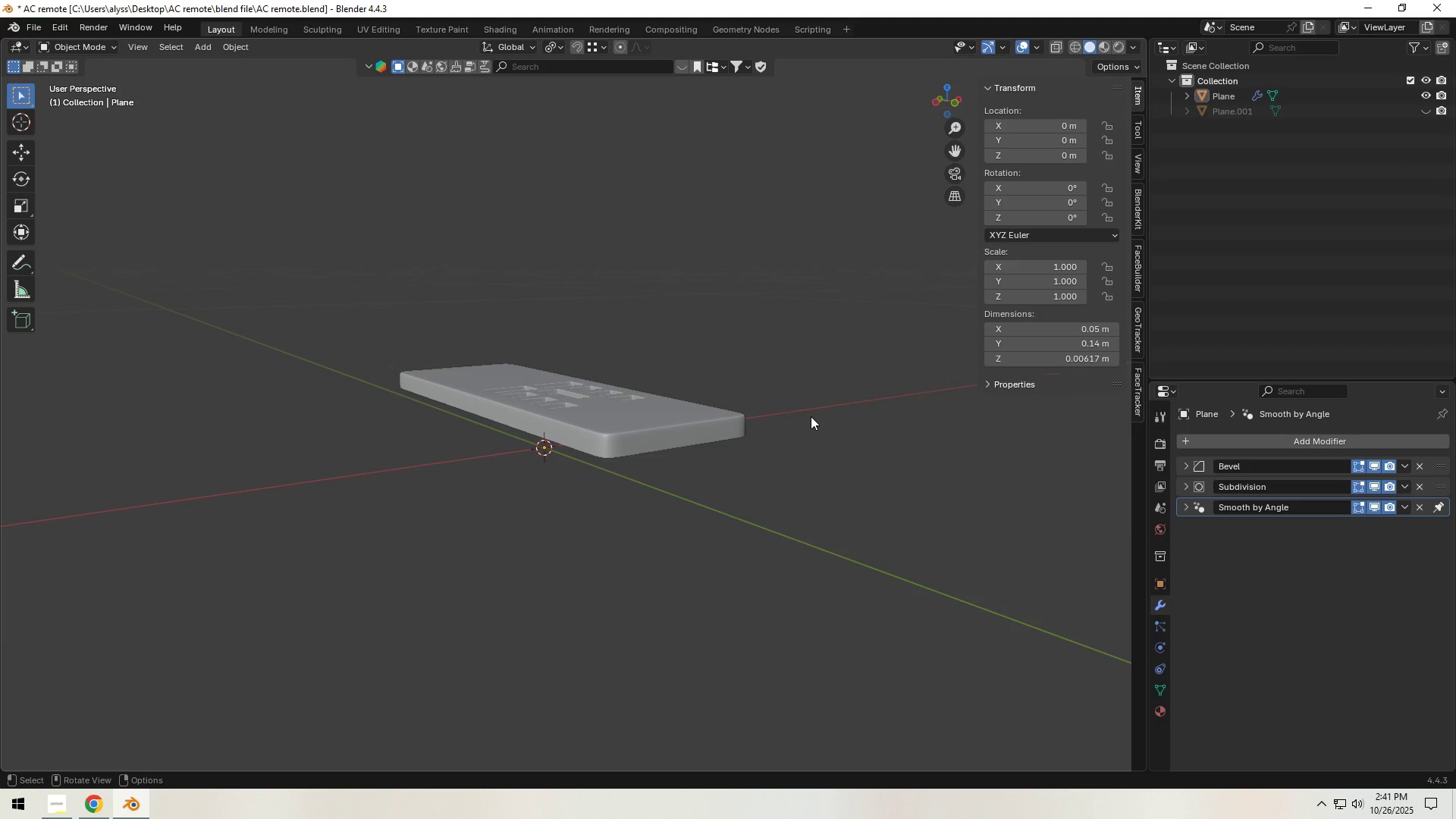 
scroll: coordinate [811, 416], scroll_direction: down, amount: 1.0
 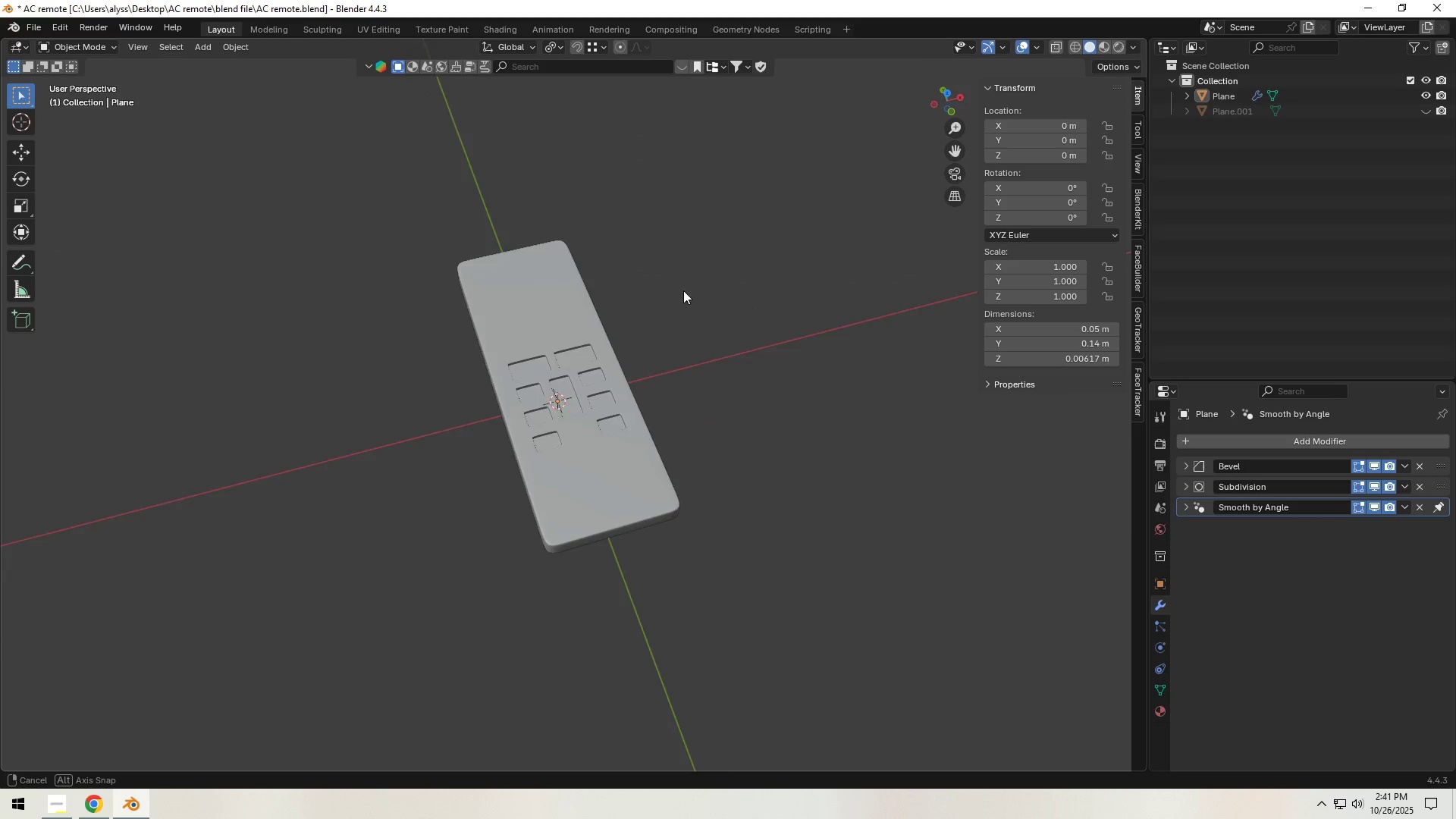 
wait(6.46)
 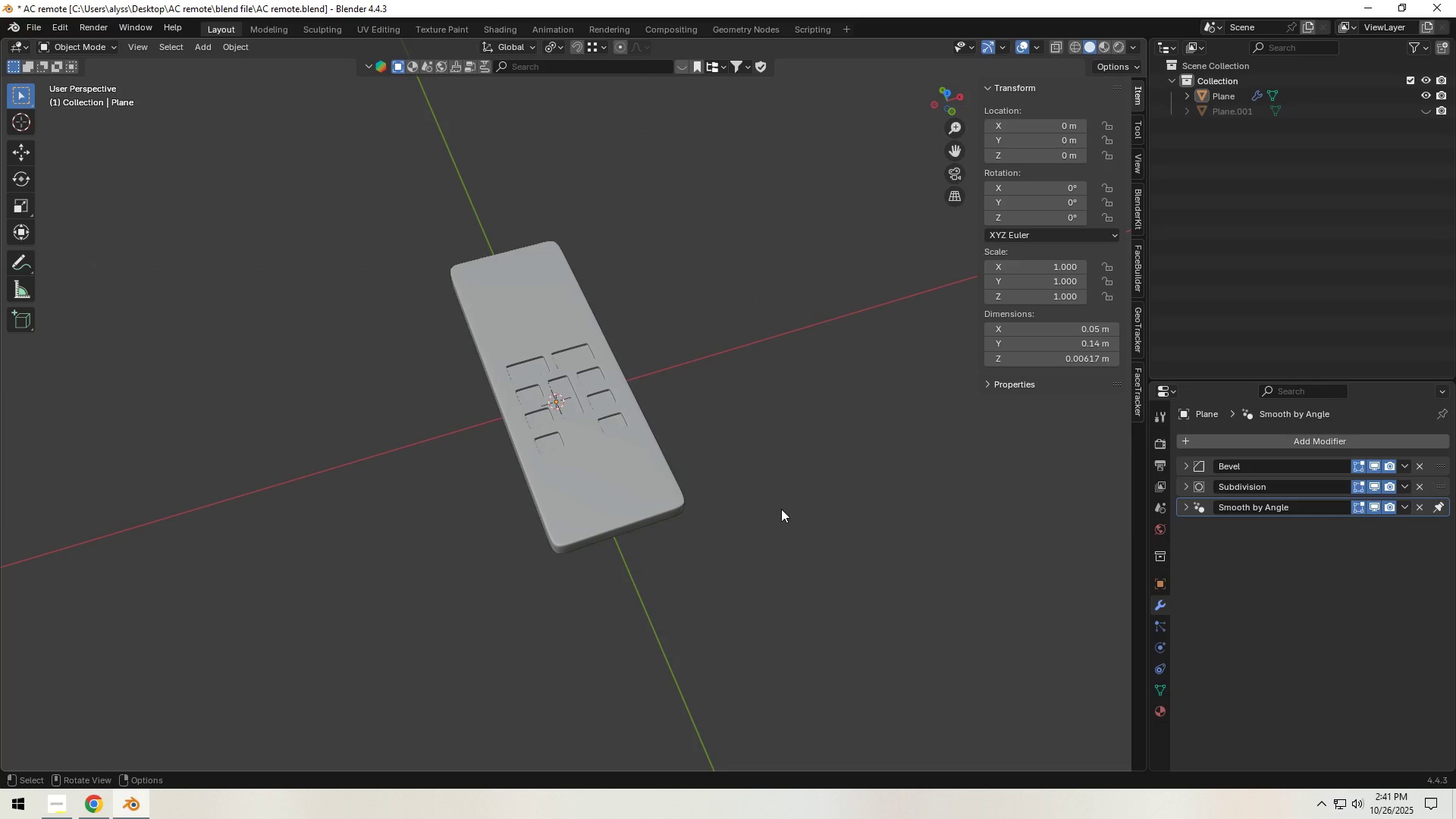 
left_click([1191, 472])
 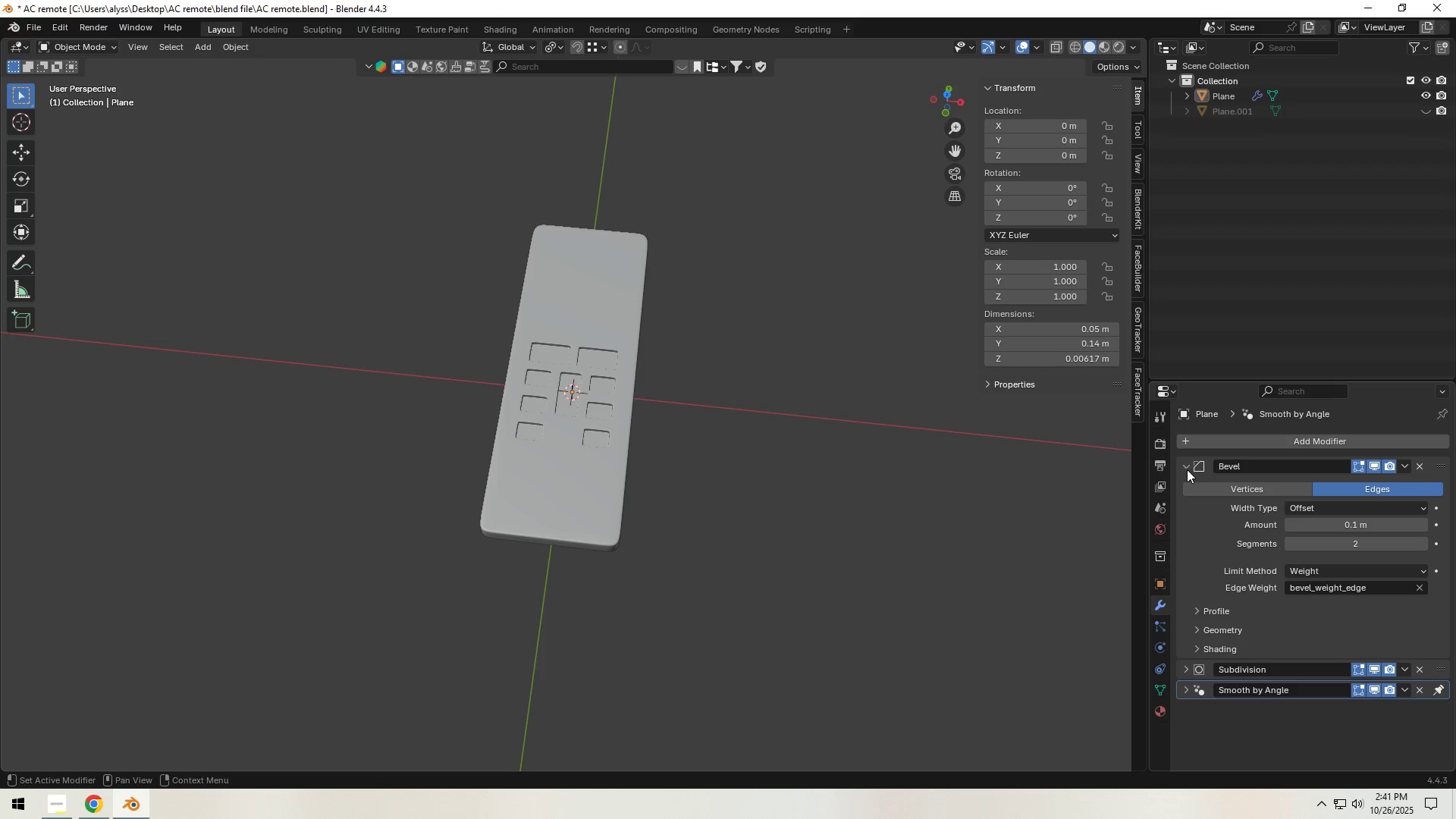 
left_click([1187, 469])
 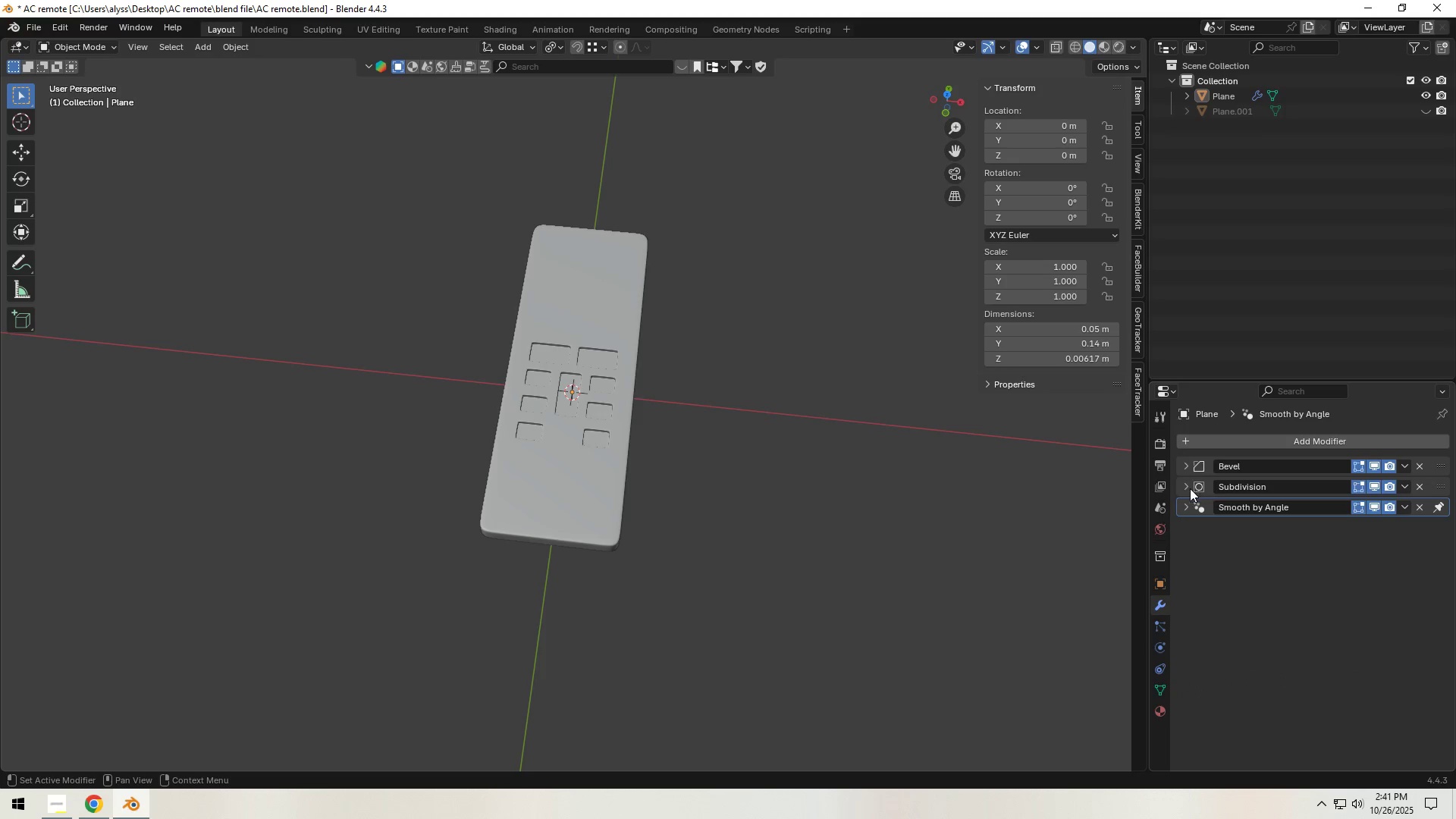 
left_click([1189, 488])
 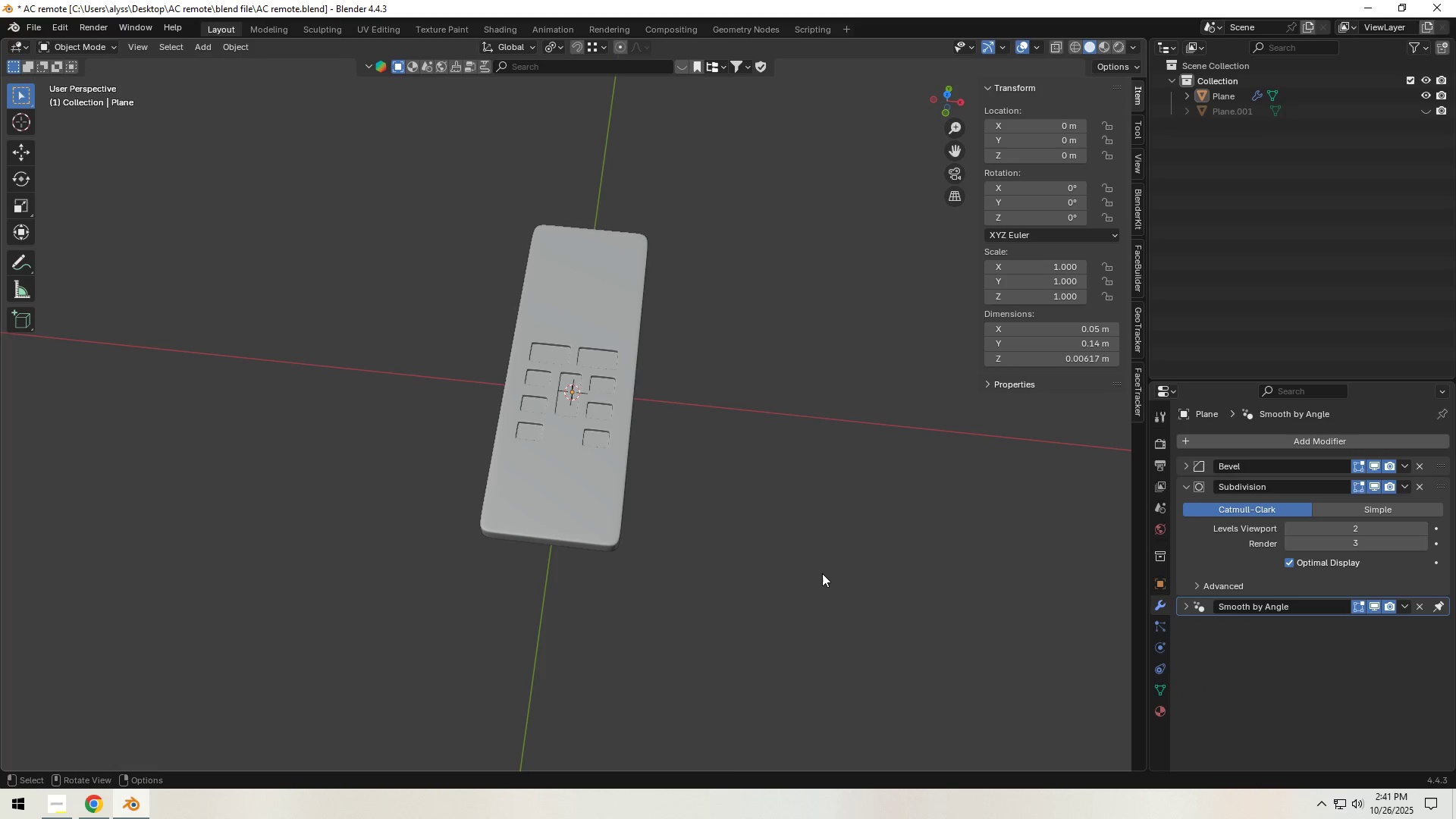 
left_click([815, 568])
 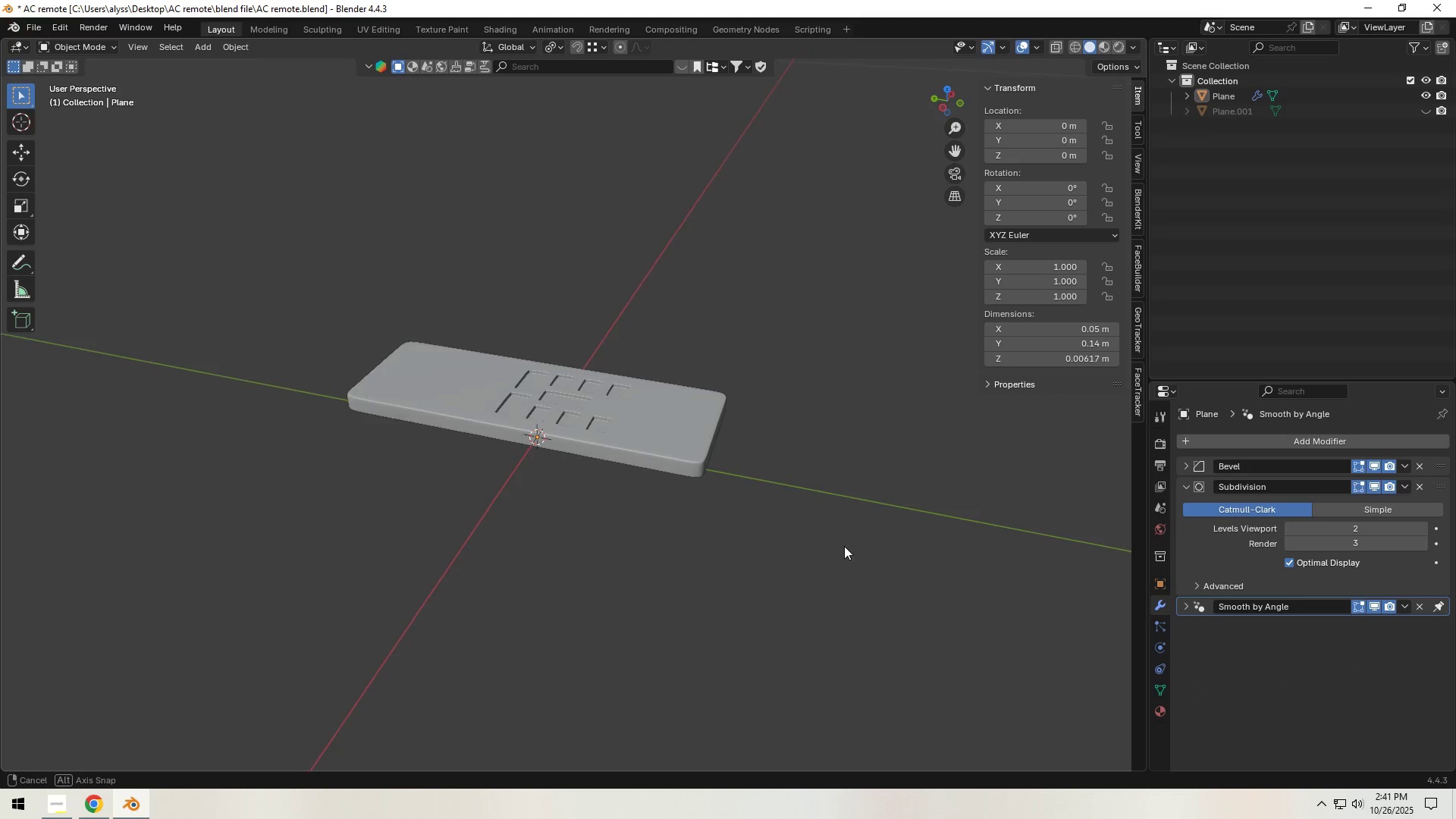 
scroll: coordinate [734, 536], scroll_direction: up, amount: 10.0
 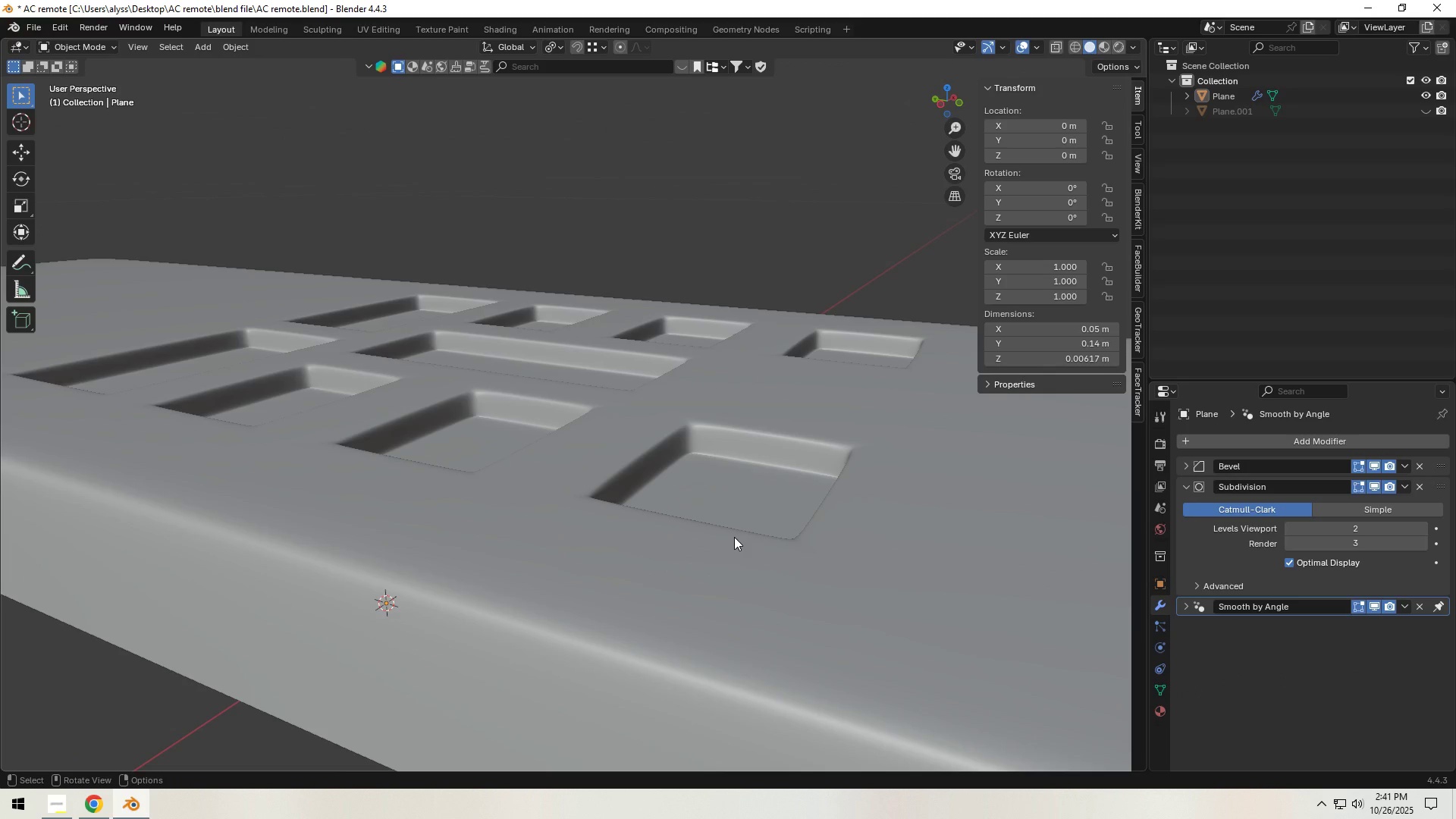 
scroll: coordinate [734, 538], scroll_direction: down, amount: 2.0
 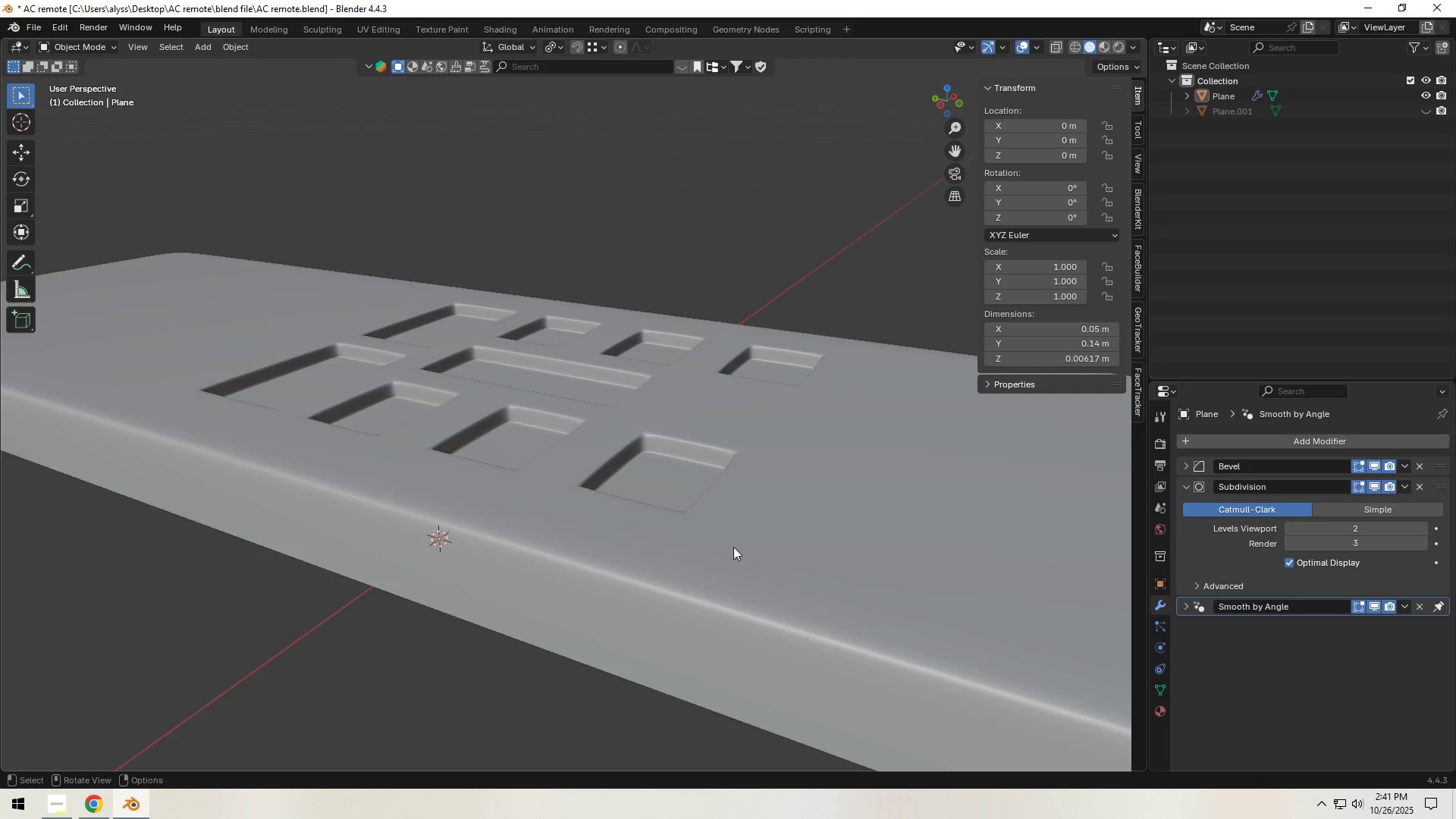 
left_click([733, 547])
 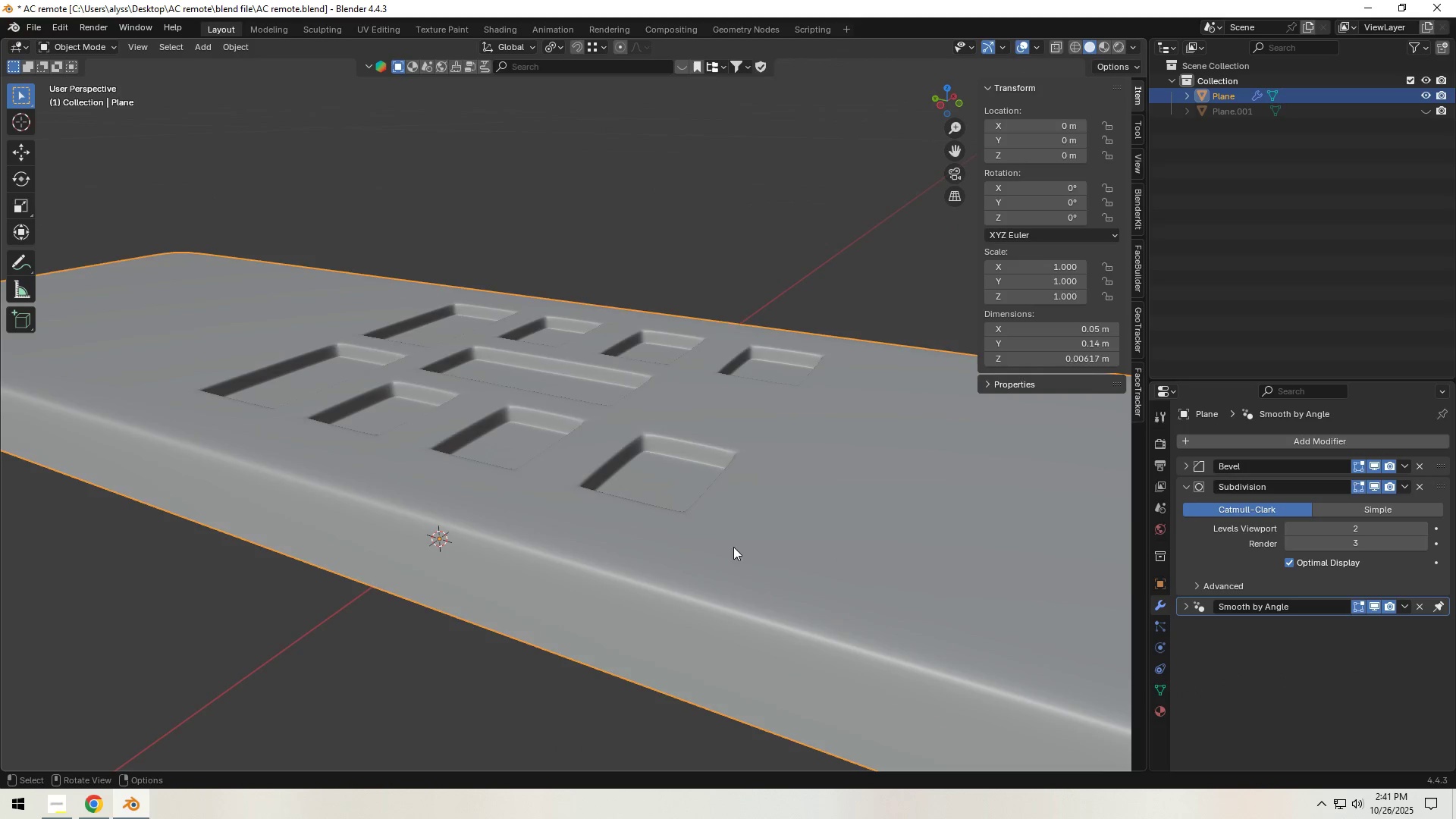 
key(Tab)
 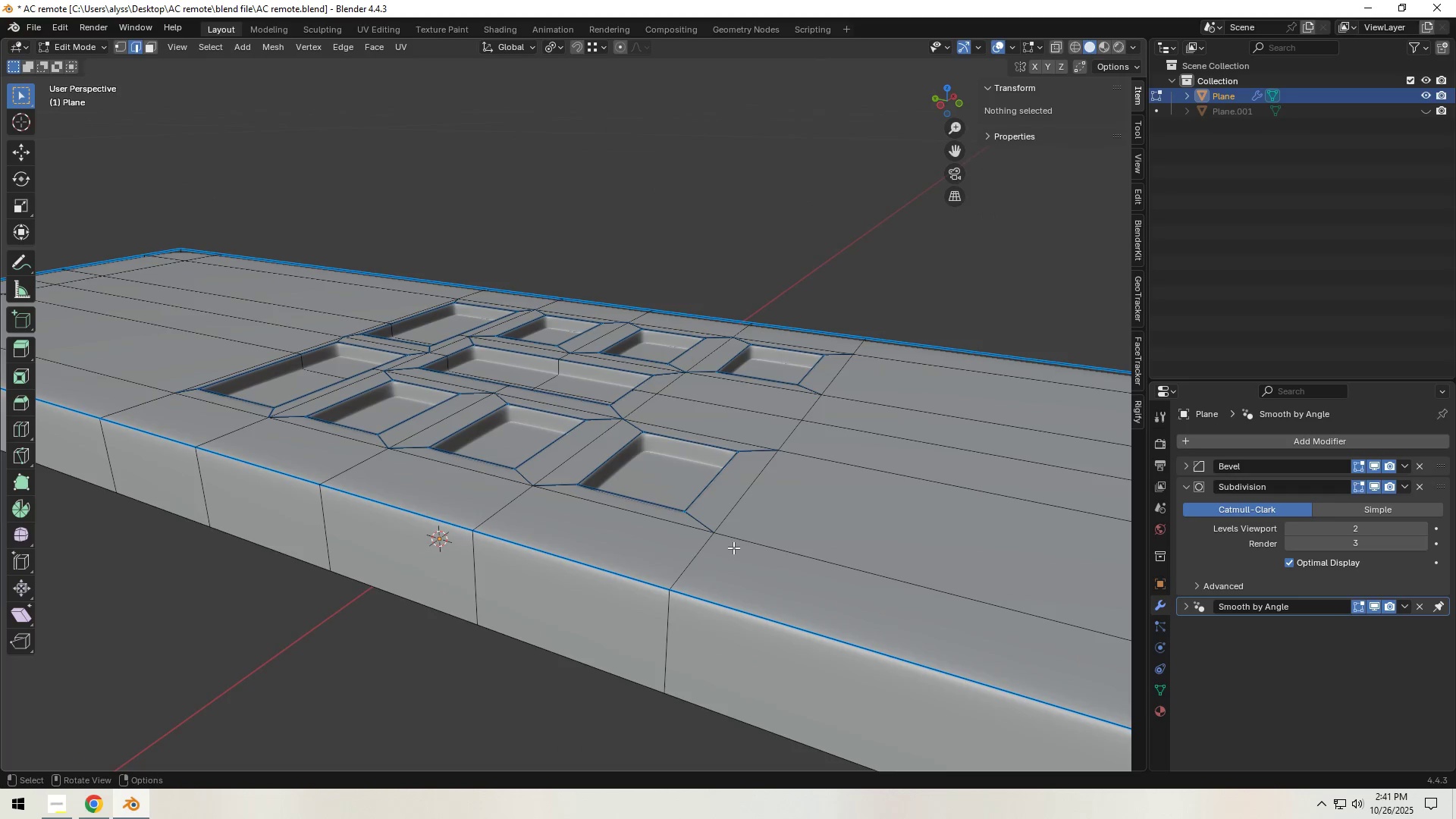 
scroll: coordinate [733, 548], scroll_direction: down, amount: 4.0
 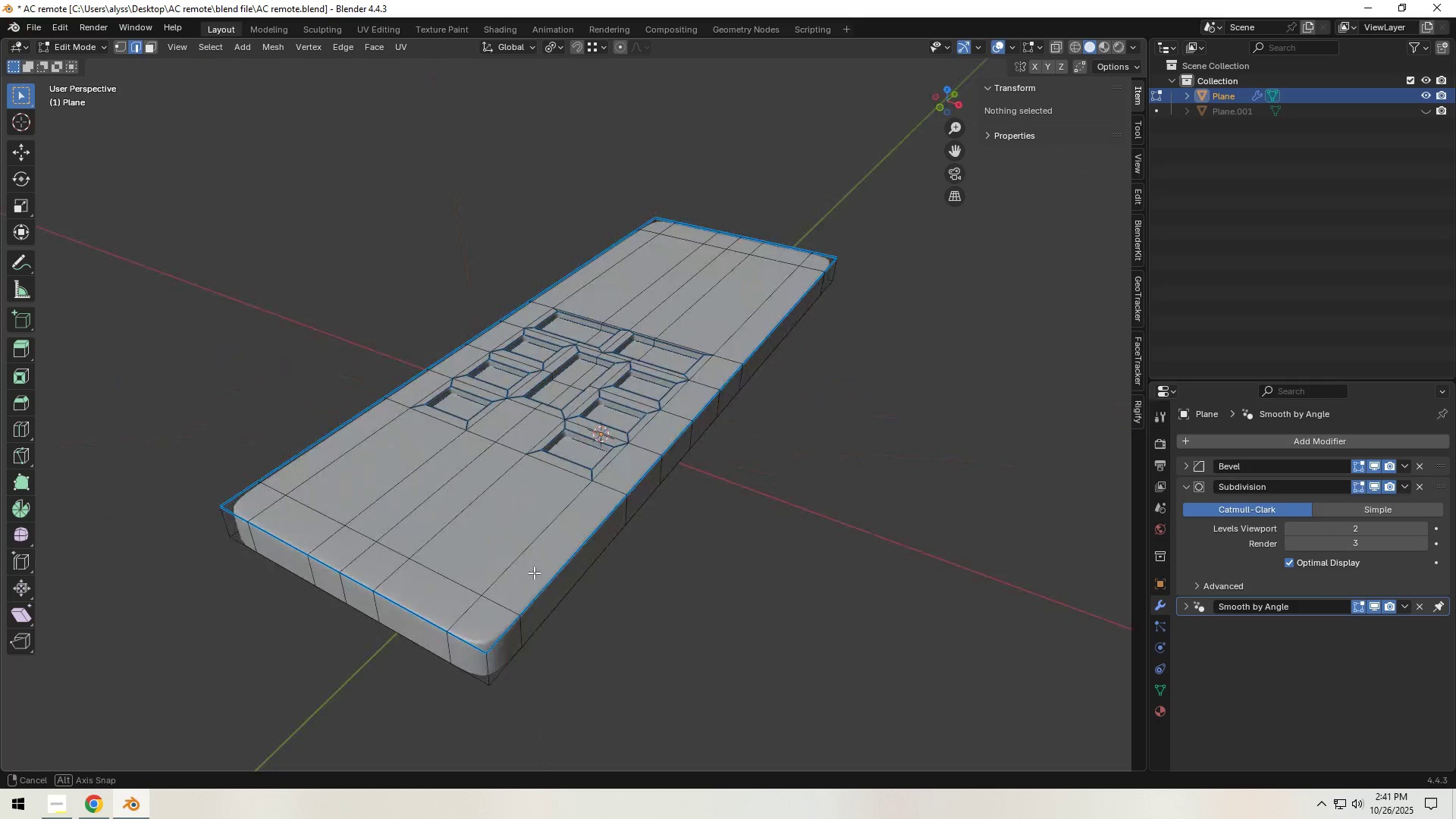 
key(Tab)
 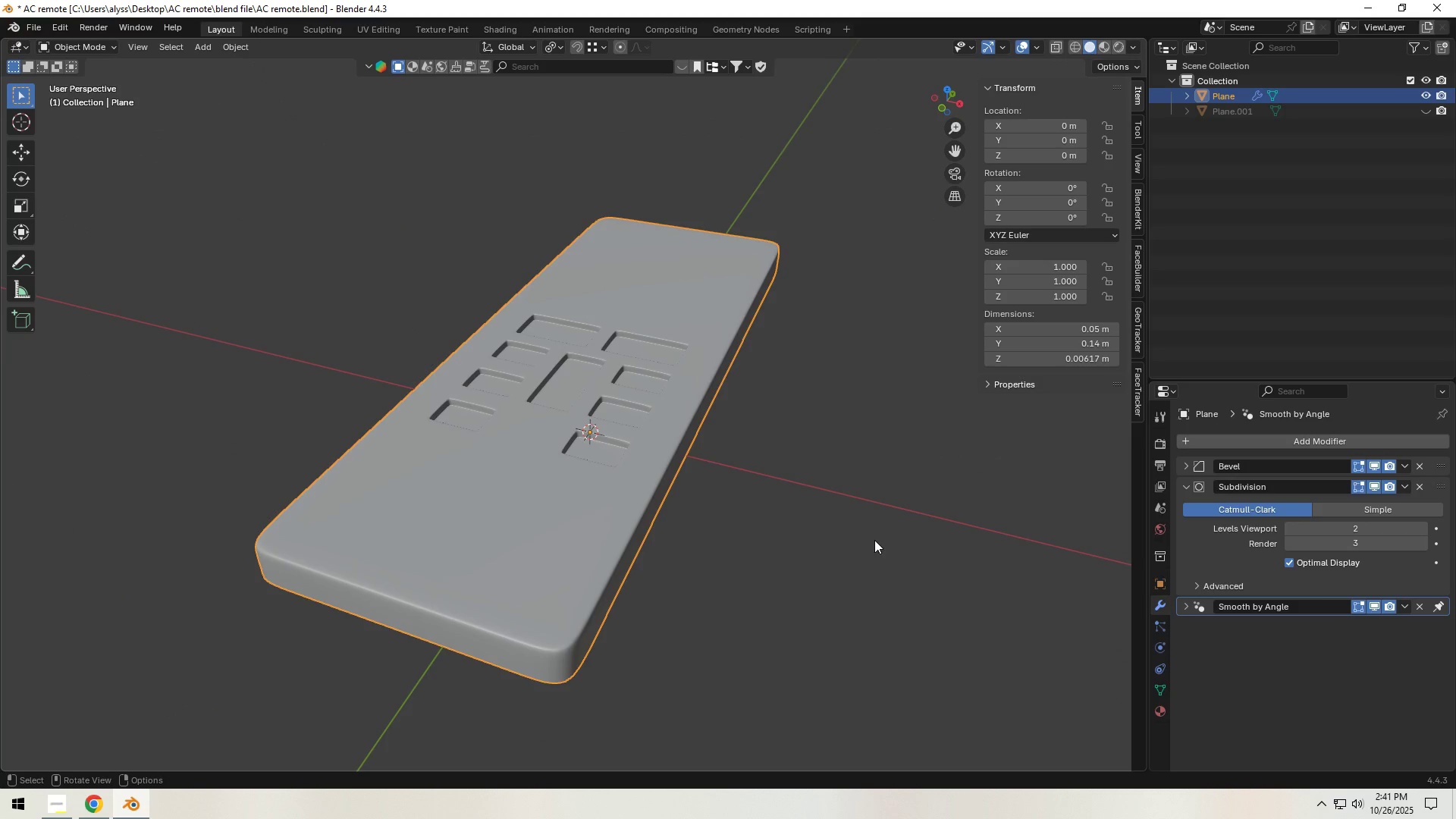 
hold_key(key=ShiftLeft, duration=0.66)
 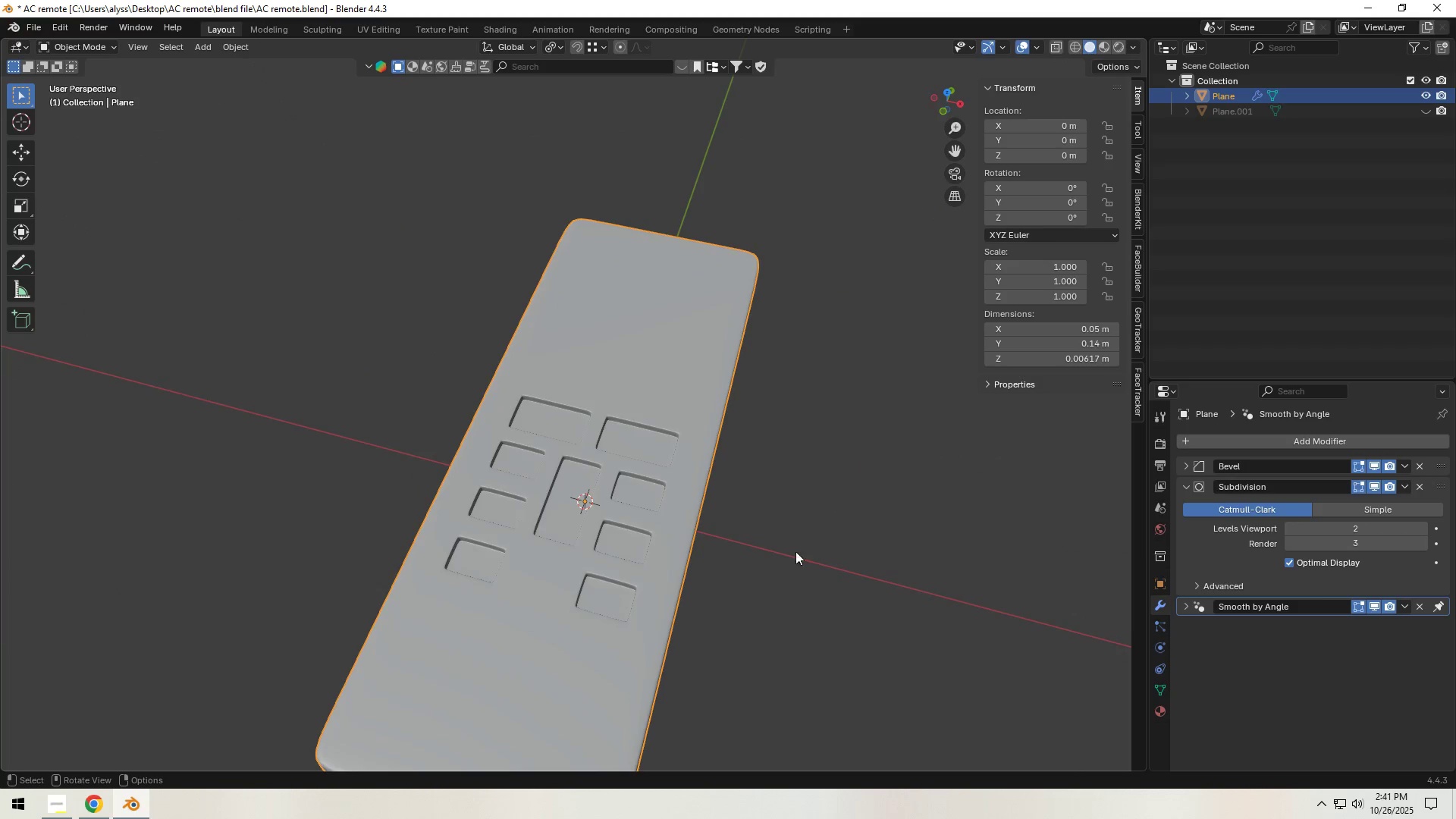 
left_click([670, 419])
 